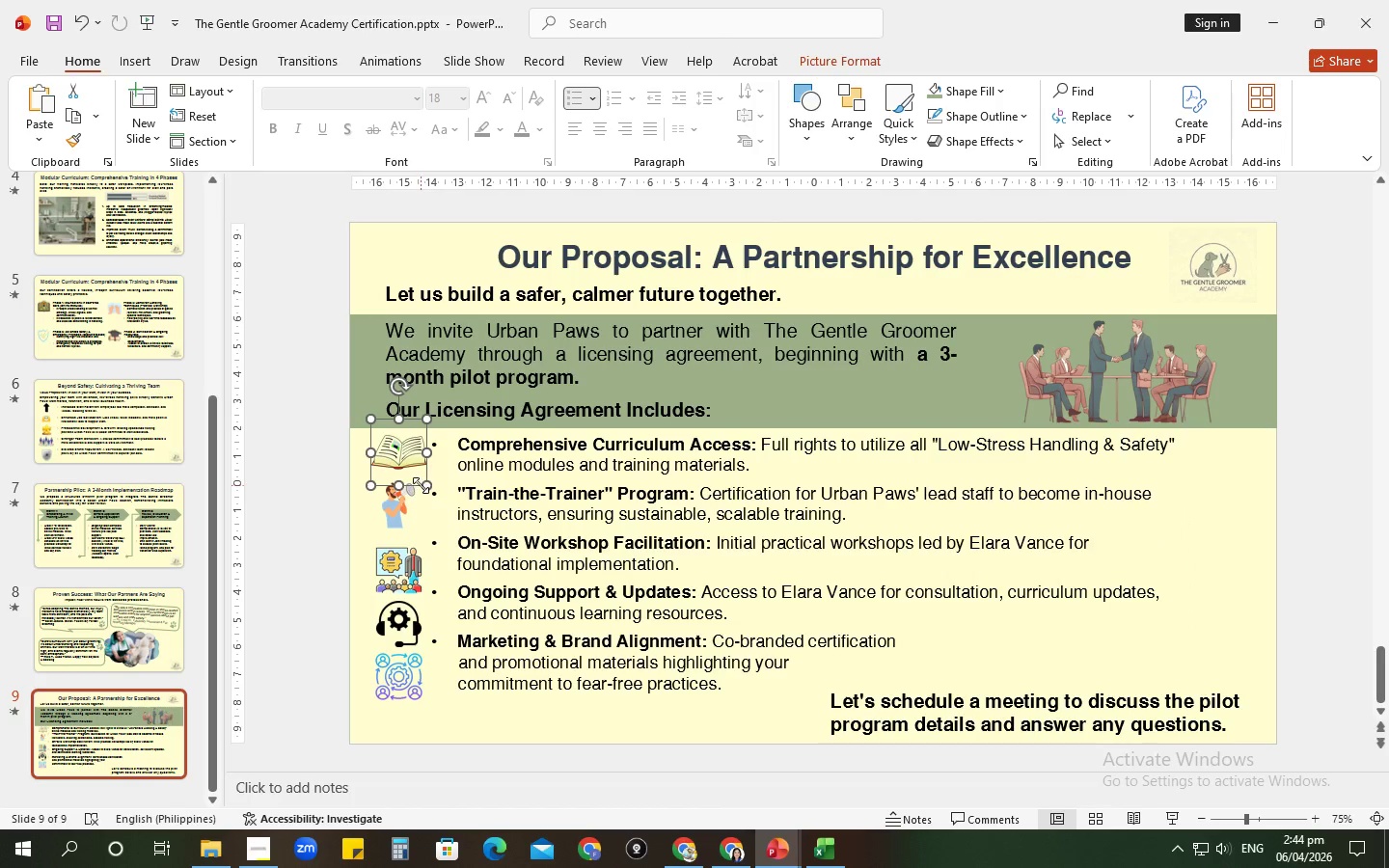 
left_click_drag(start_coordinate=[423, 484], to_coordinate=[408, 476])
 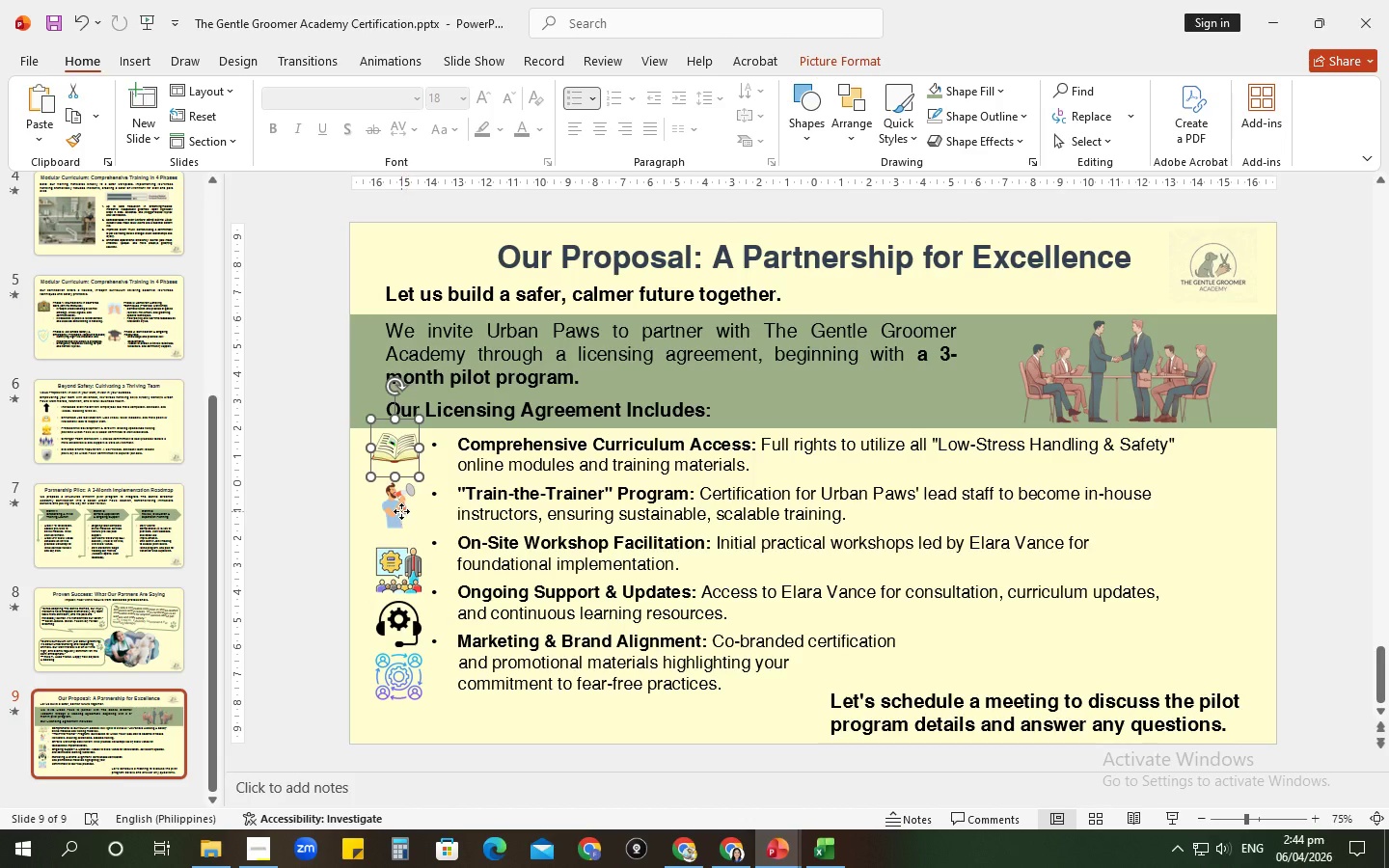 
left_click([401, 511])
 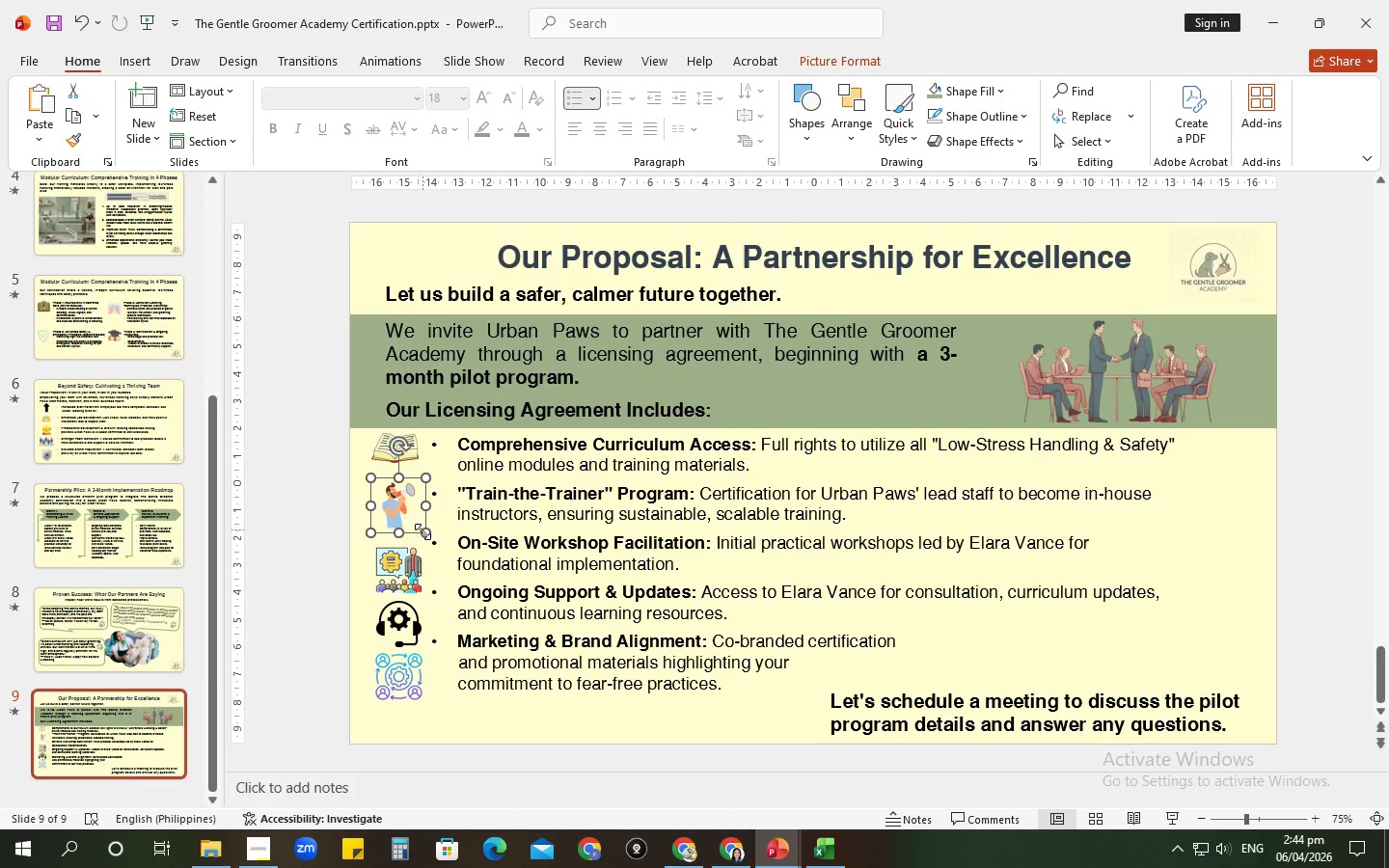 
left_click_drag(start_coordinate=[423, 532], to_coordinate=[409, 524])
 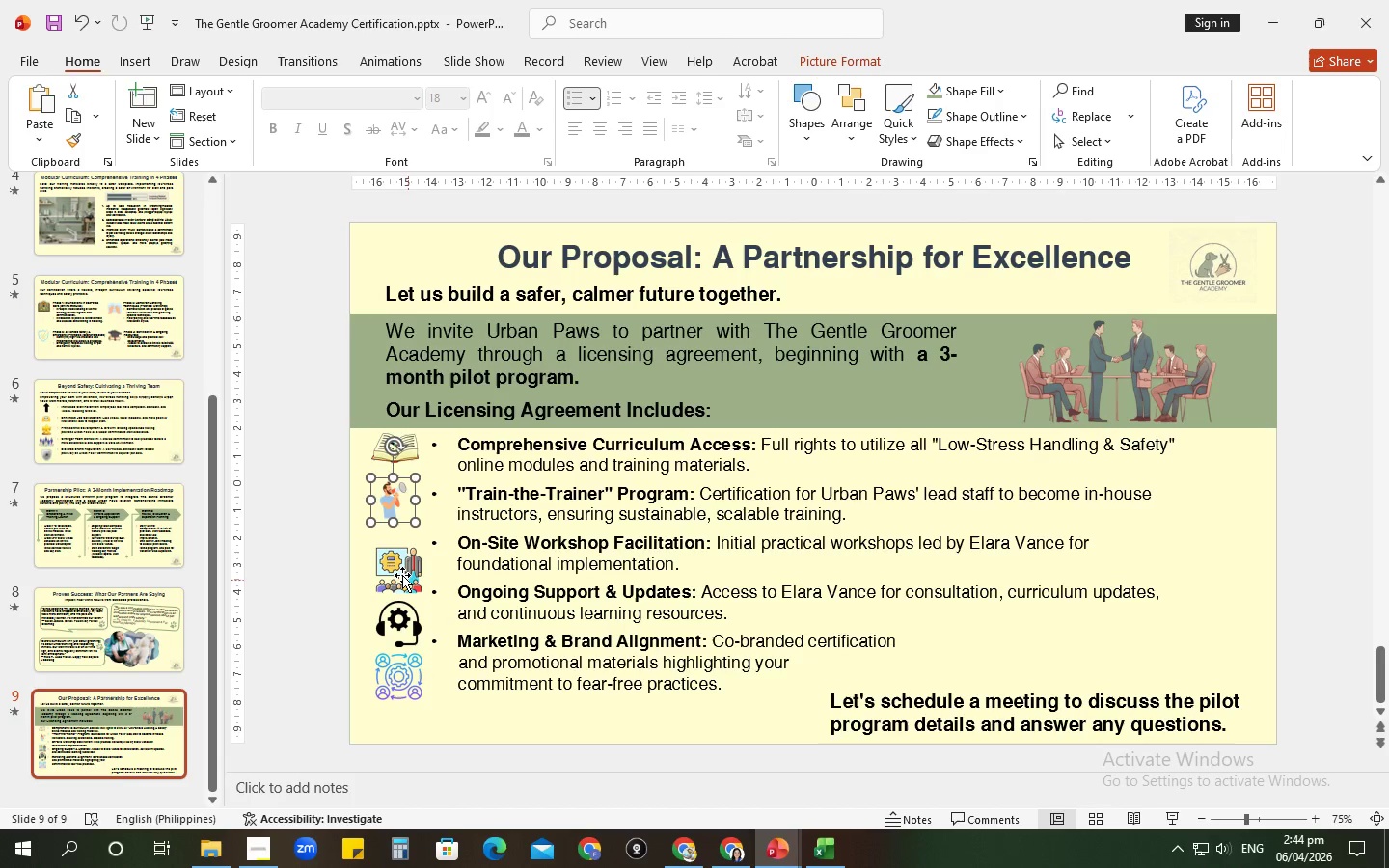 
left_click([402, 575])
 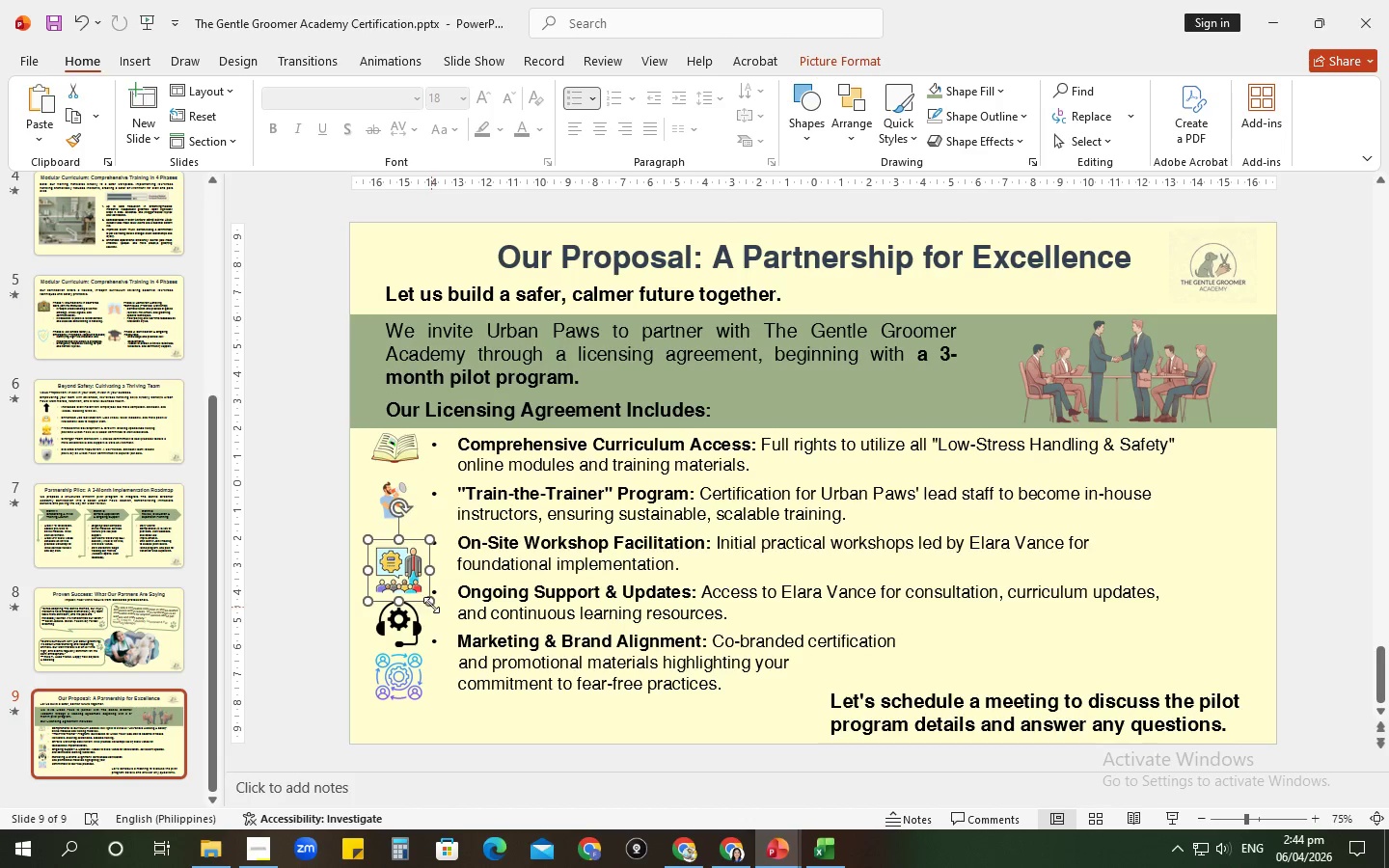 
left_click_drag(start_coordinate=[429, 604], to_coordinate=[416, 593])
 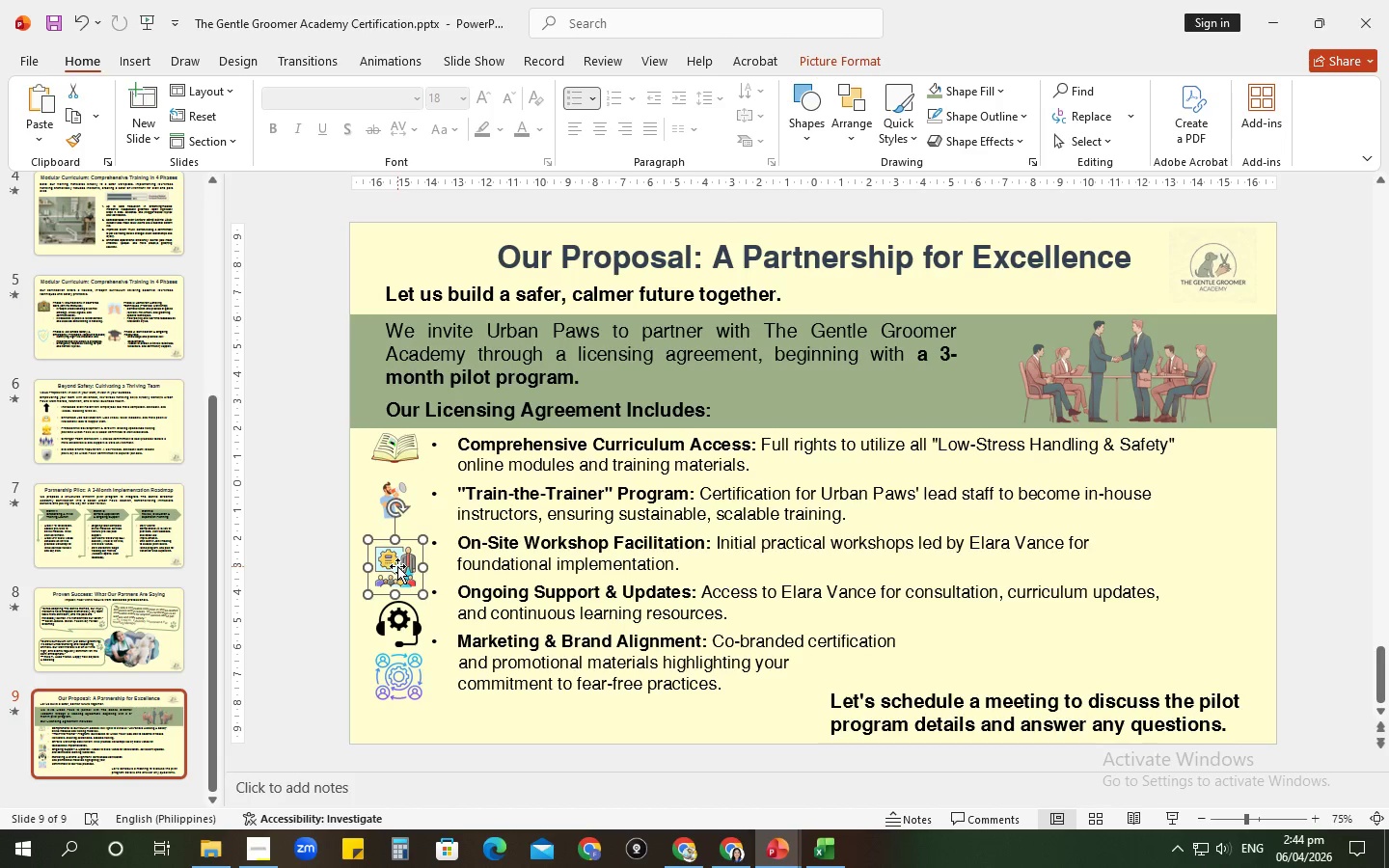 
left_click_drag(start_coordinate=[397, 566], to_coordinate=[397, 552])
 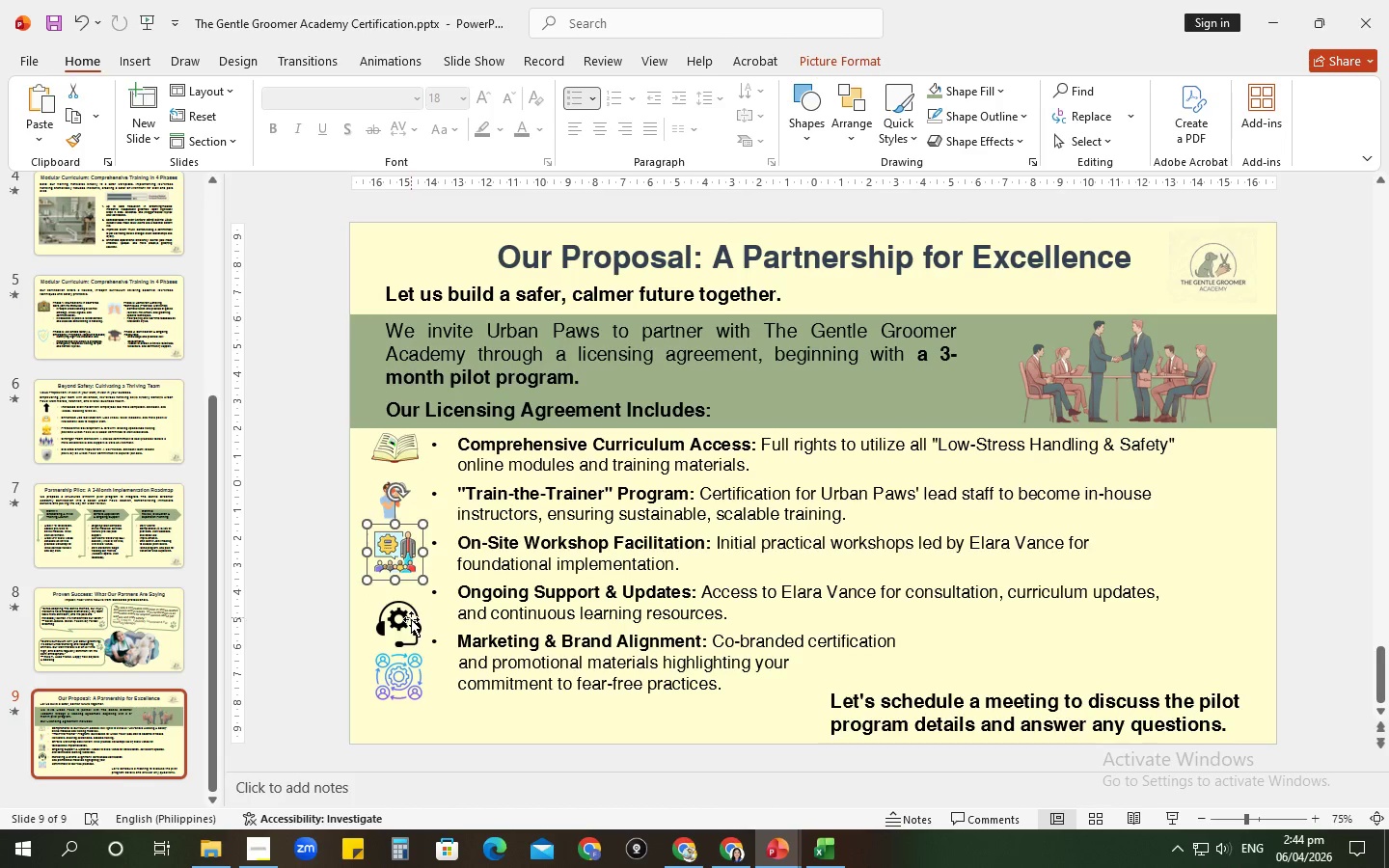 
left_click([411, 619])
 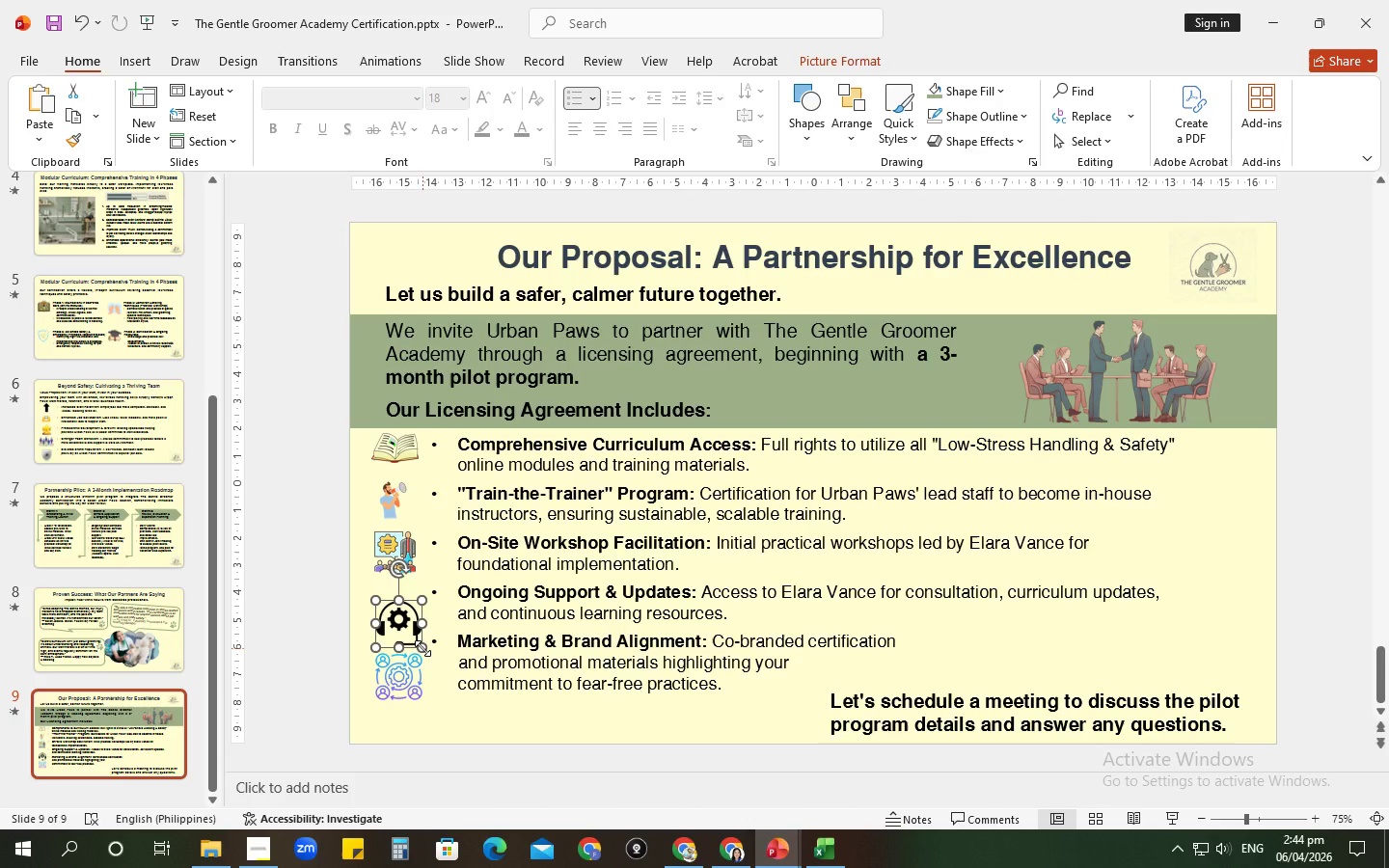 
left_click_drag(start_coordinate=[422, 648], to_coordinate=[409, 632])
 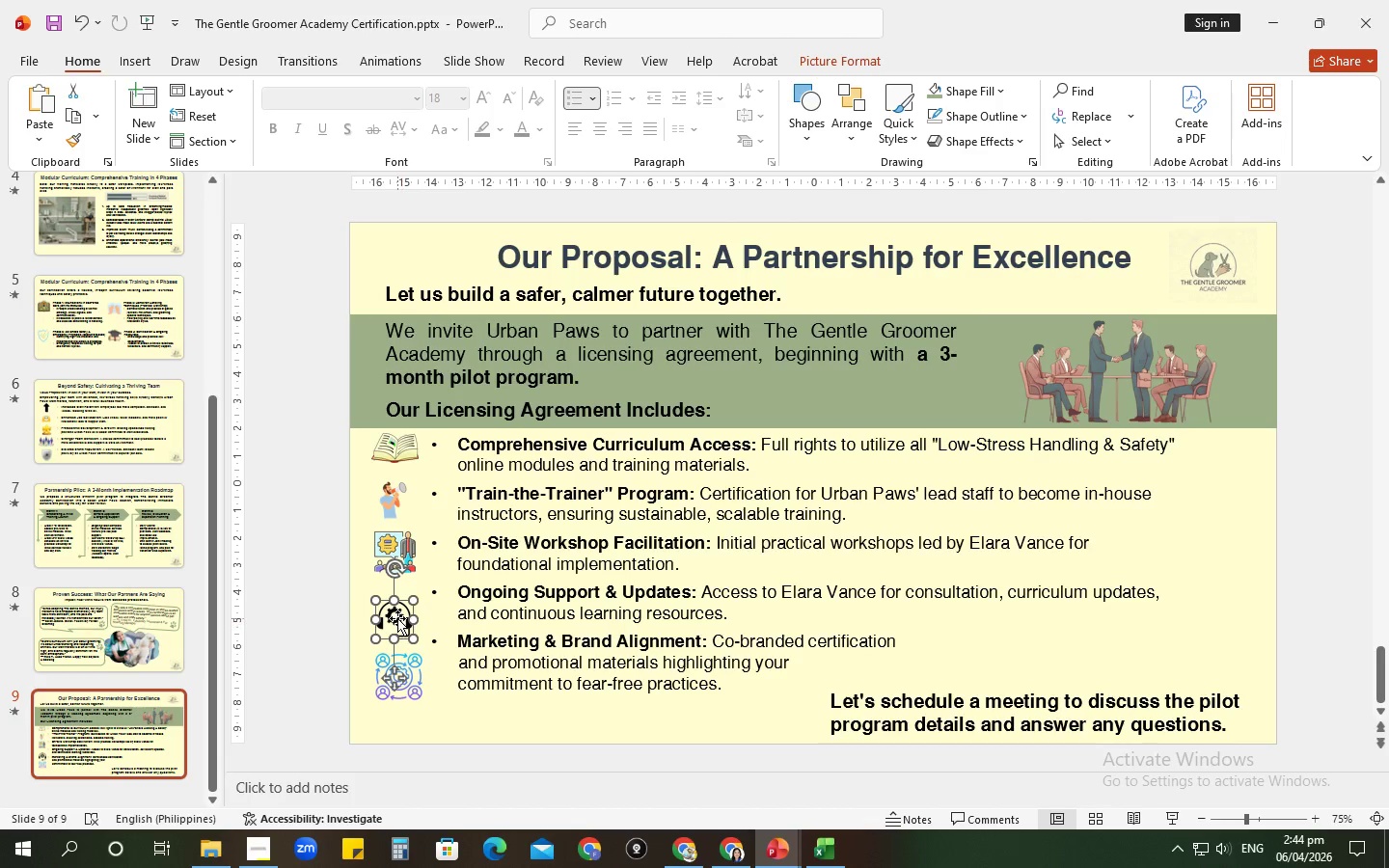 
left_click_drag(start_coordinate=[397, 618], to_coordinate=[395, 601])
 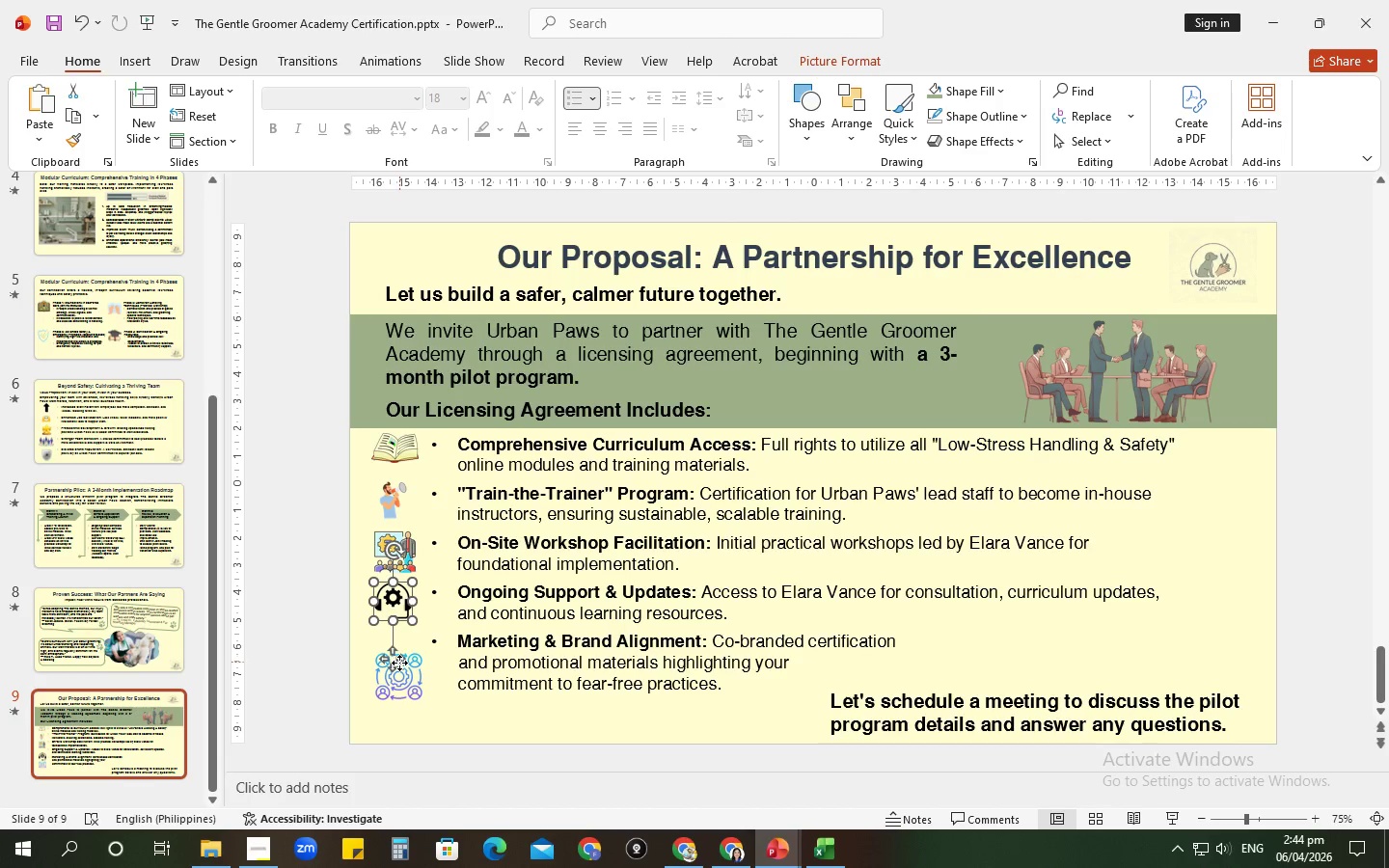 
left_click([399, 663])
 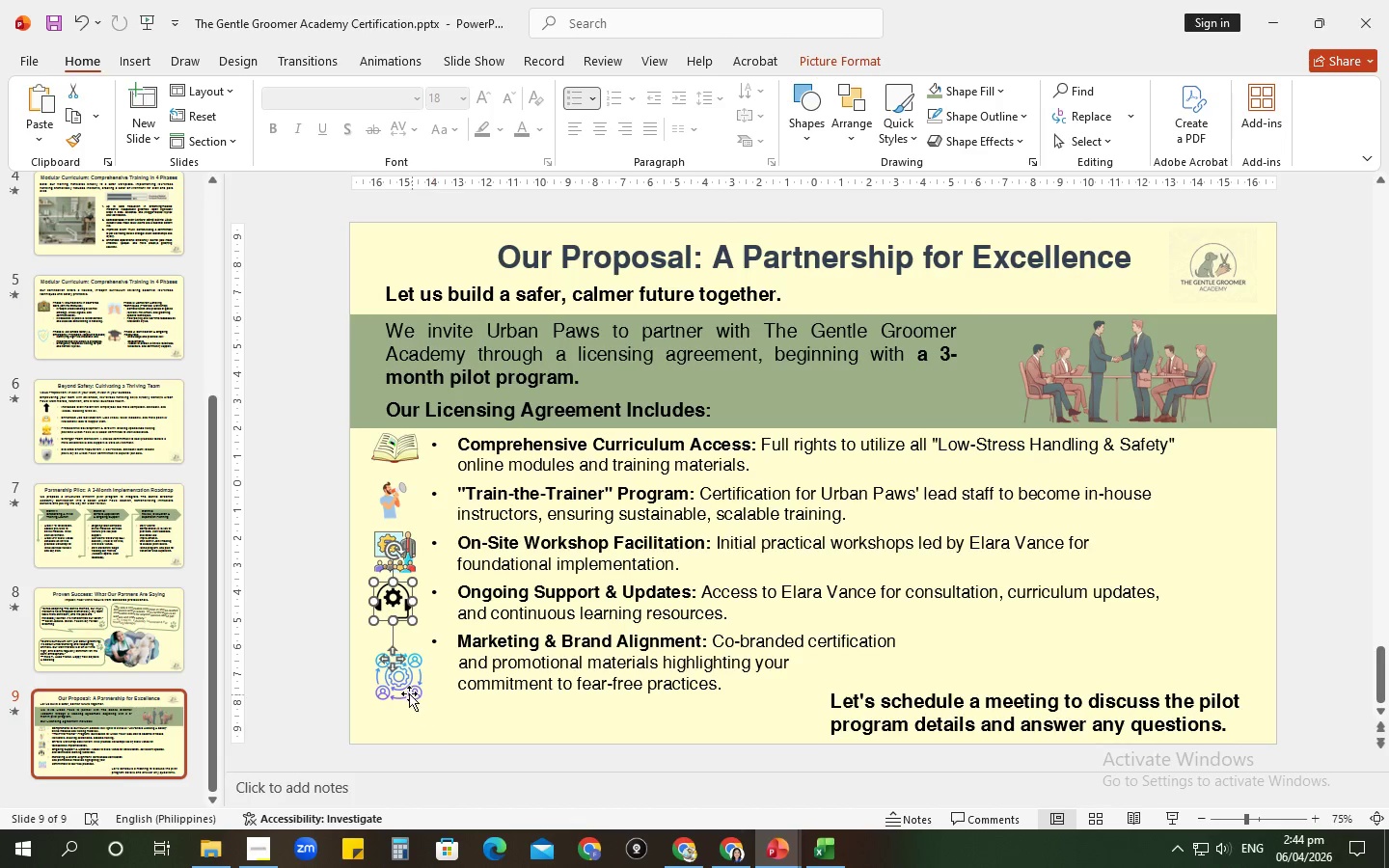 
left_click([407, 692])
 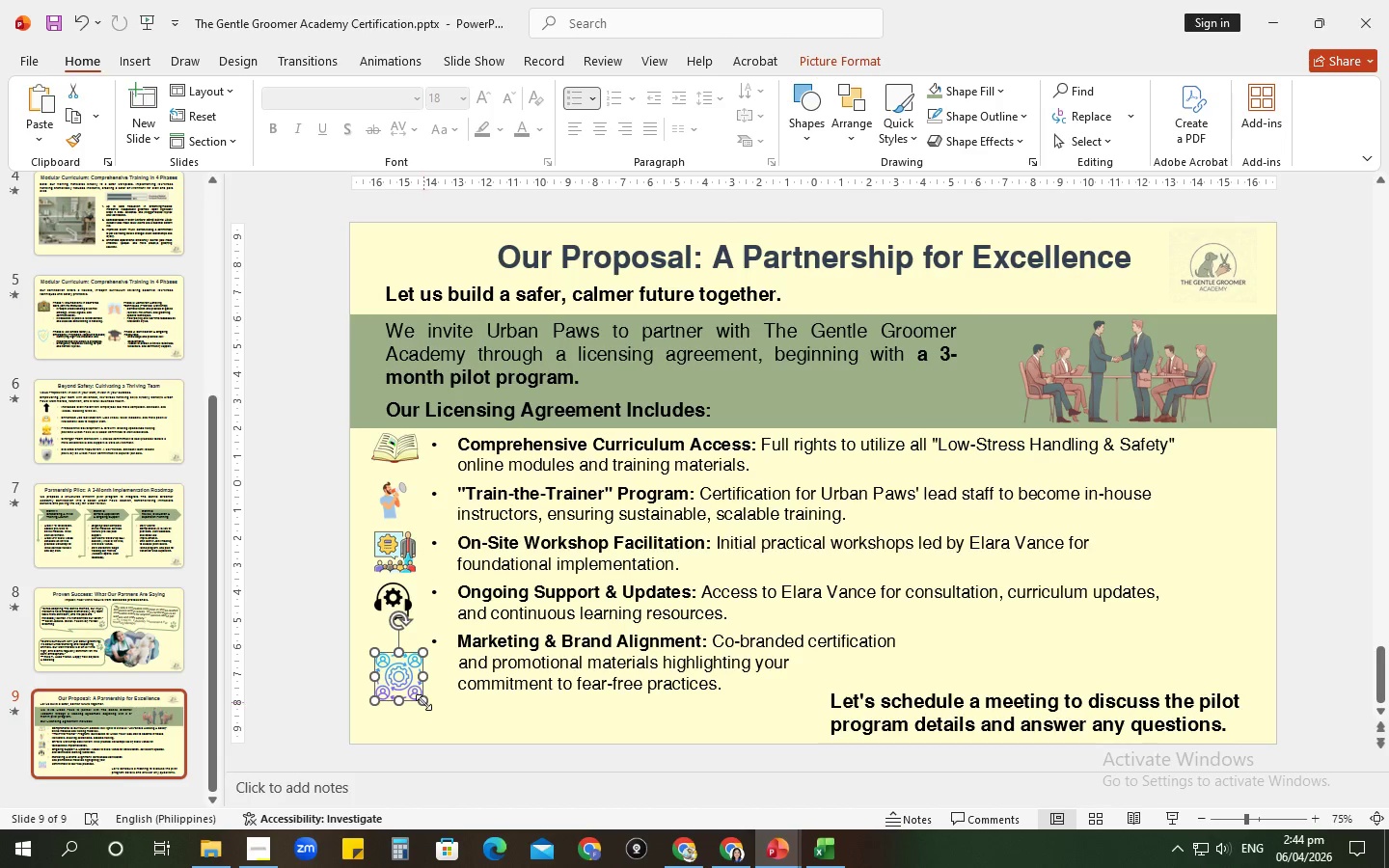 
left_click_drag(start_coordinate=[423, 702], to_coordinate=[410, 690])
 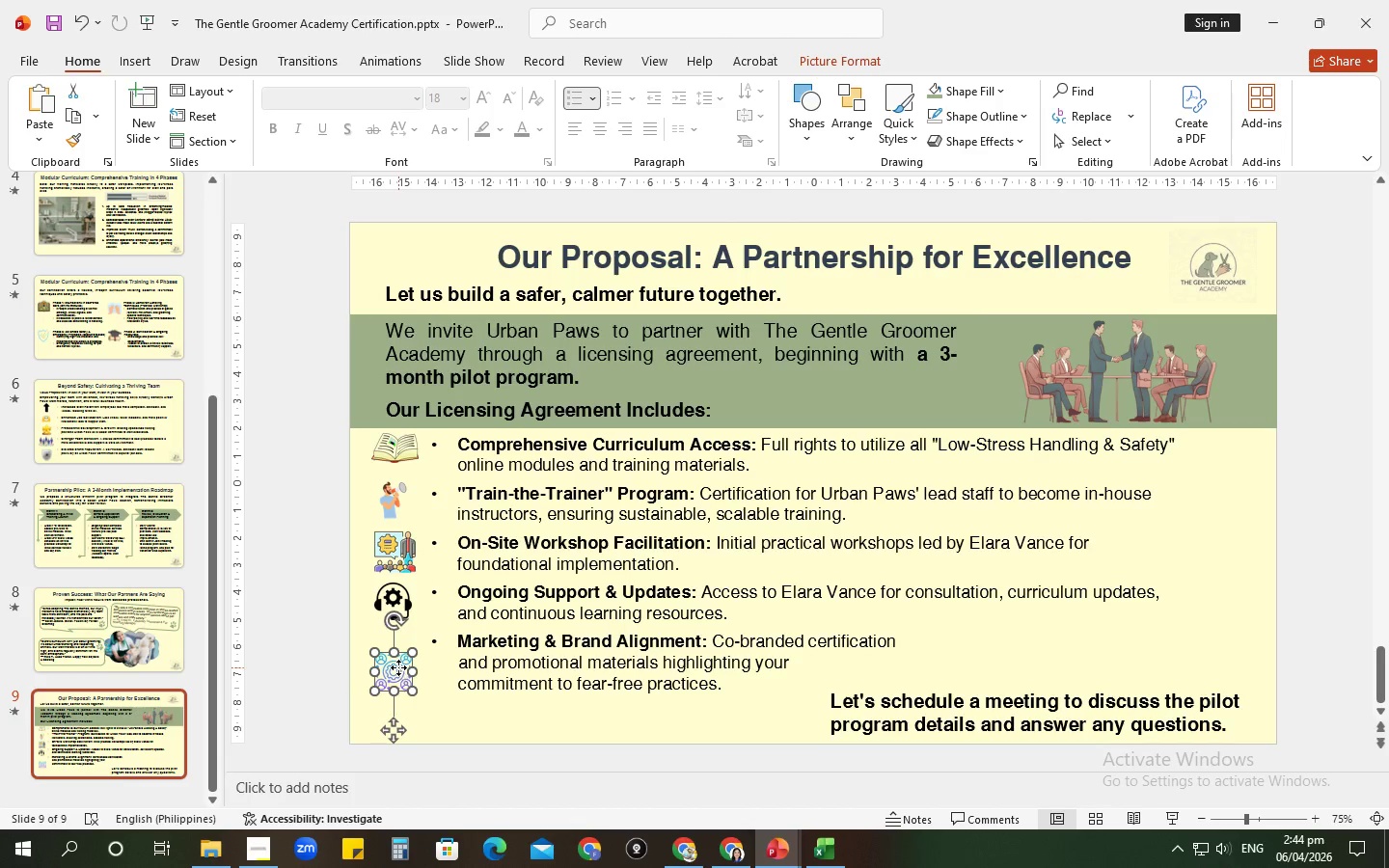 
left_click_drag(start_coordinate=[398, 667], to_coordinate=[400, 647])
 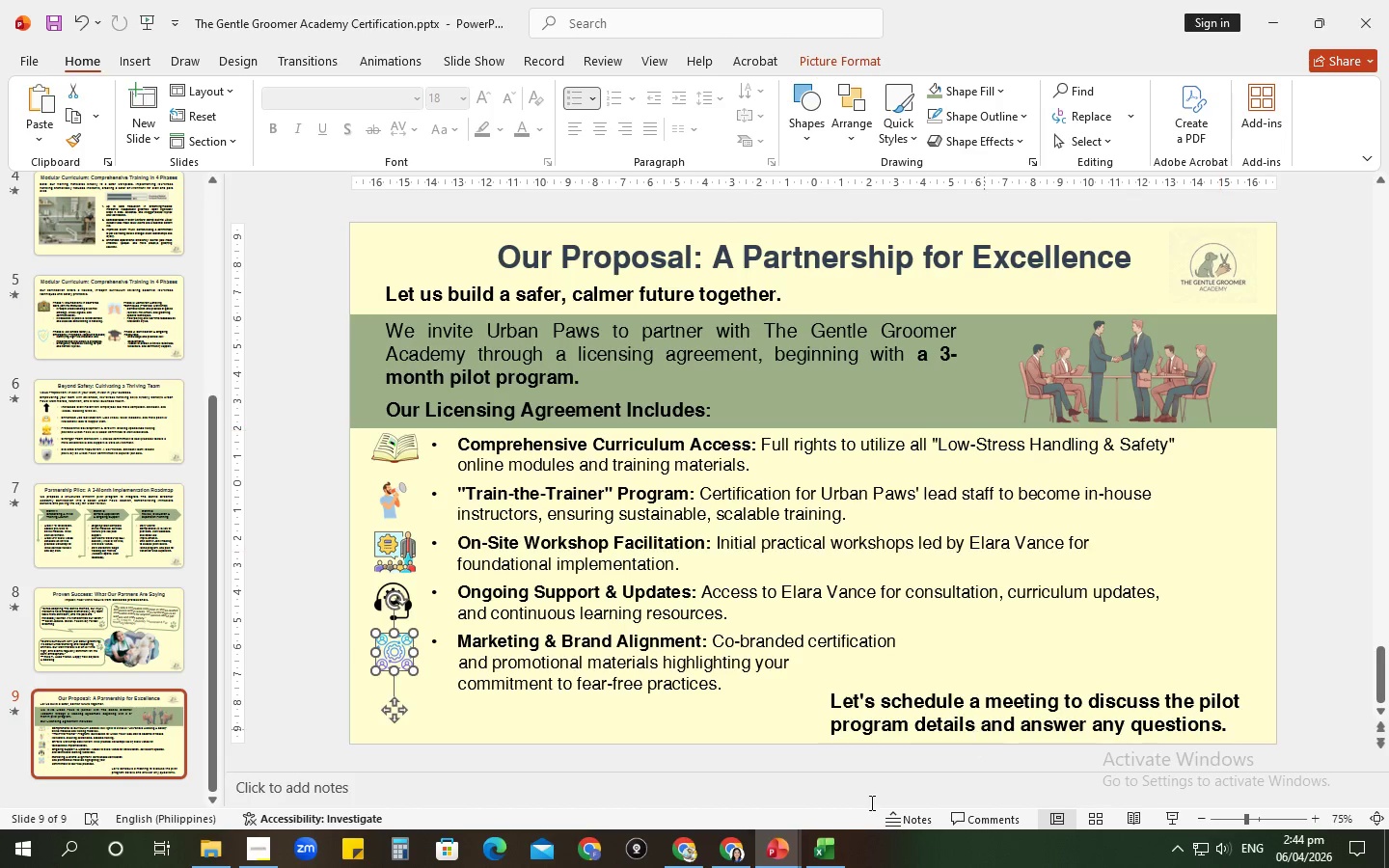 
left_click([823, 862])
 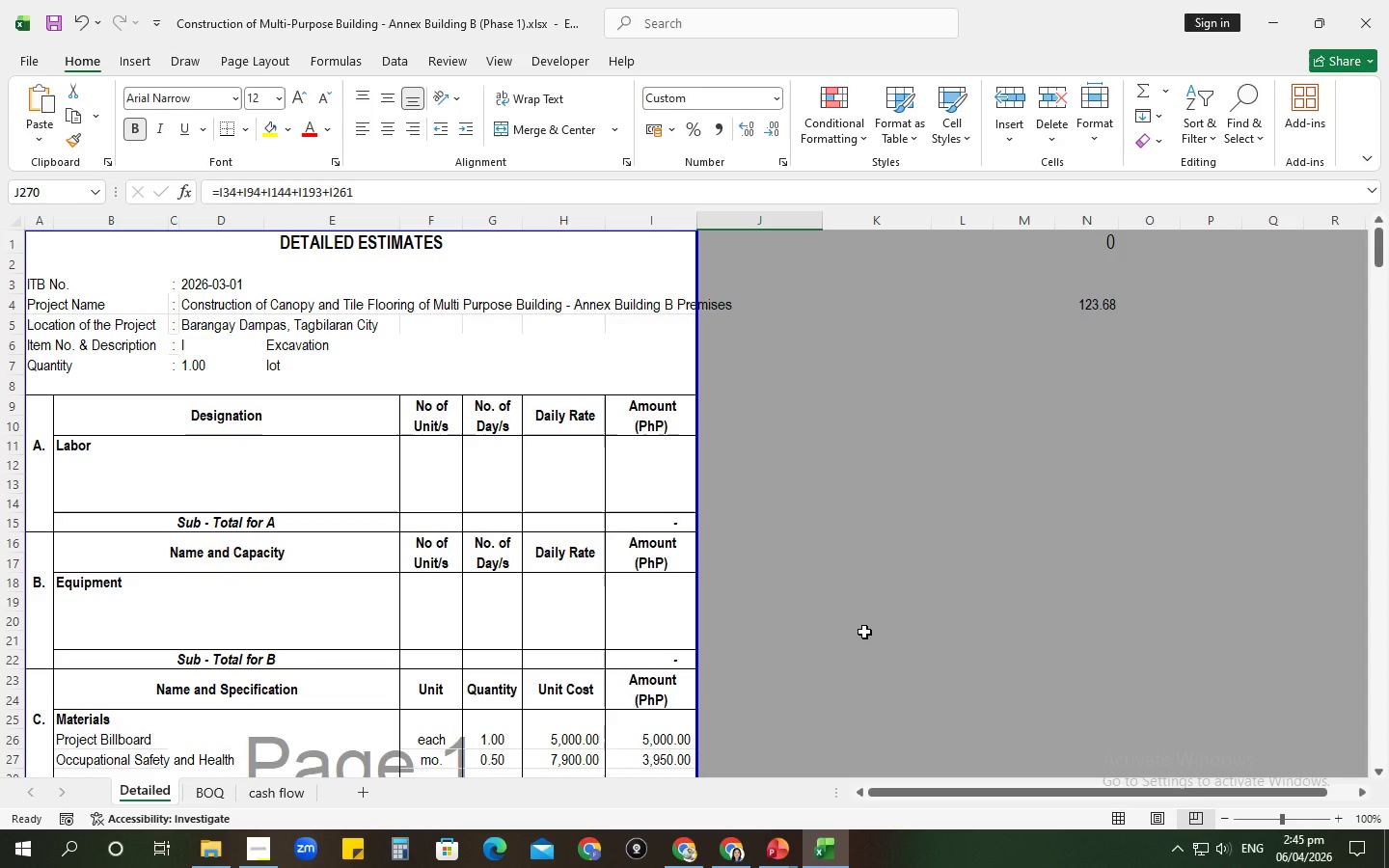 
wait(18.66)
 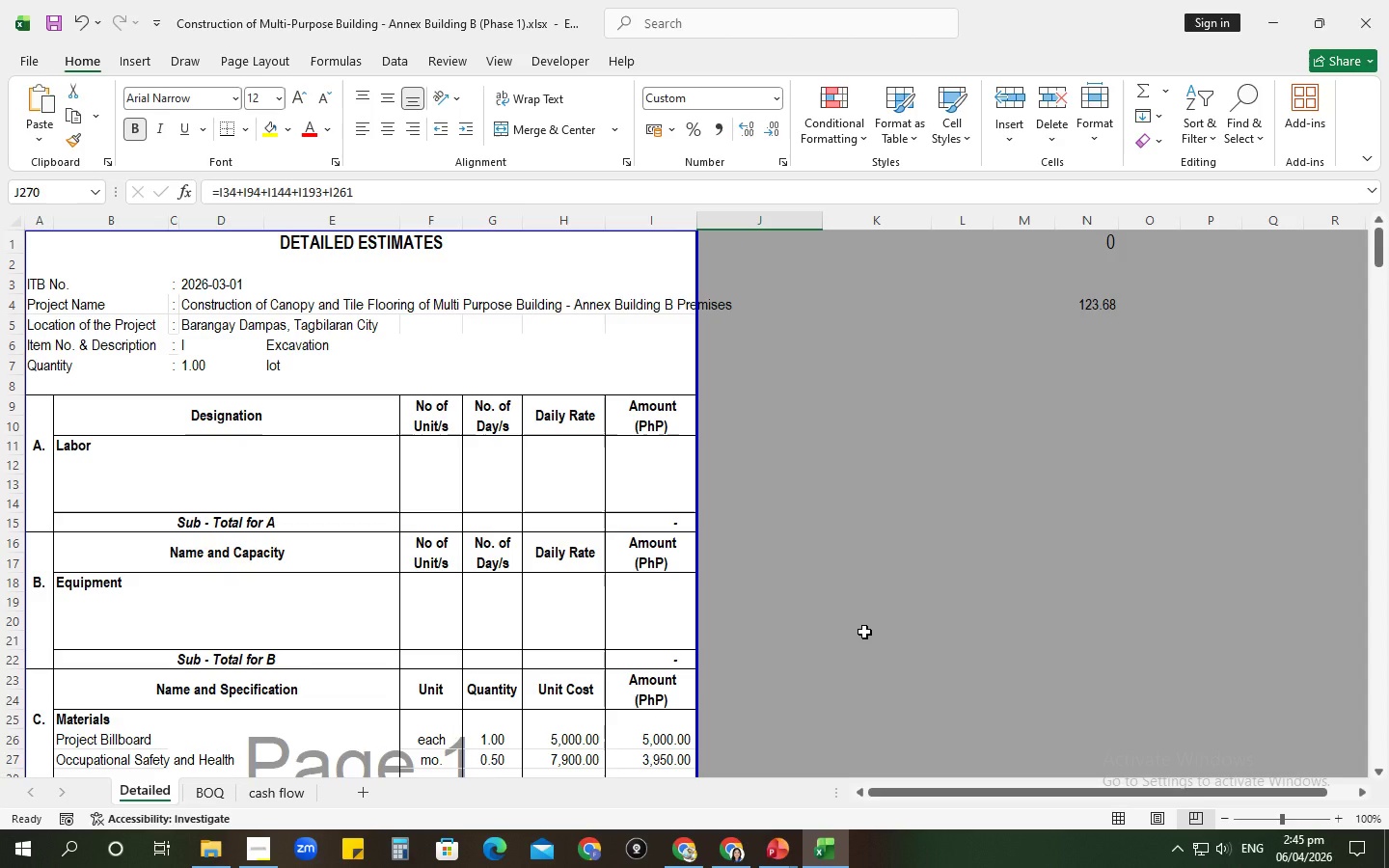 
left_click([885, 786])
 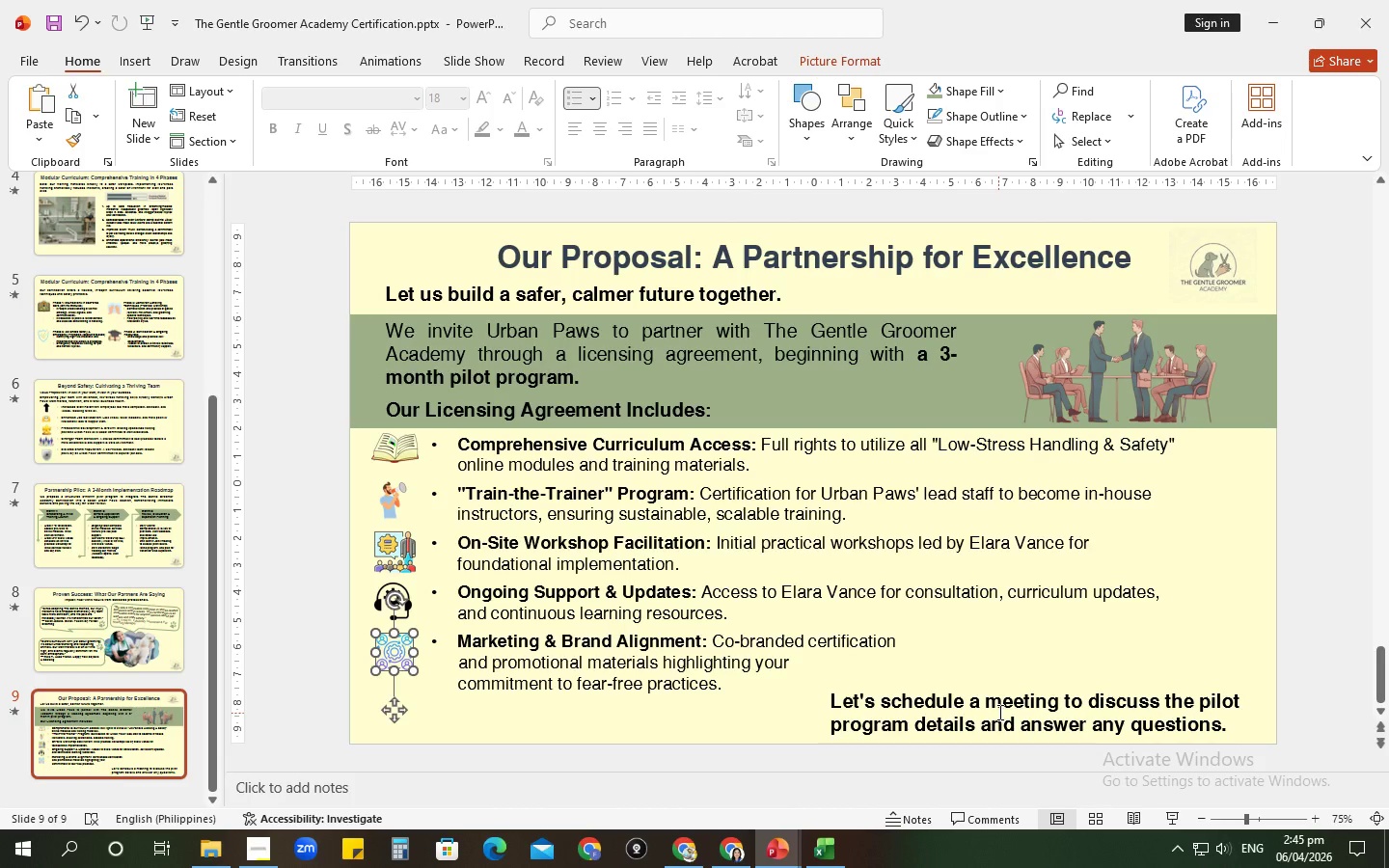 
left_click([998, 712])
 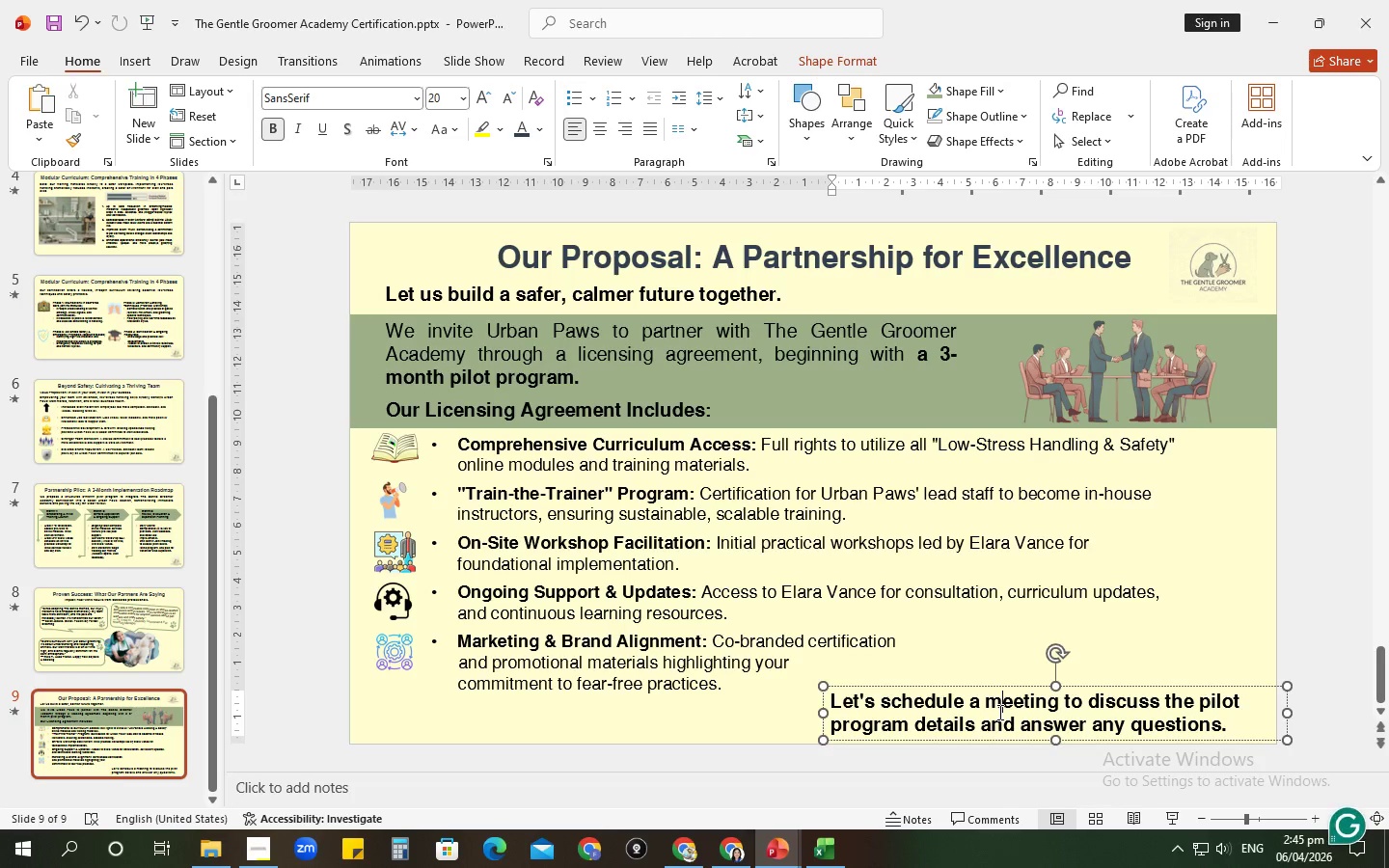 
key(Control+ControlLeft)
 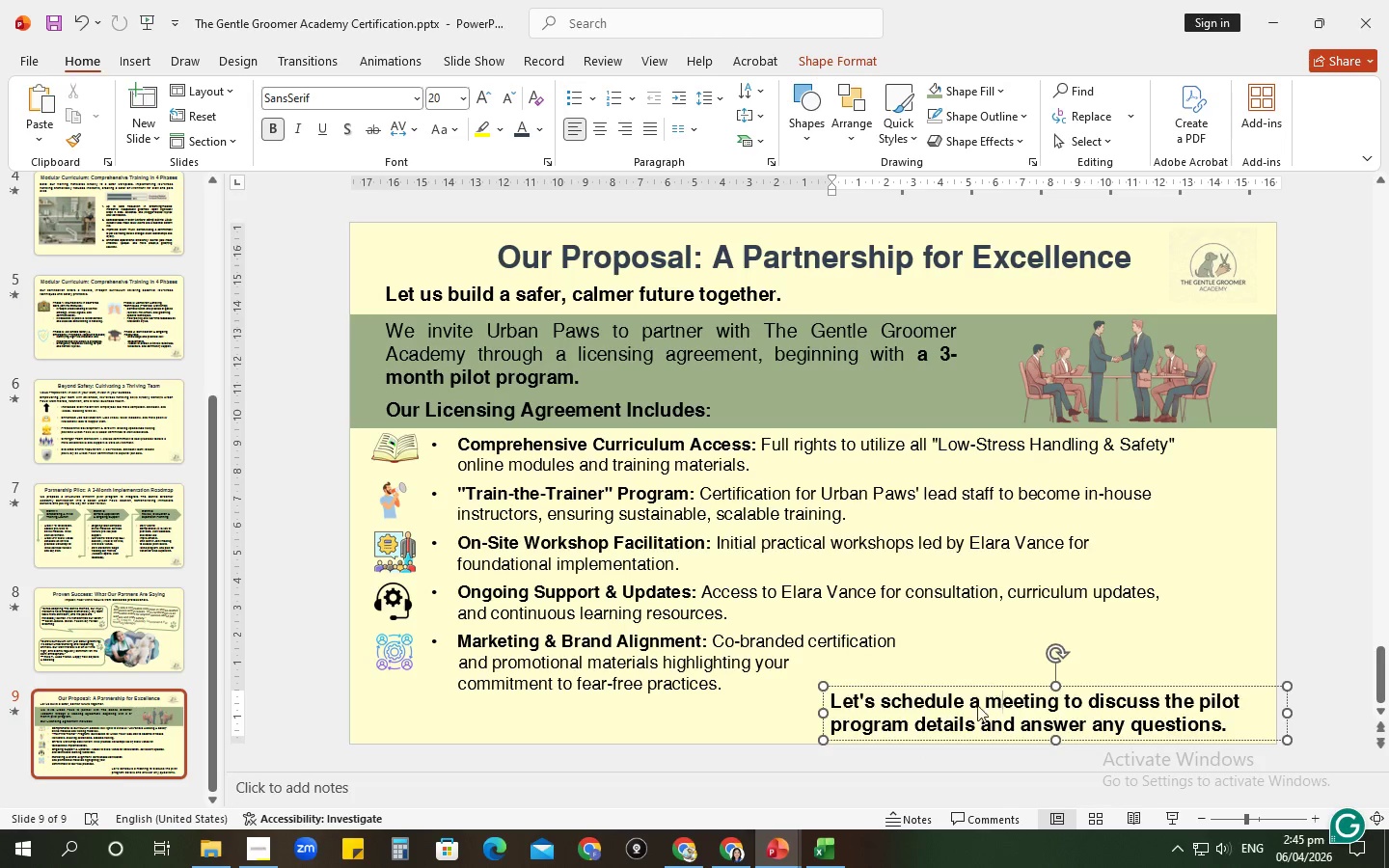 
key(Control+A)
 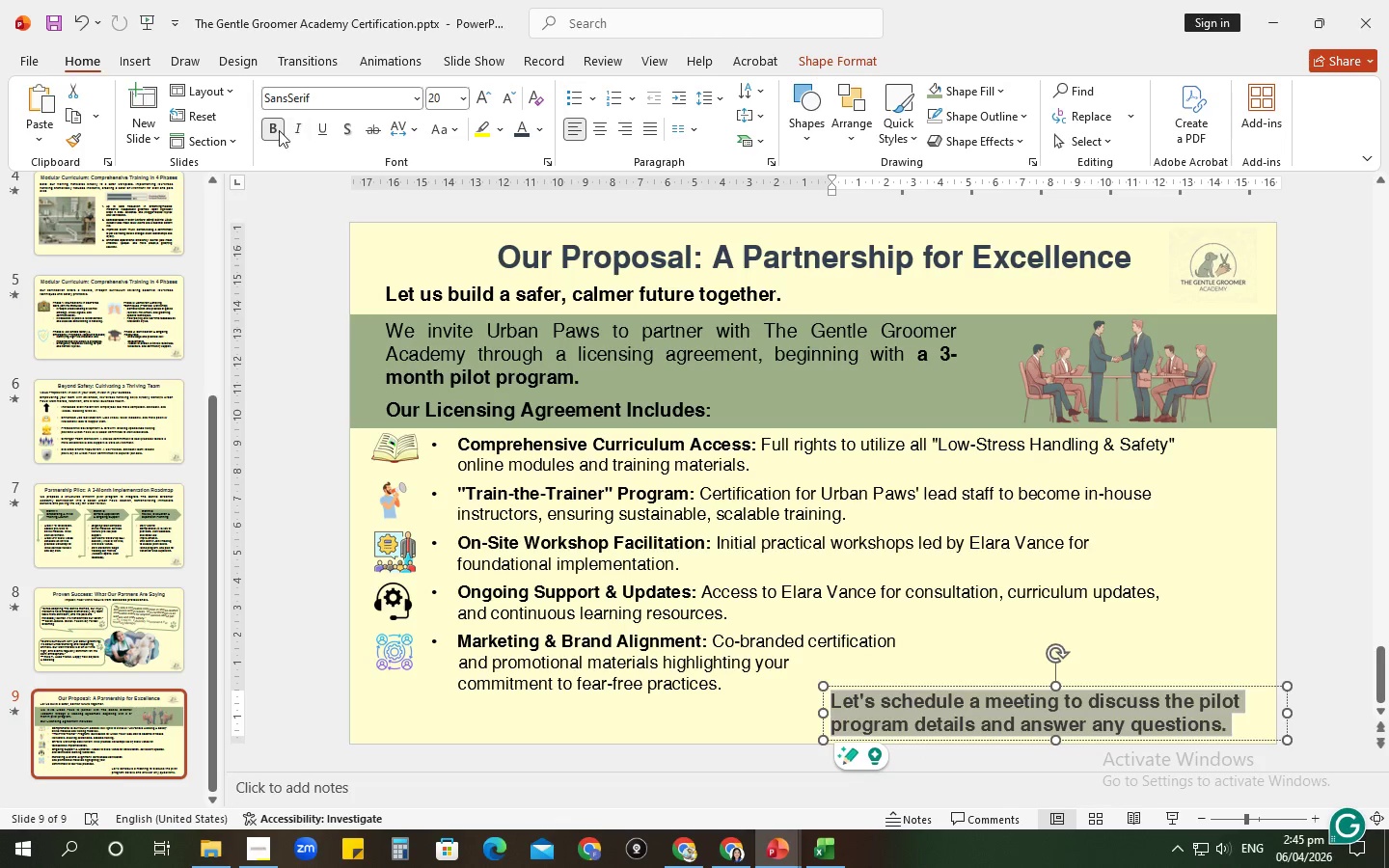 
left_click([268, 135])
 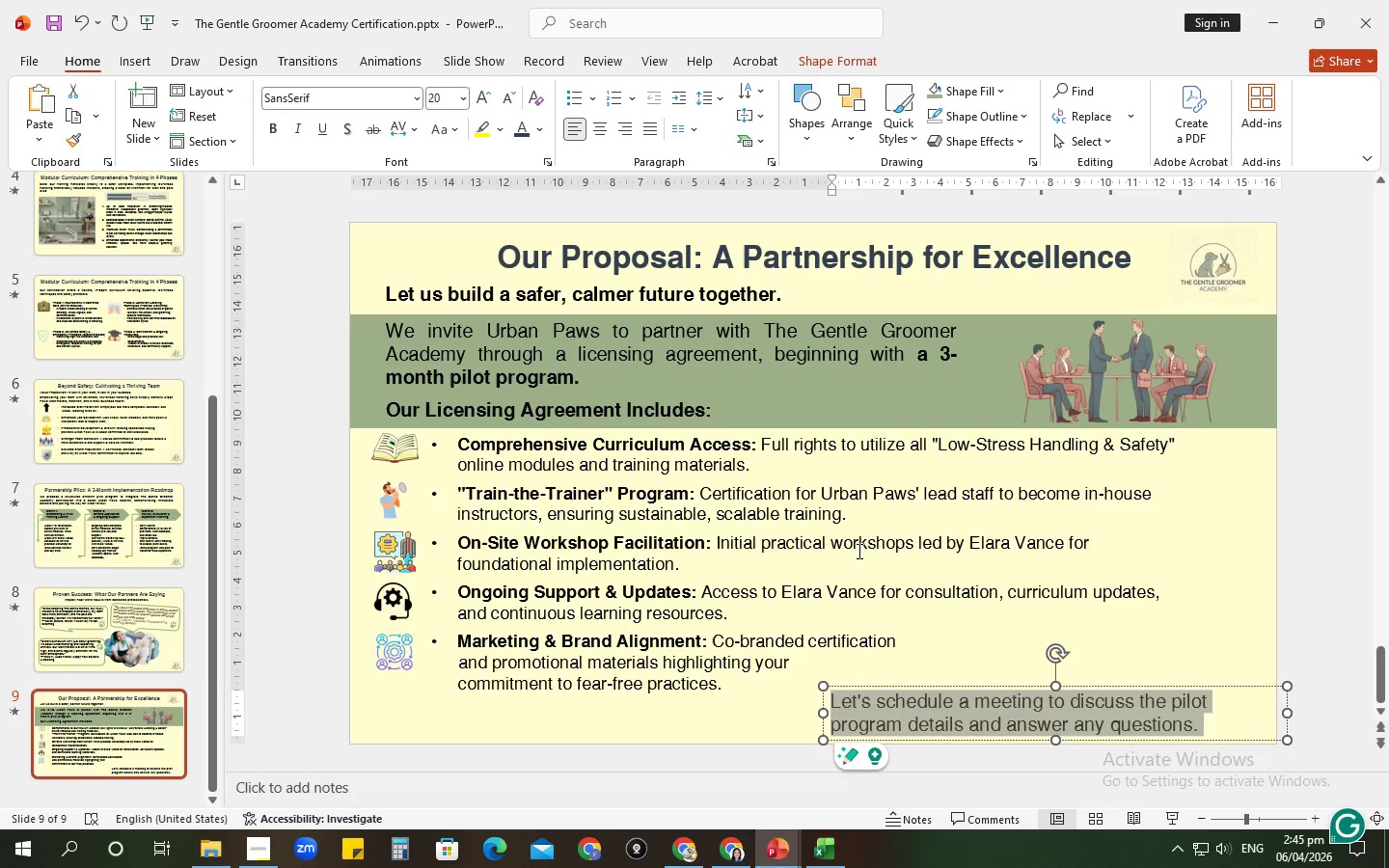 
wait(14.89)
 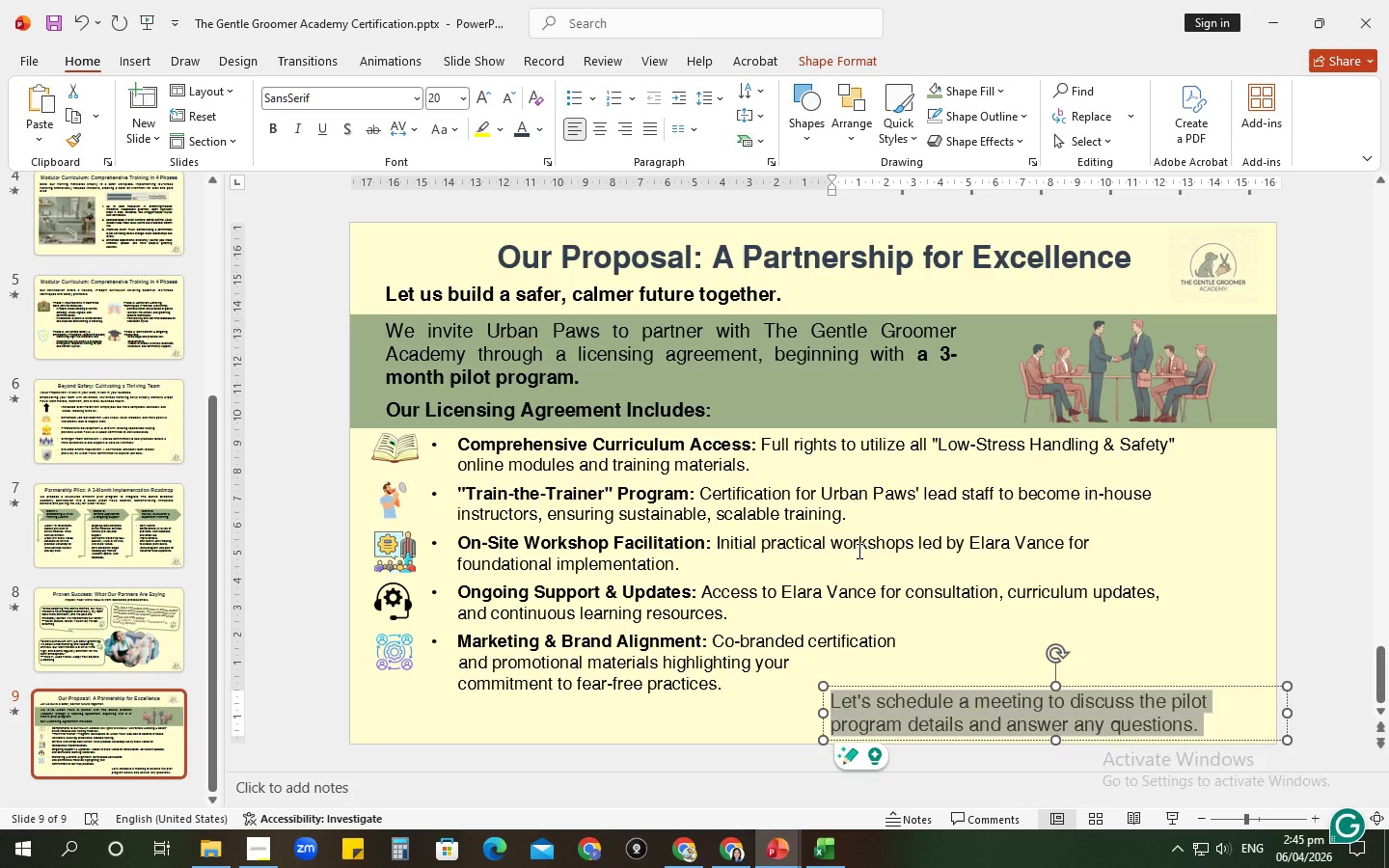 
left_click([824, 62])
 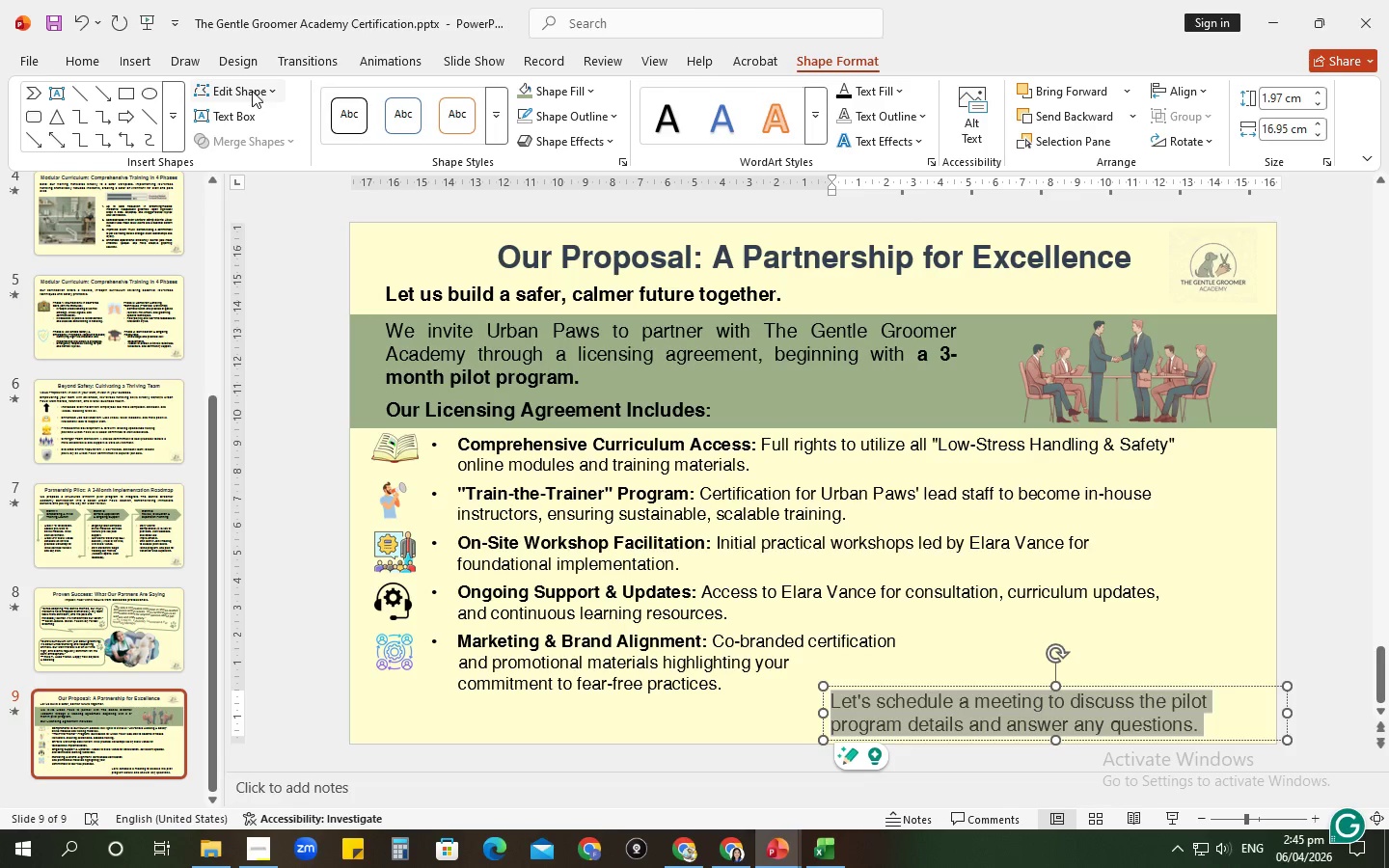 
left_click([252, 91])
 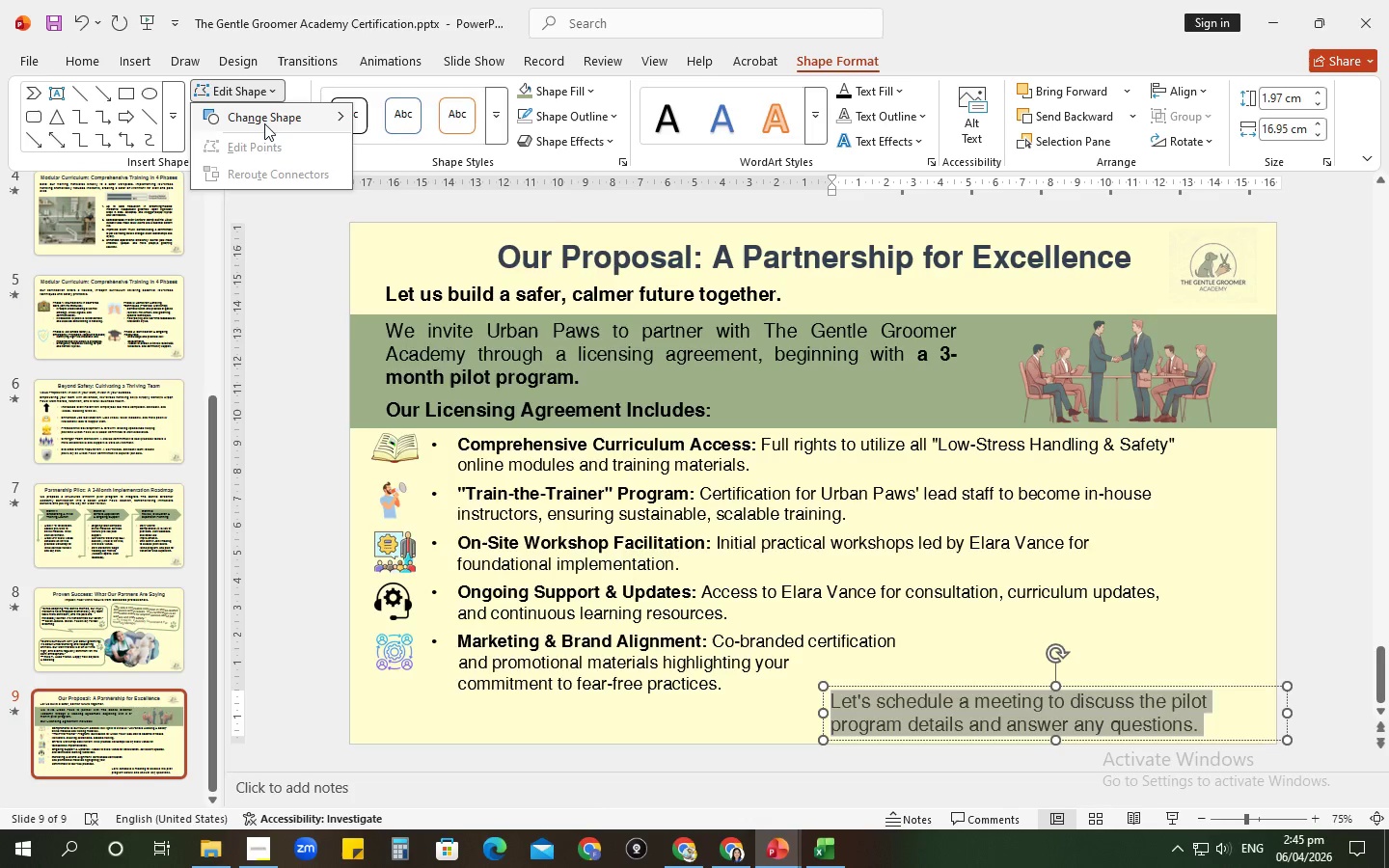 
left_click([264, 123])
 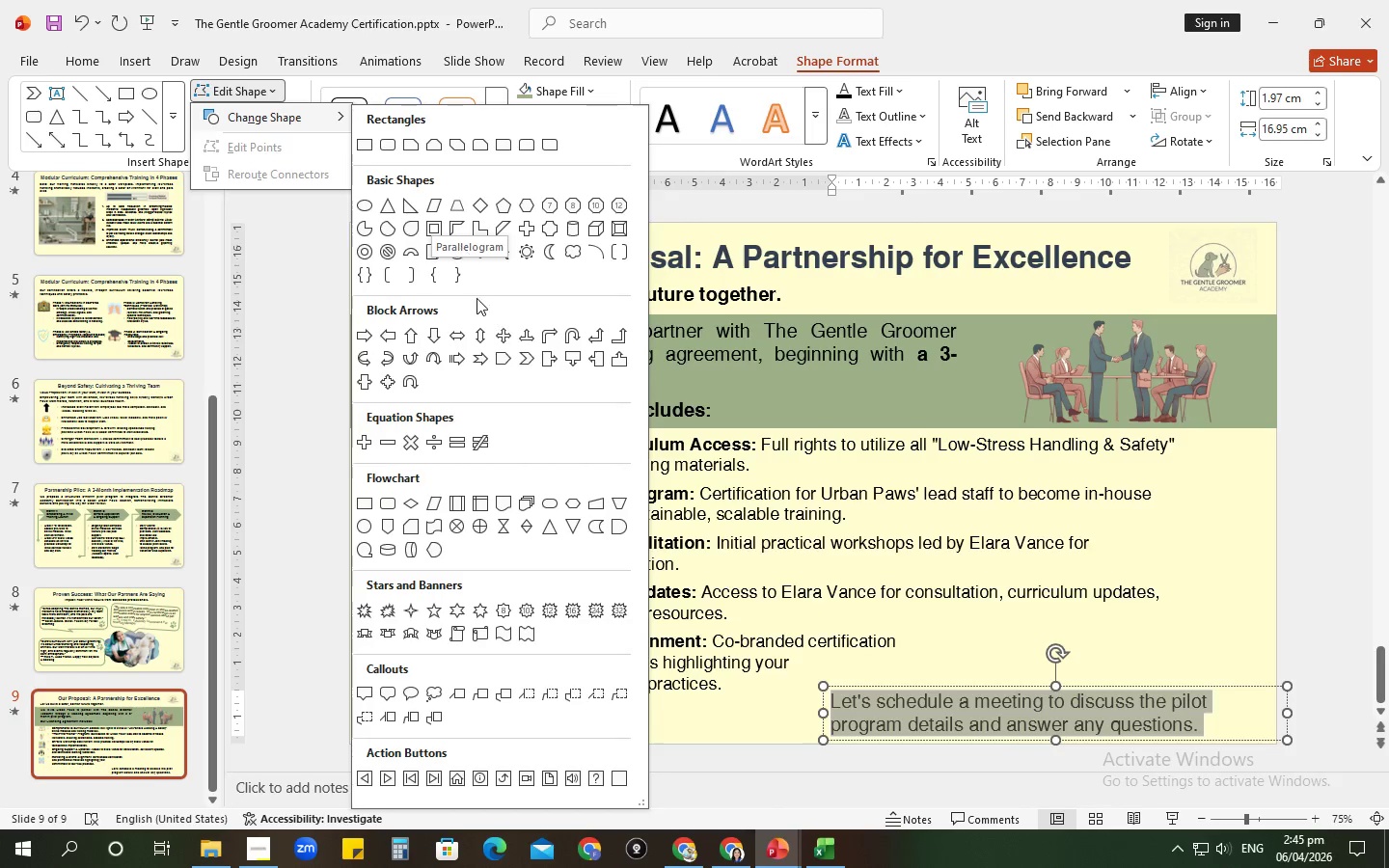 
wait(5.15)
 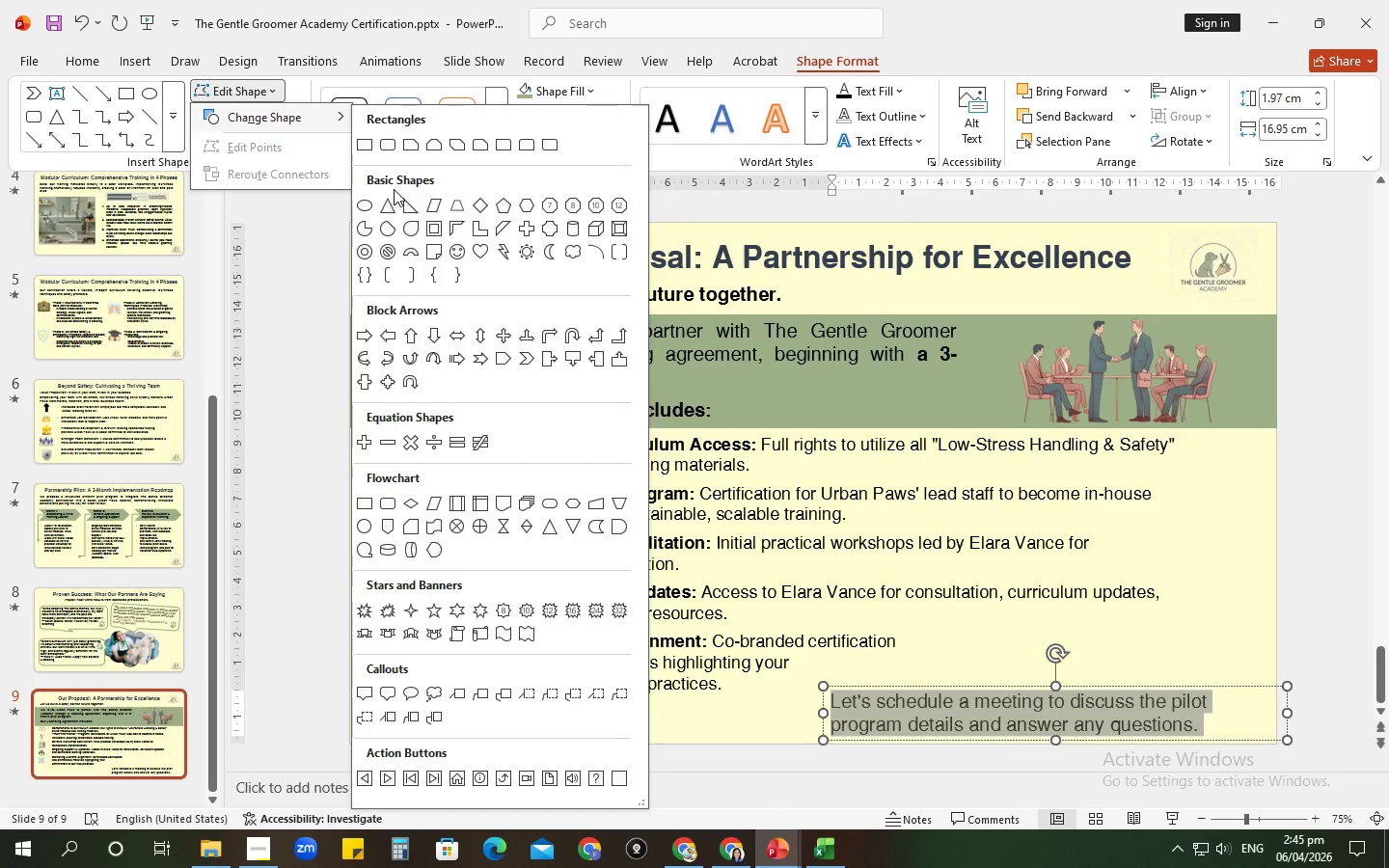 
mouse_move([452, 529])
 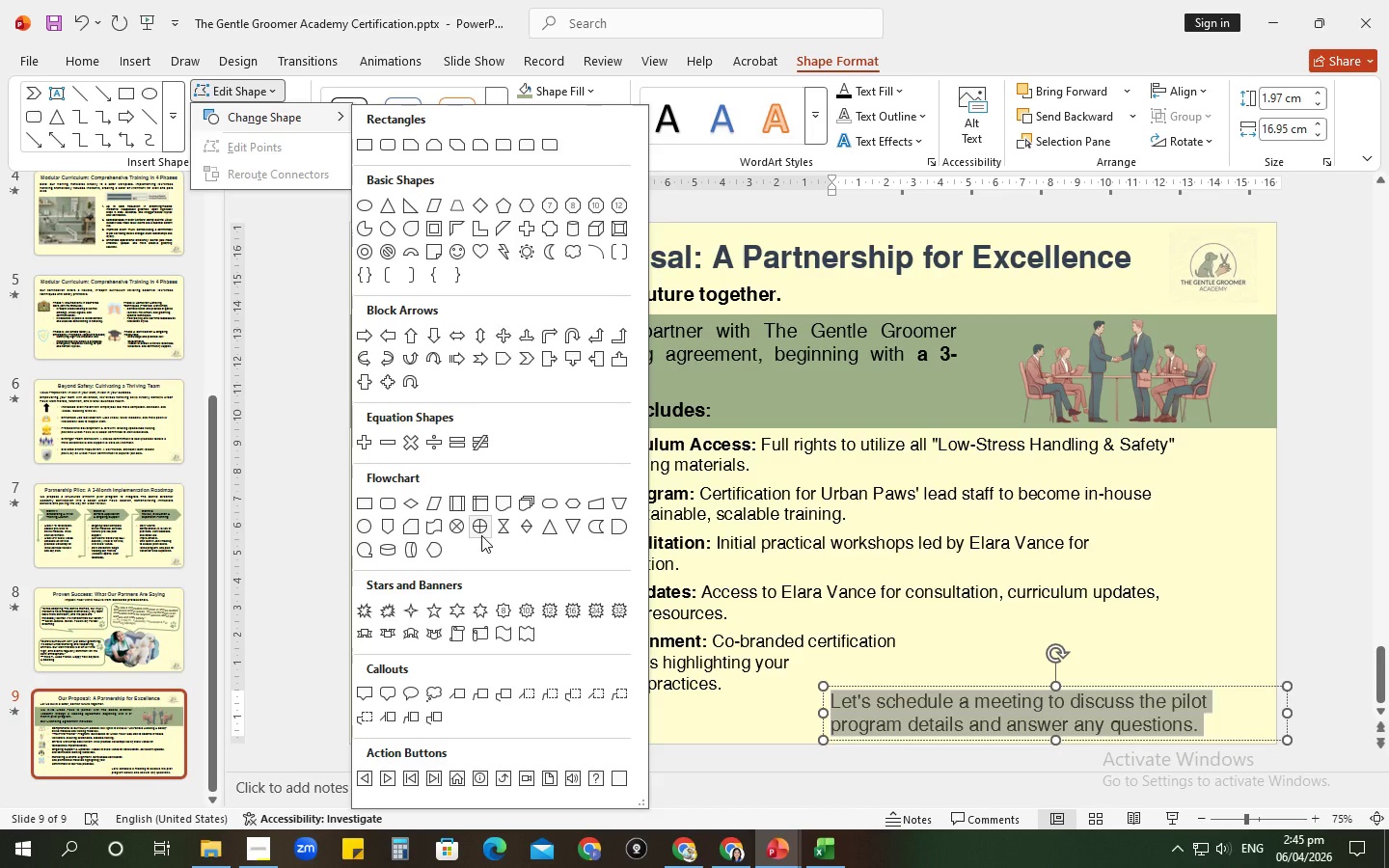 
wait(23.03)
 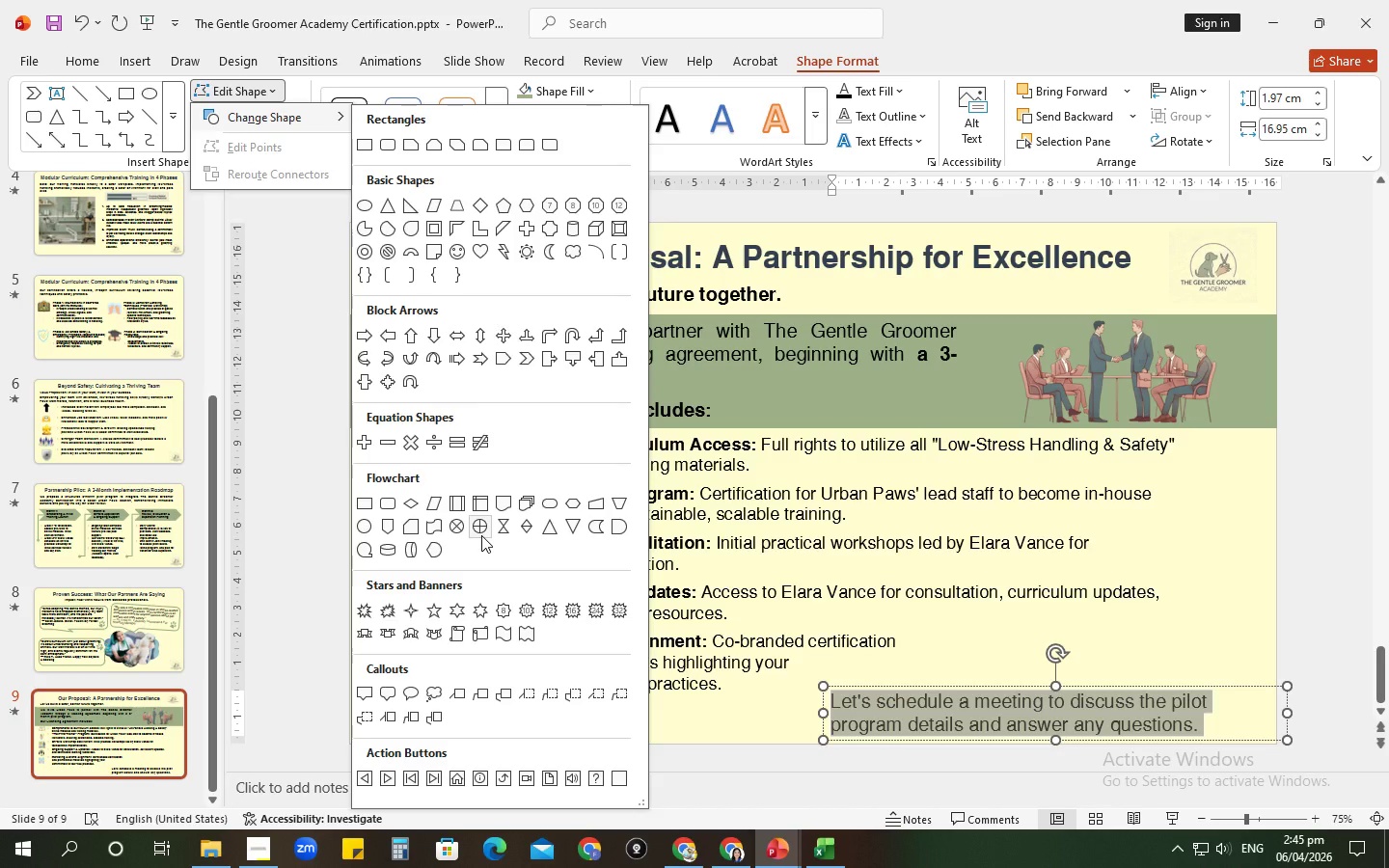 
left_click([839, 69])
 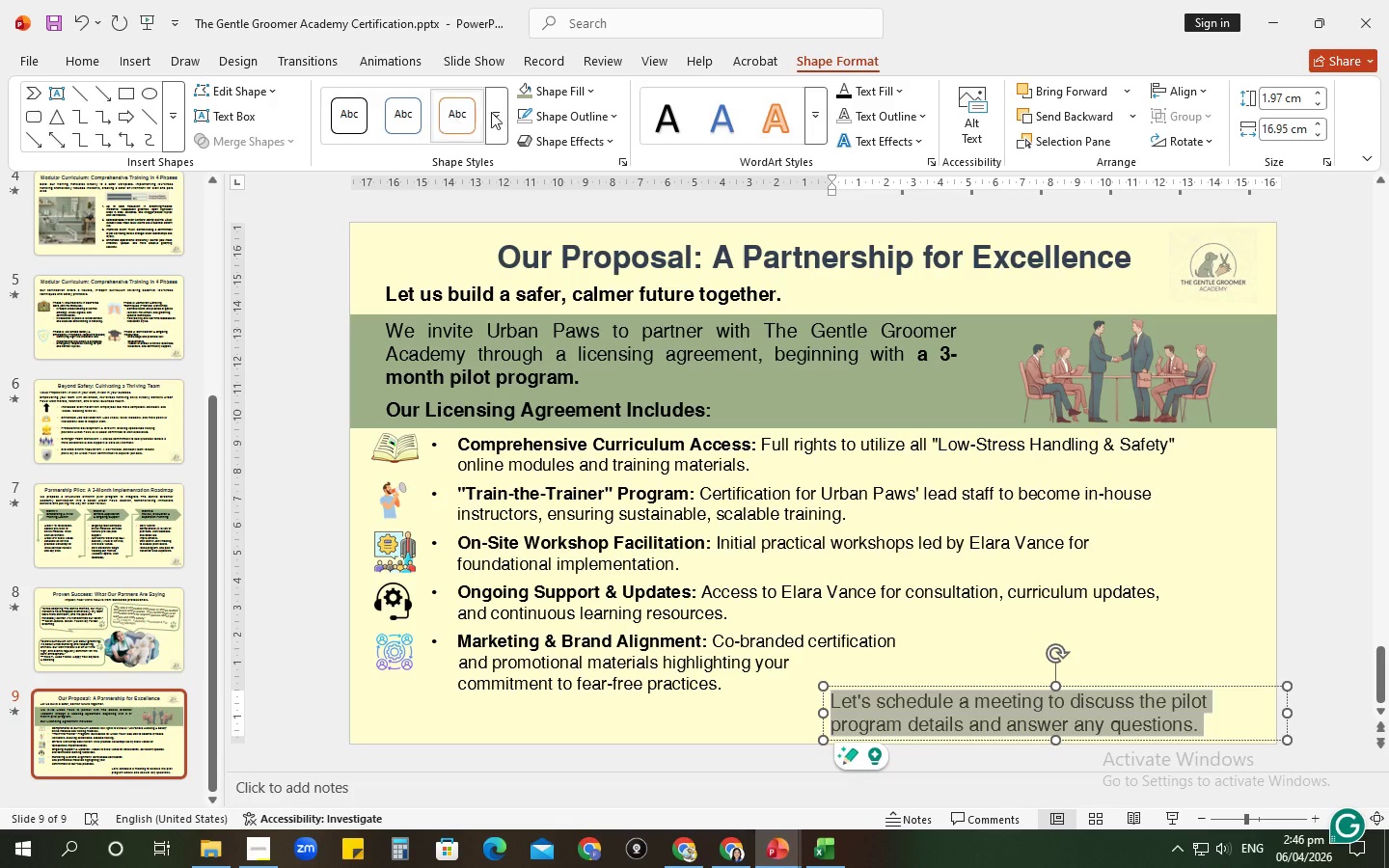 
left_click([521, 91])
 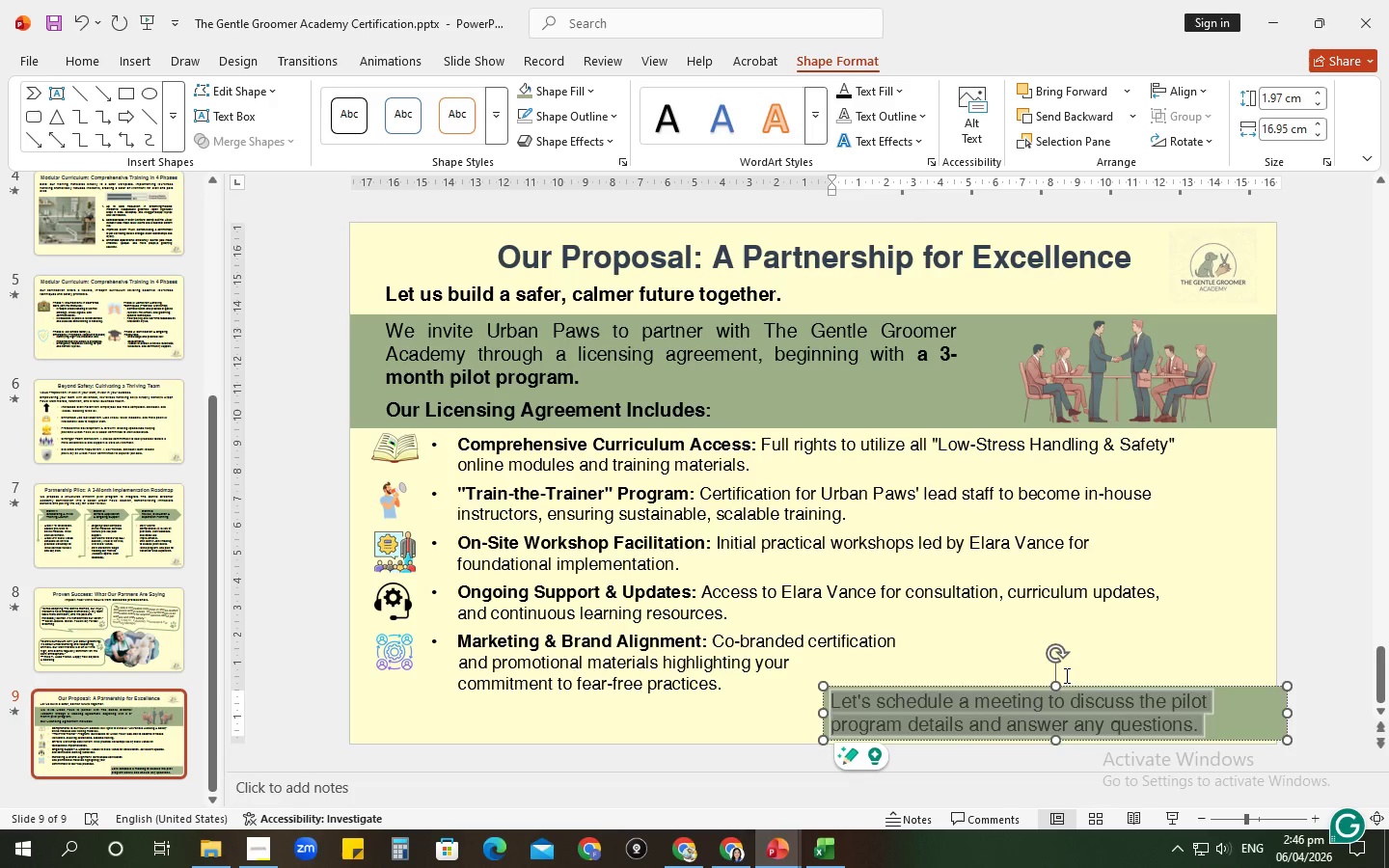 
left_click([1067, 679])
 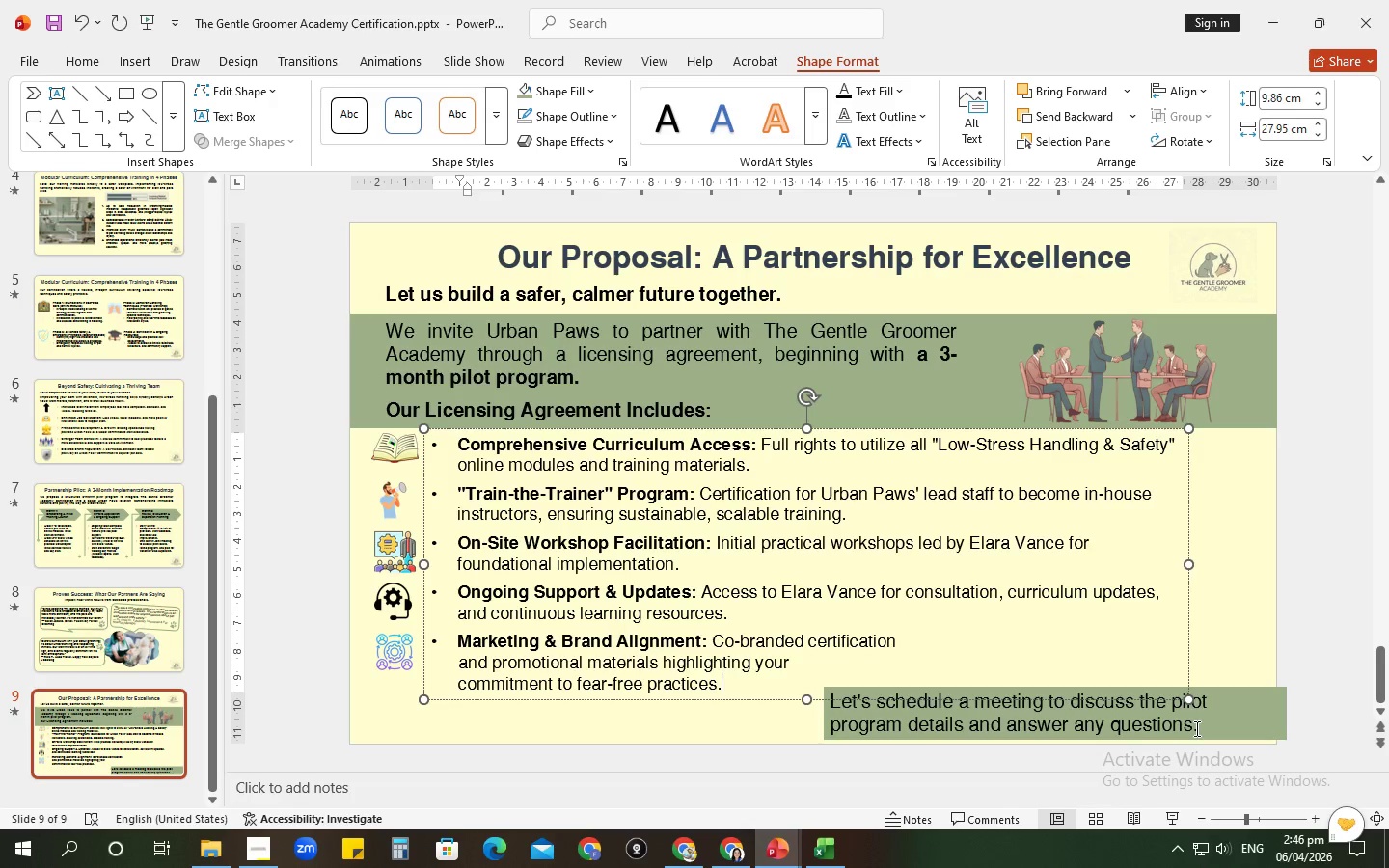 
left_click([1197, 724])
 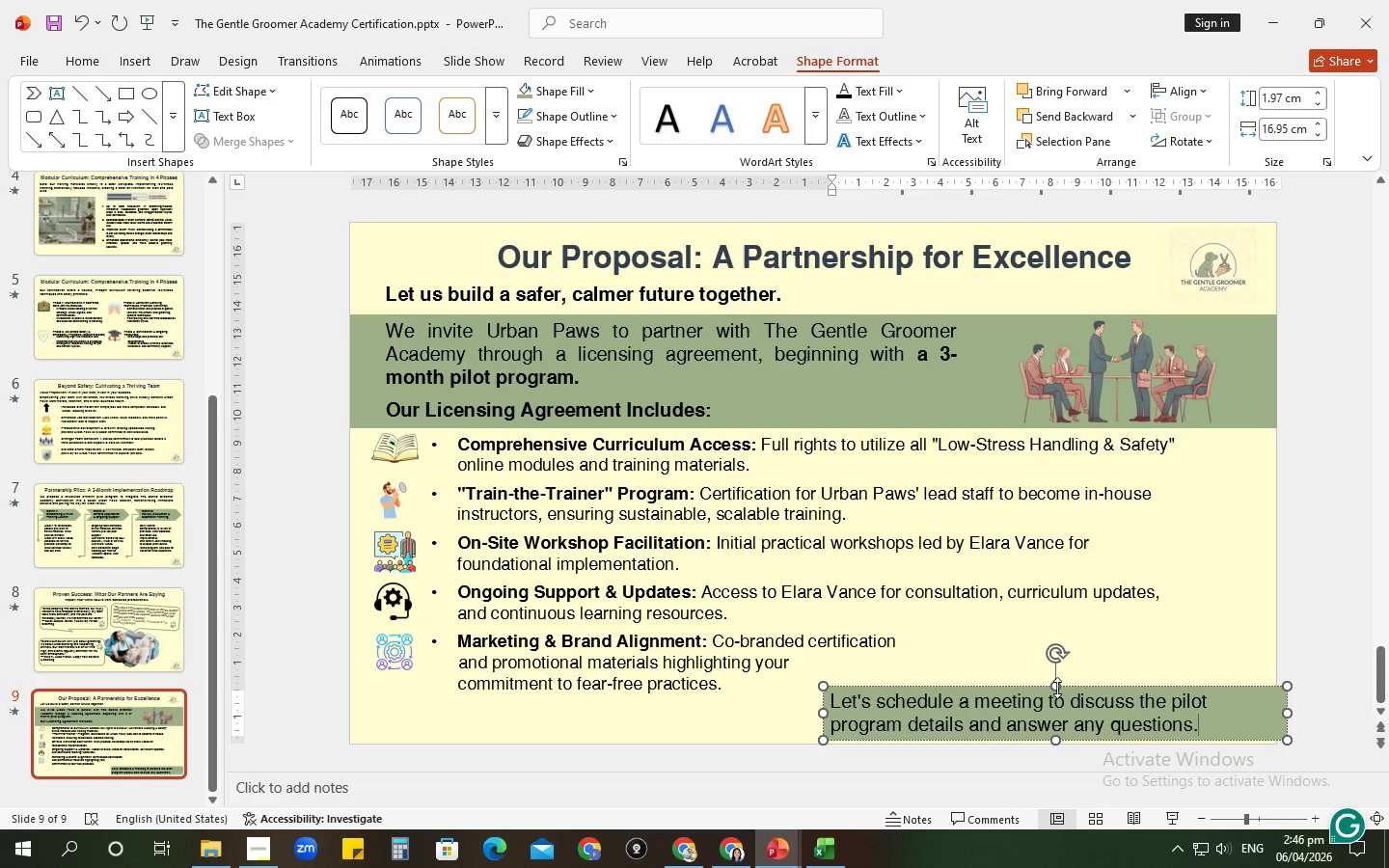 
left_click_drag(start_coordinate=[1056, 686], to_coordinate=[1052, 667])
 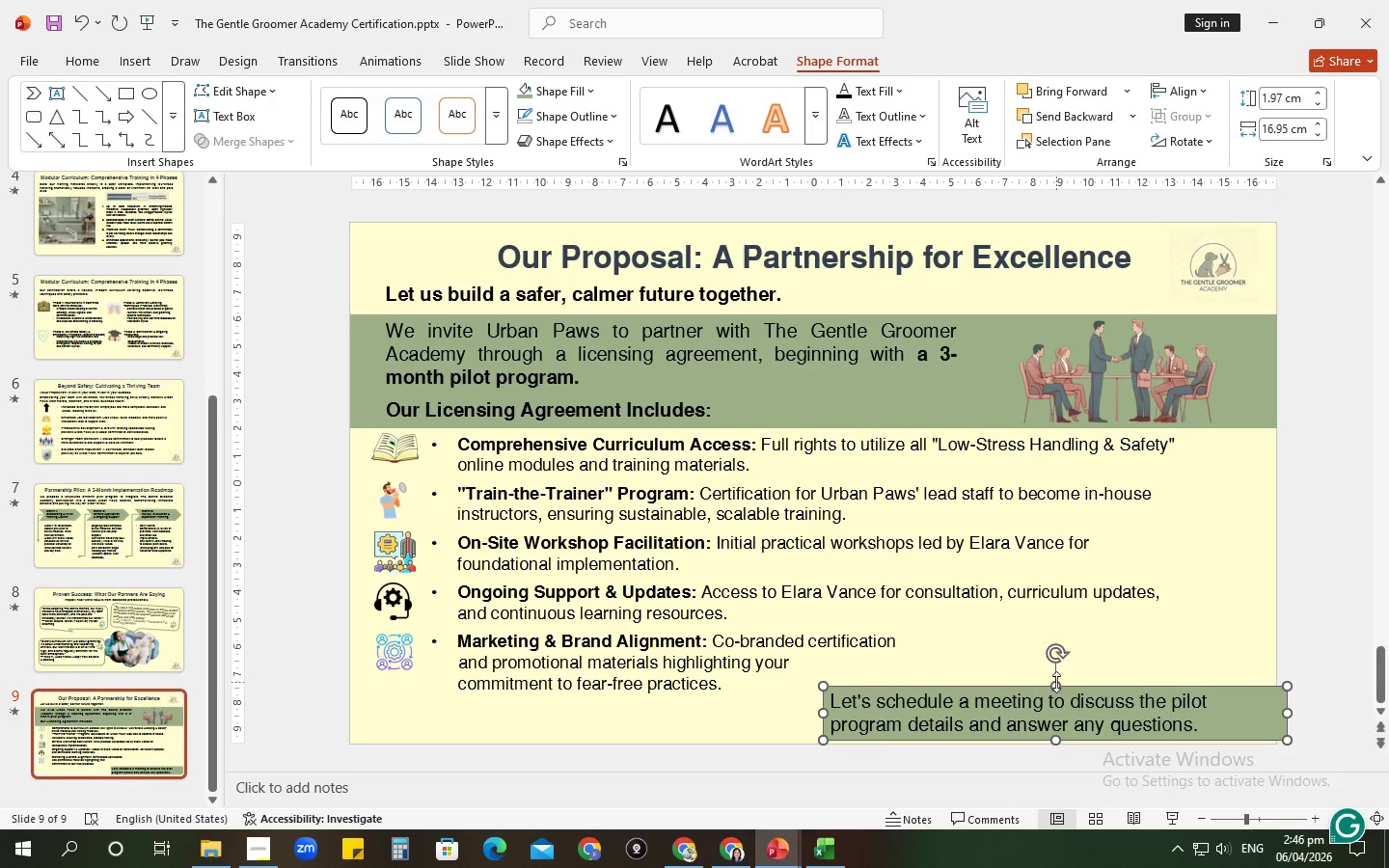 
left_click_drag(start_coordinate=[1056, 682], to_coordinate=[1055, 658])
 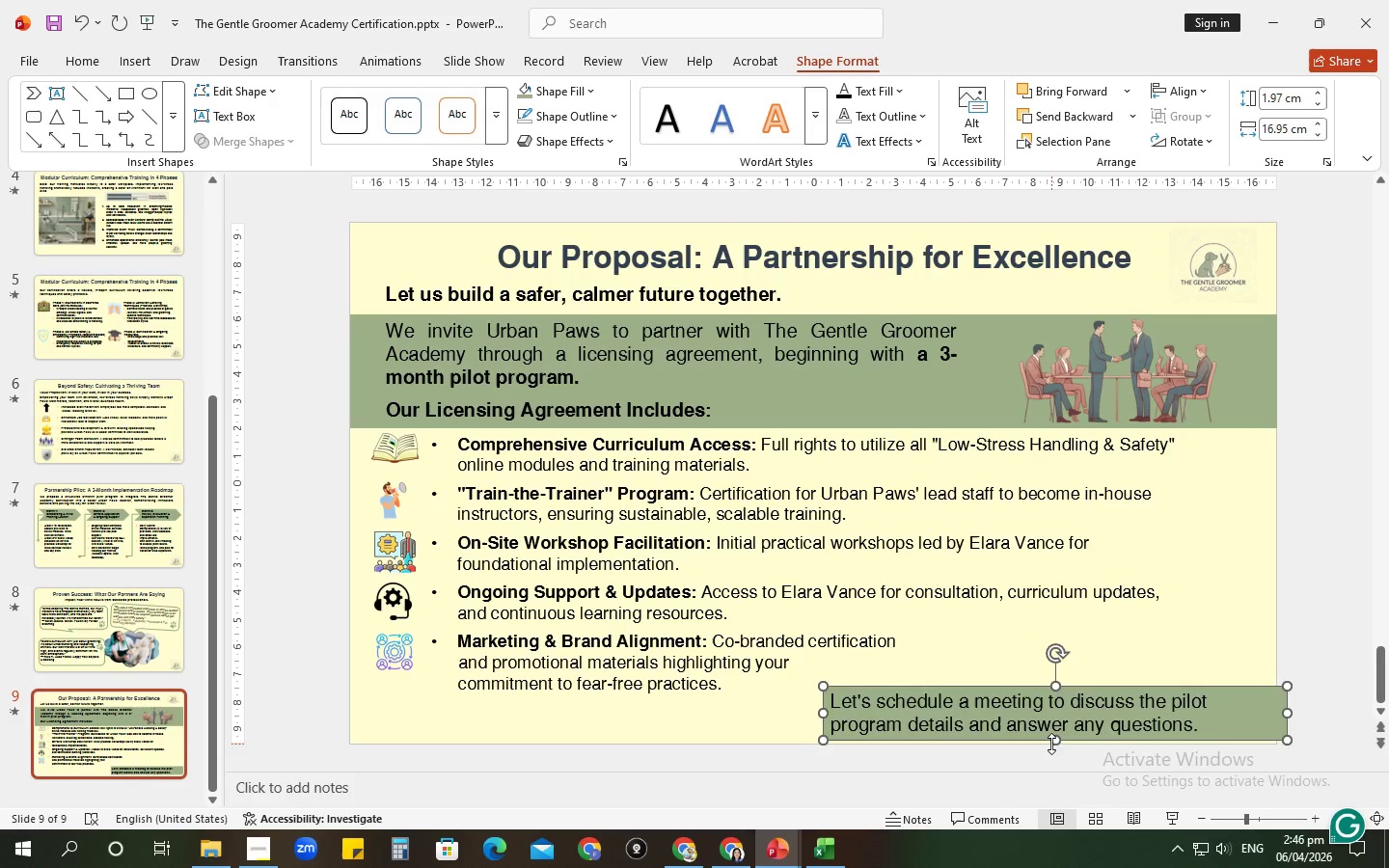 
left_click_drag(start_coordinate=[1051, 744], to_coordinate=[1051, 766])
 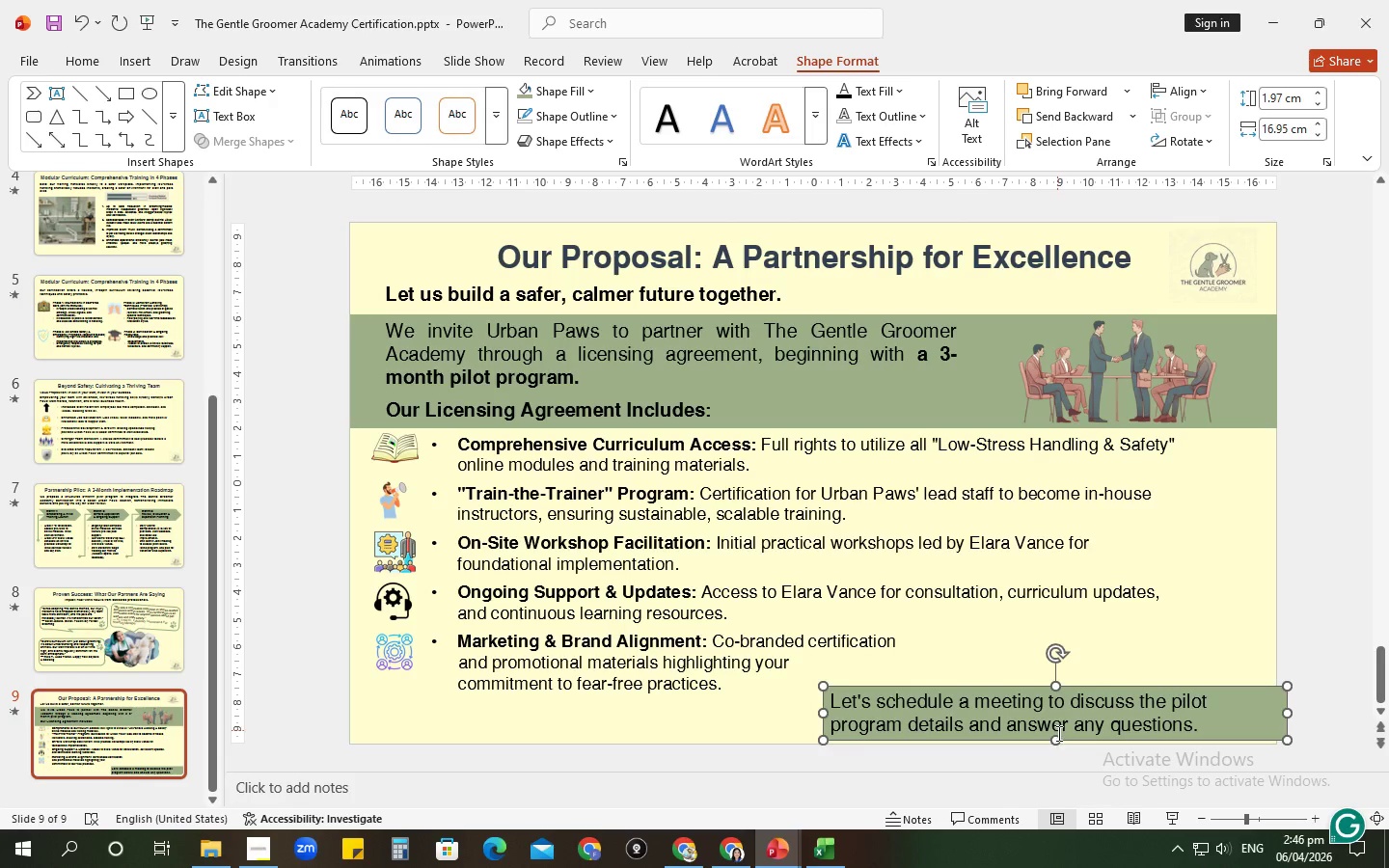 
left_click_drag(start_coordinate=[1057, 733], to_coordinate=[1057, 755])
 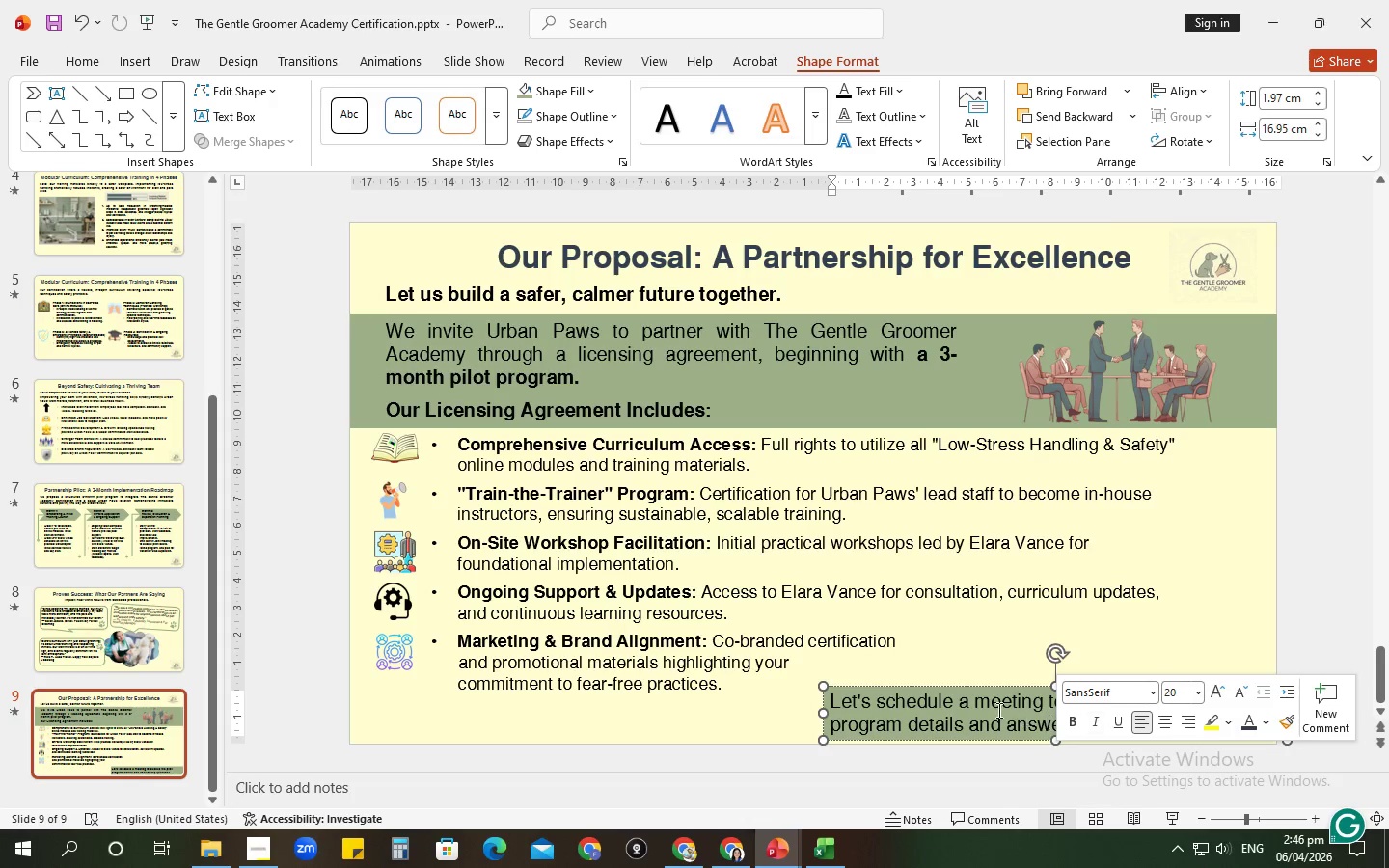 
left_click([992, 709])
 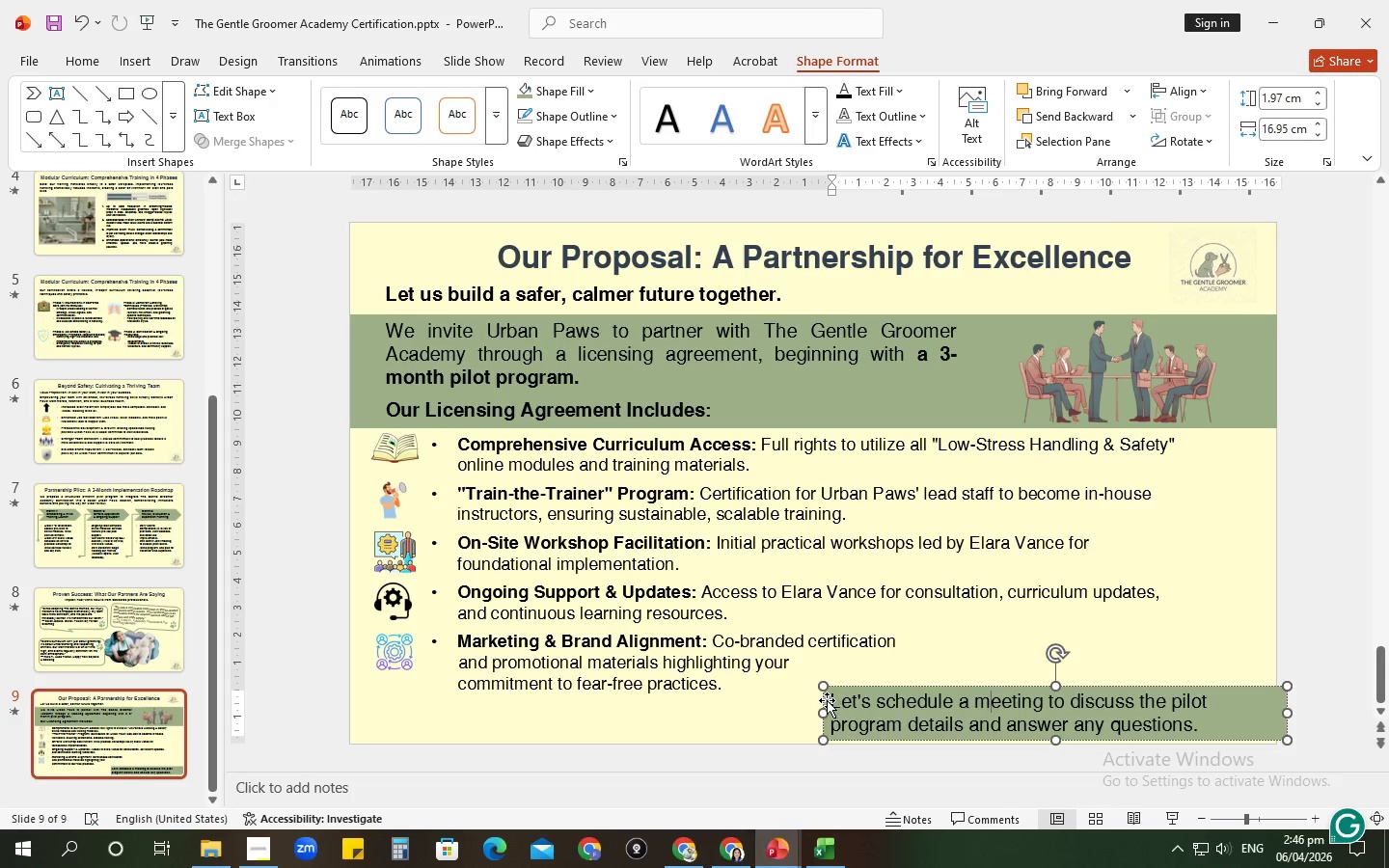 
left_click([827, 700])
 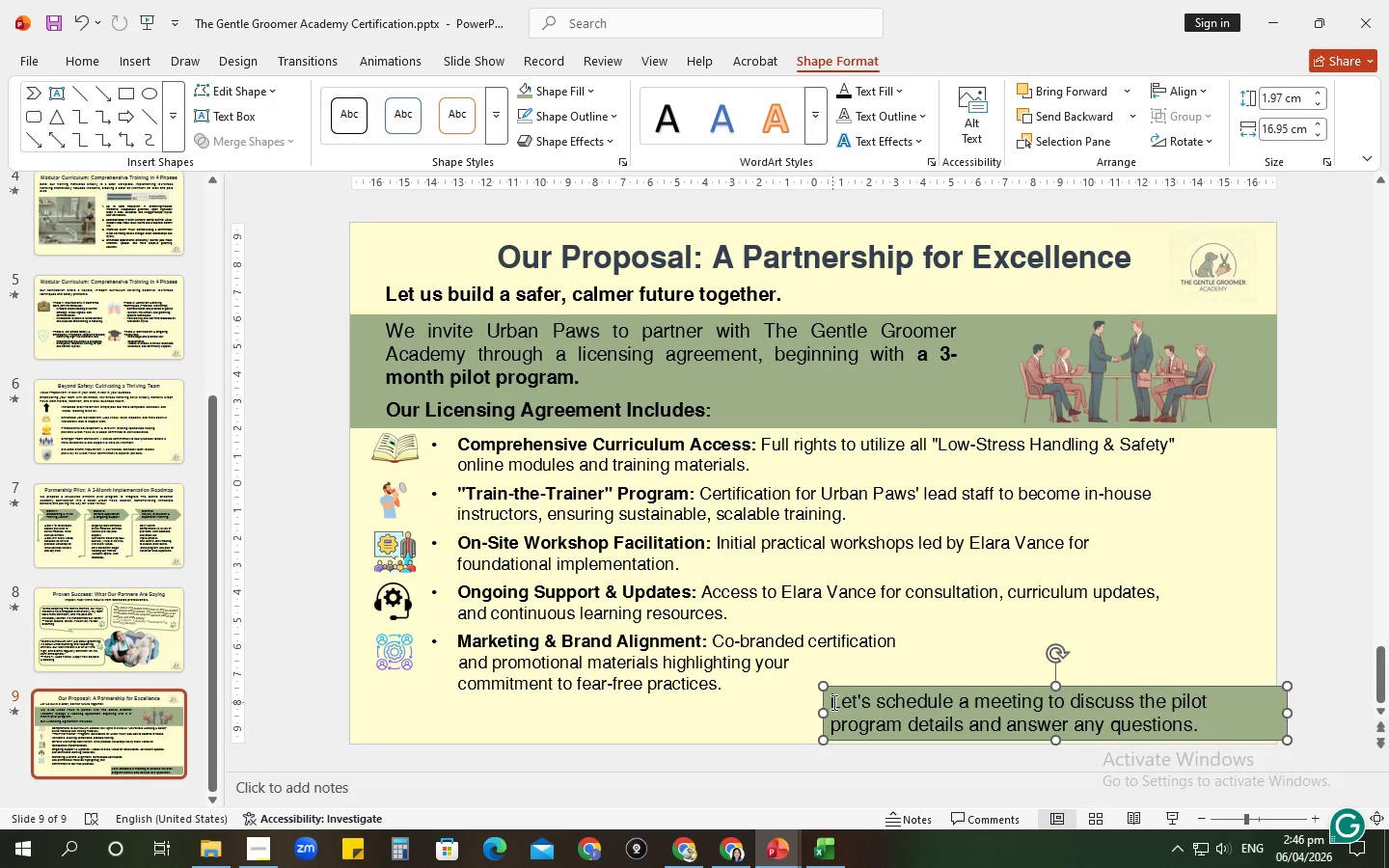 
left_click([832, 702])
 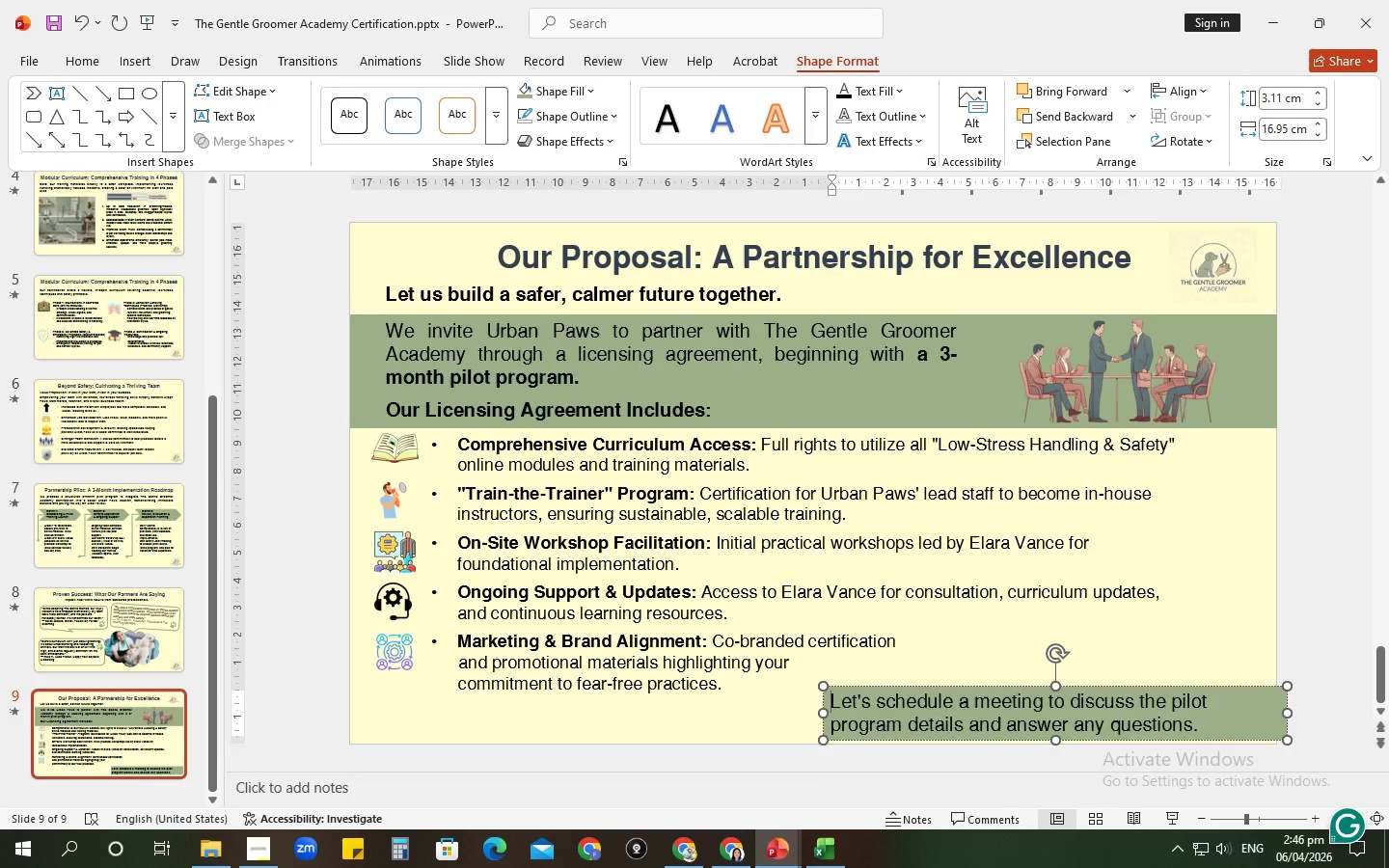 
key(Enter)
 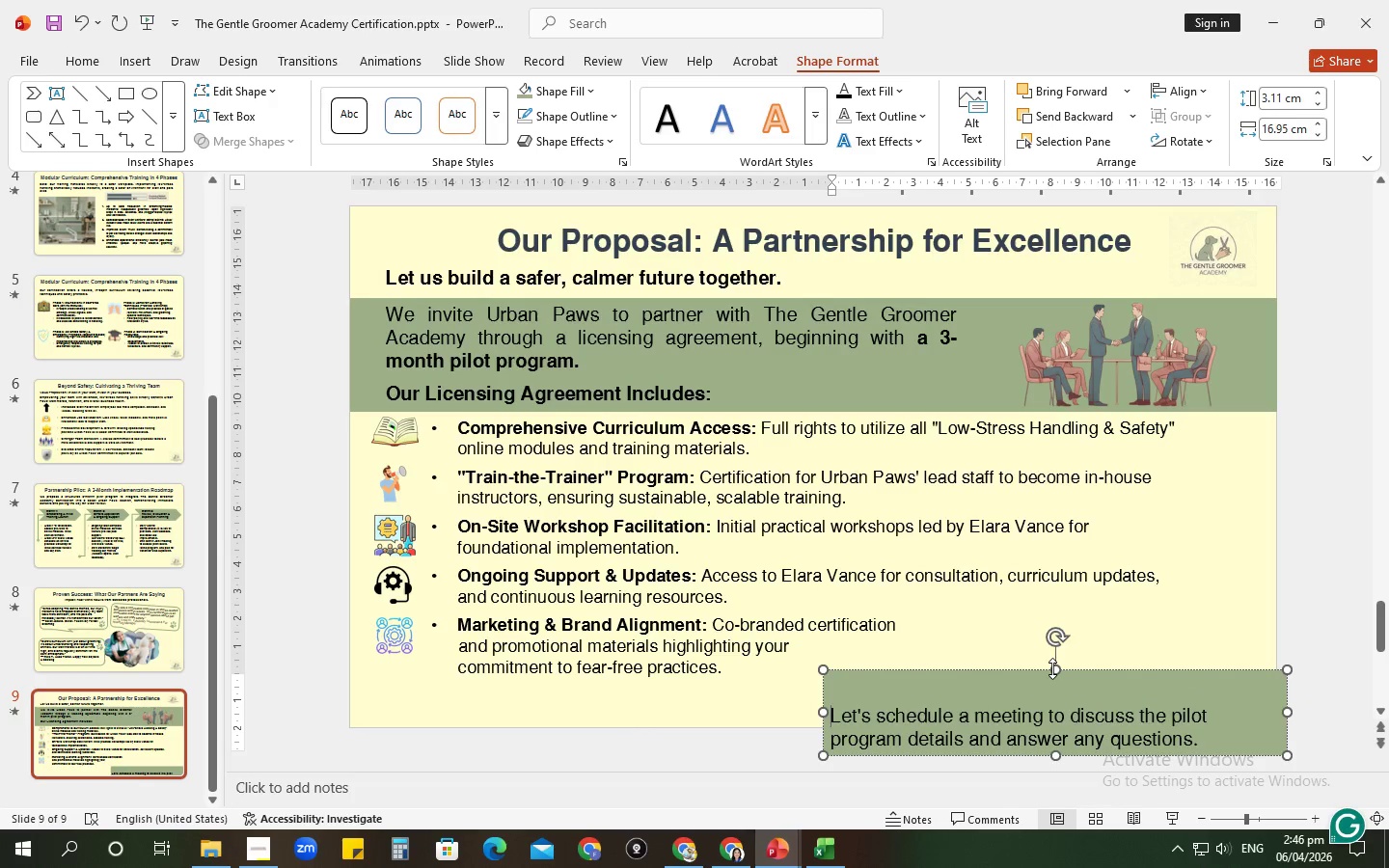 
left_click([1052, 668])
 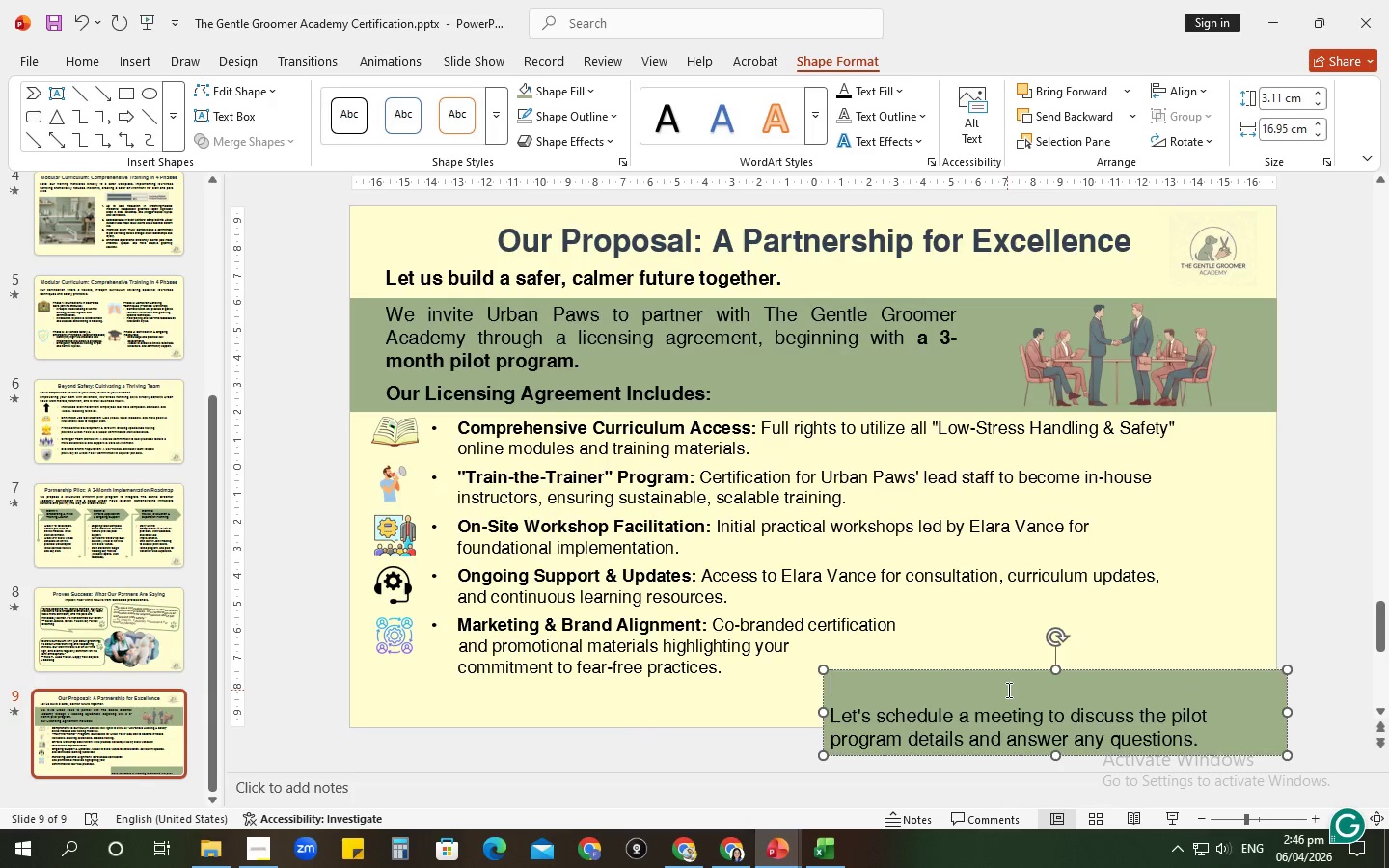 
left_click_drag(start_coordinate=[1007, 690], to_coordinate=[1010, 681])
 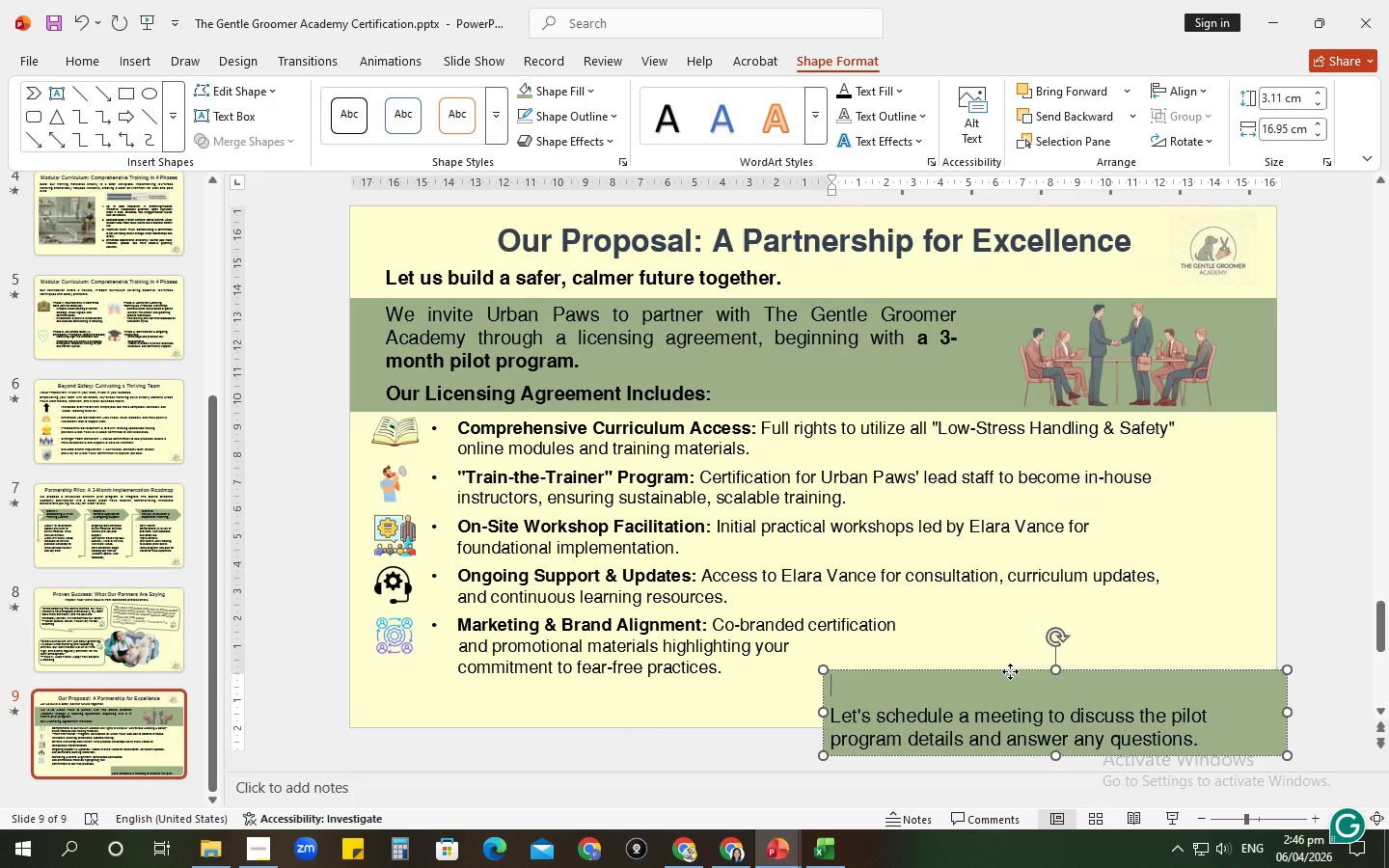 
left_click_drag(start_coordinate=[1010, 671], to_coordinate=[1014, 646])
 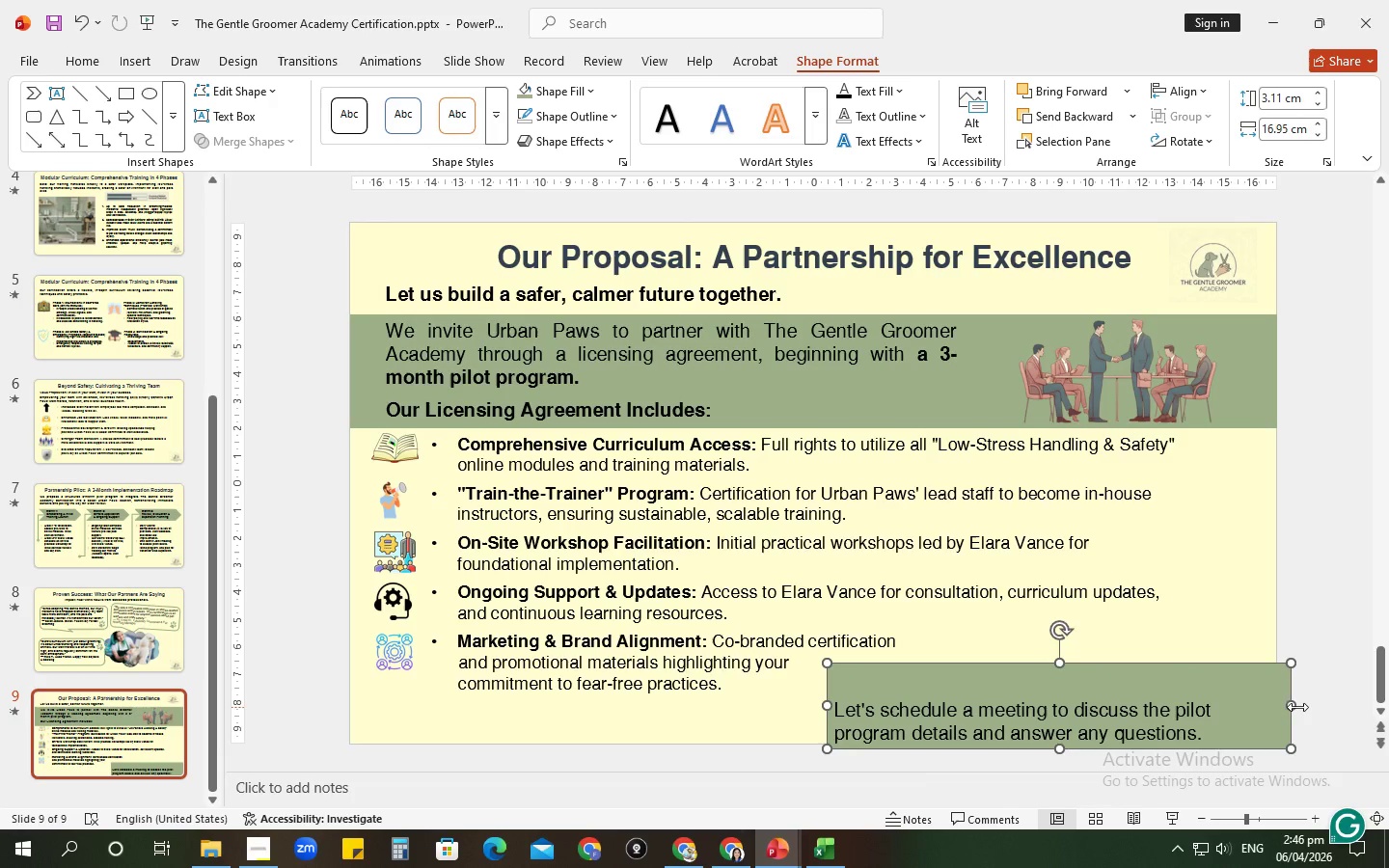 
left_click_drag(start_coordinate=[1297, 707], to_coordinate=[1225, 708])
 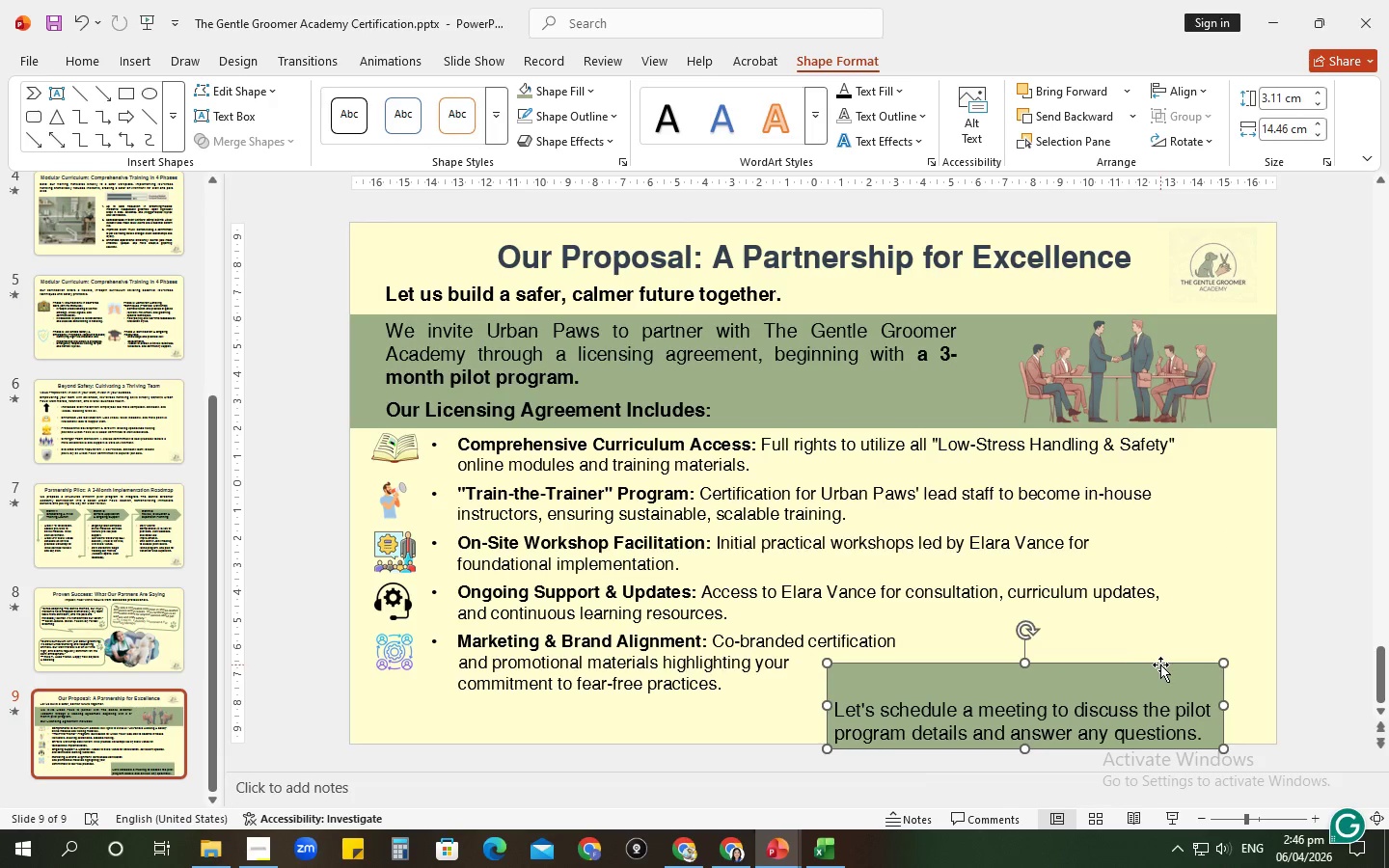 
left_click_drag(start_coordinate=[1160, 665], to_coordinate=[1209, 660])
 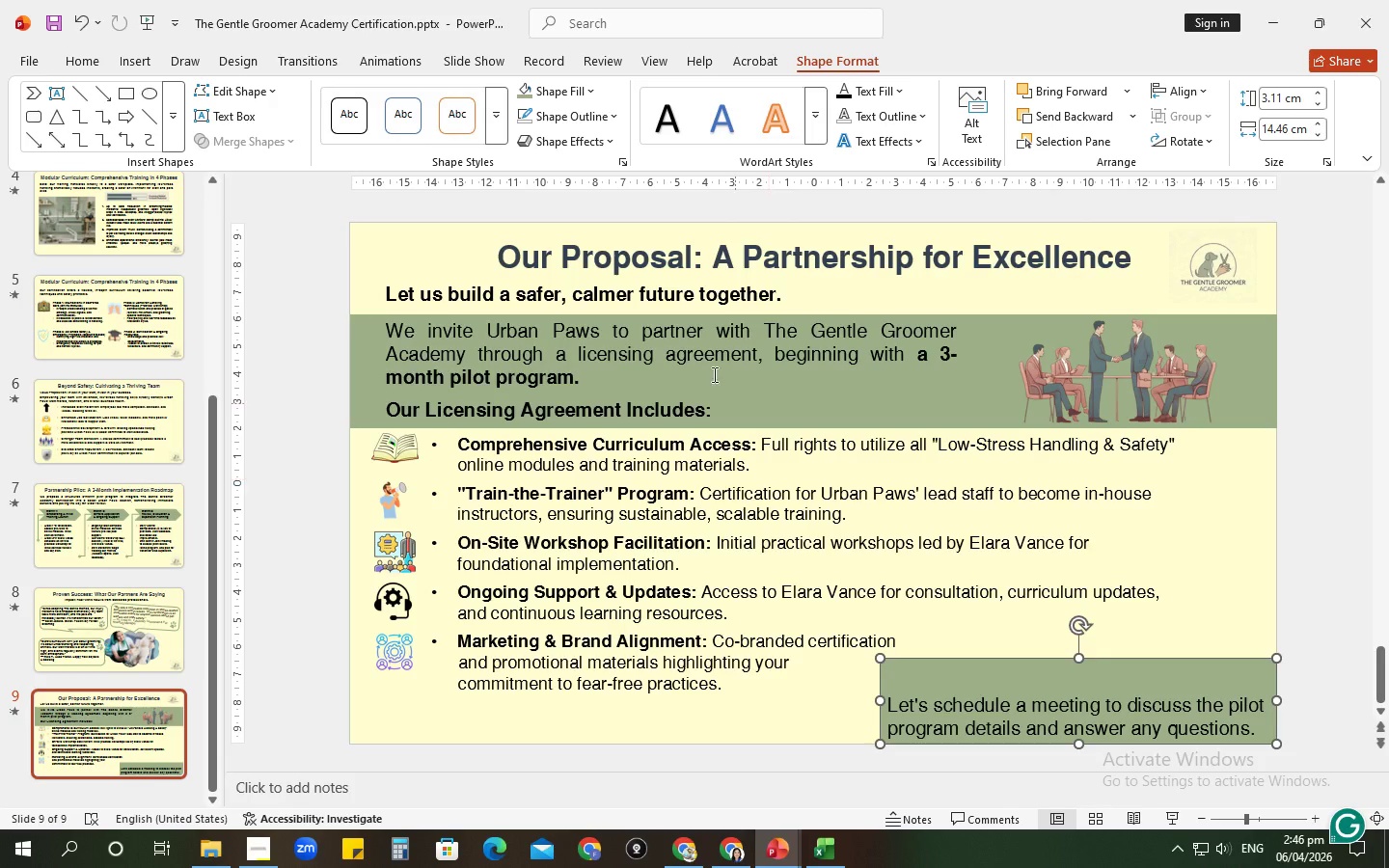 
left_click([574, 411])
 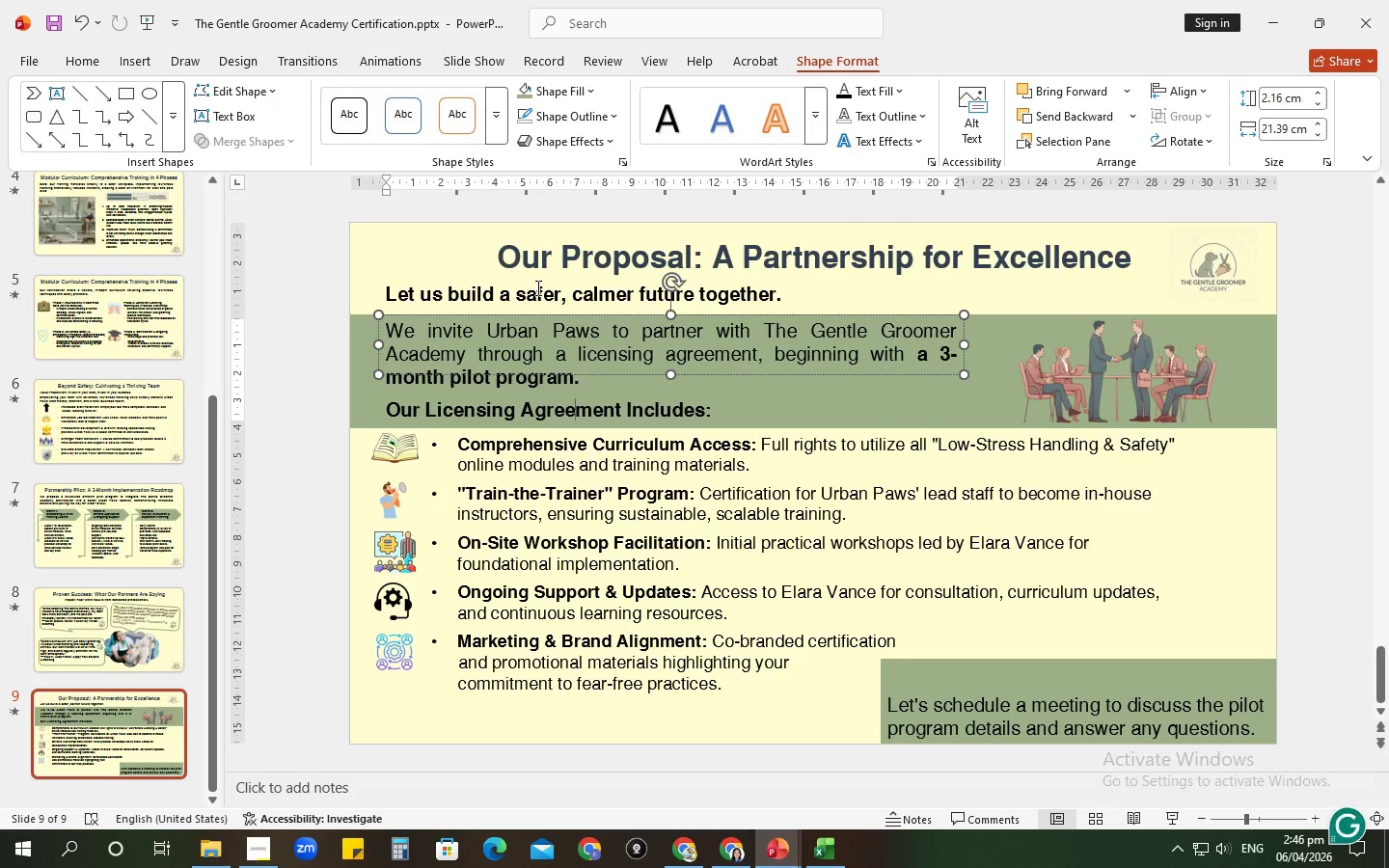 
left_click([536, 287])
 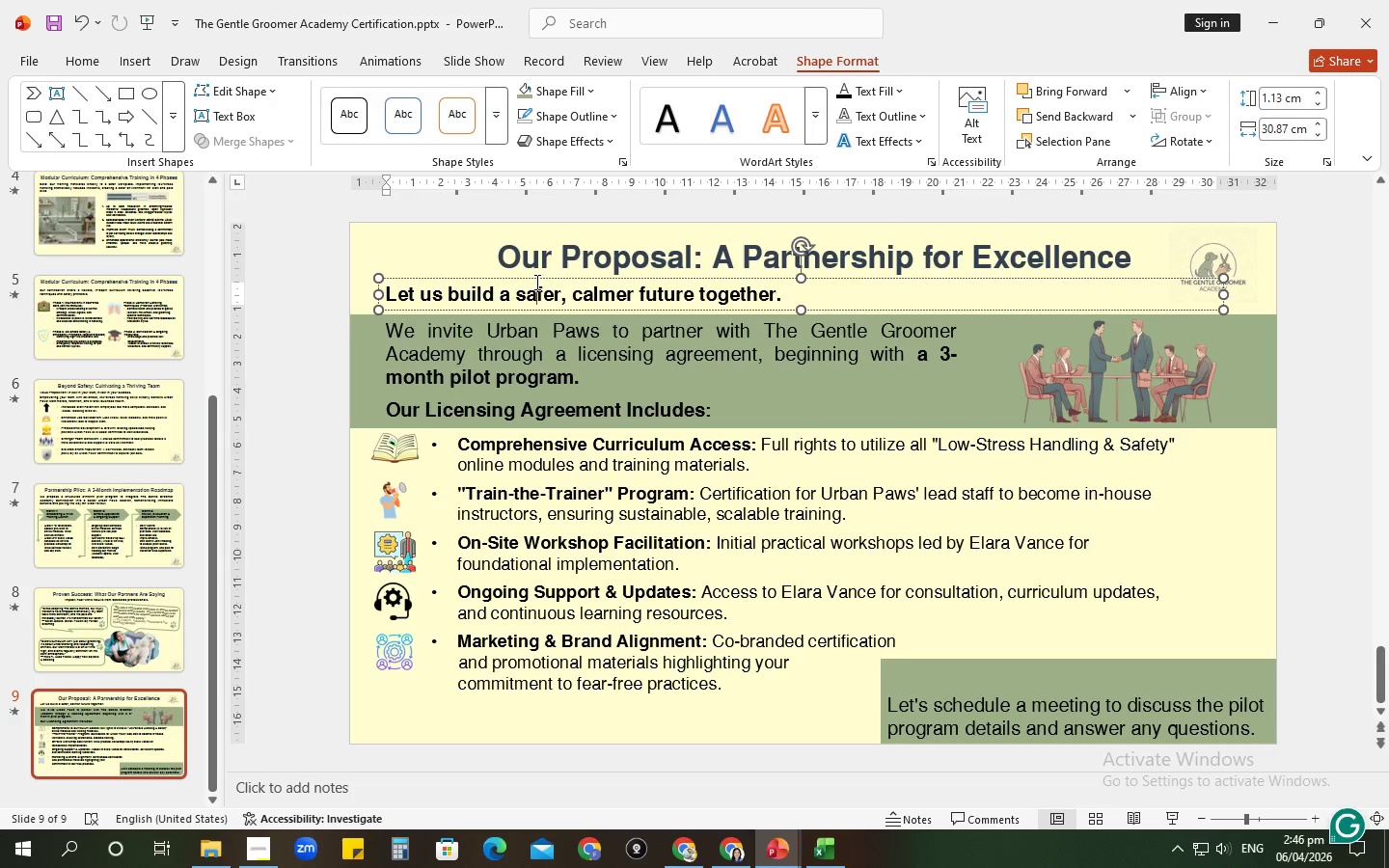 
left_click([533, 278])
 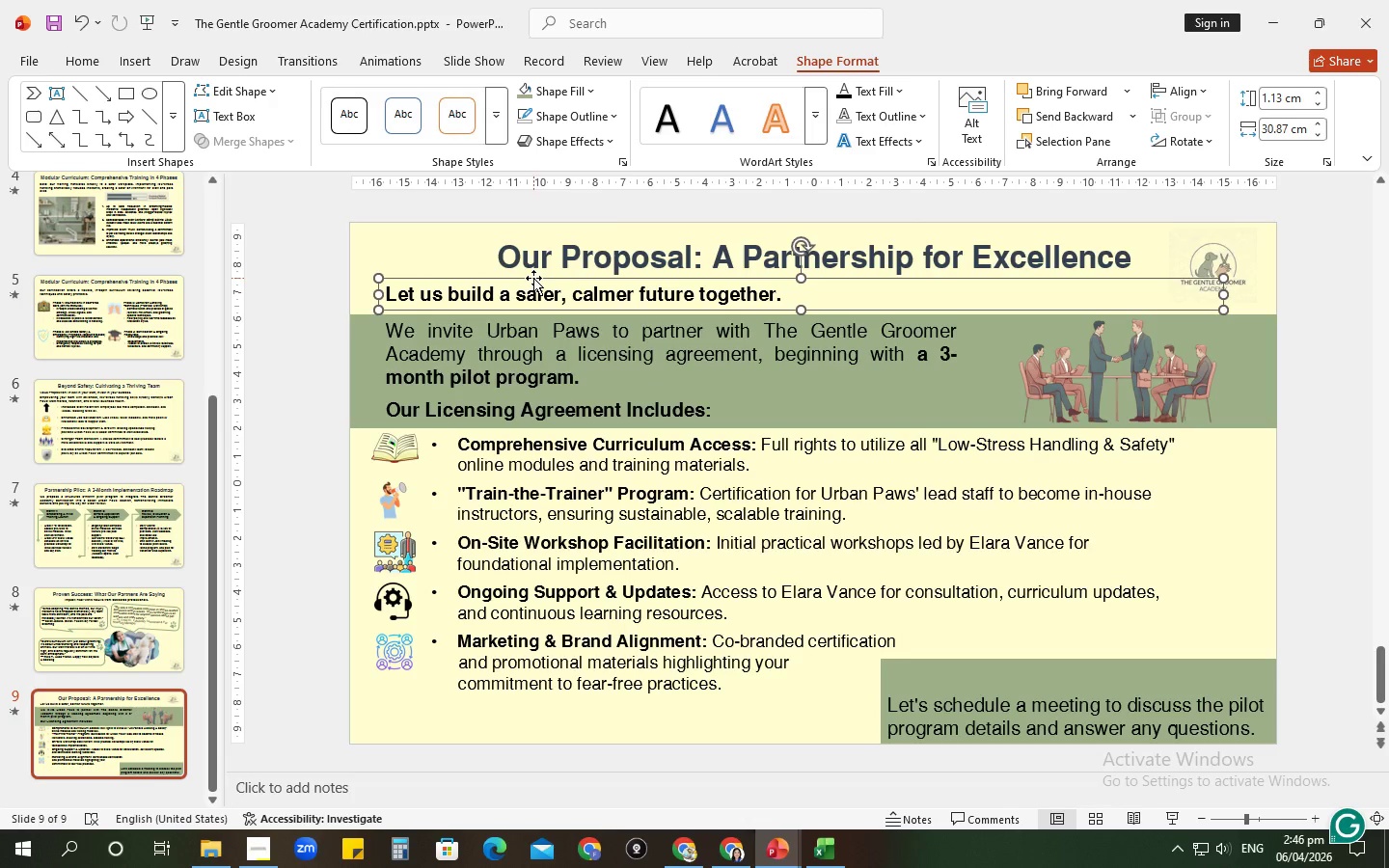 
key(Control+C)
 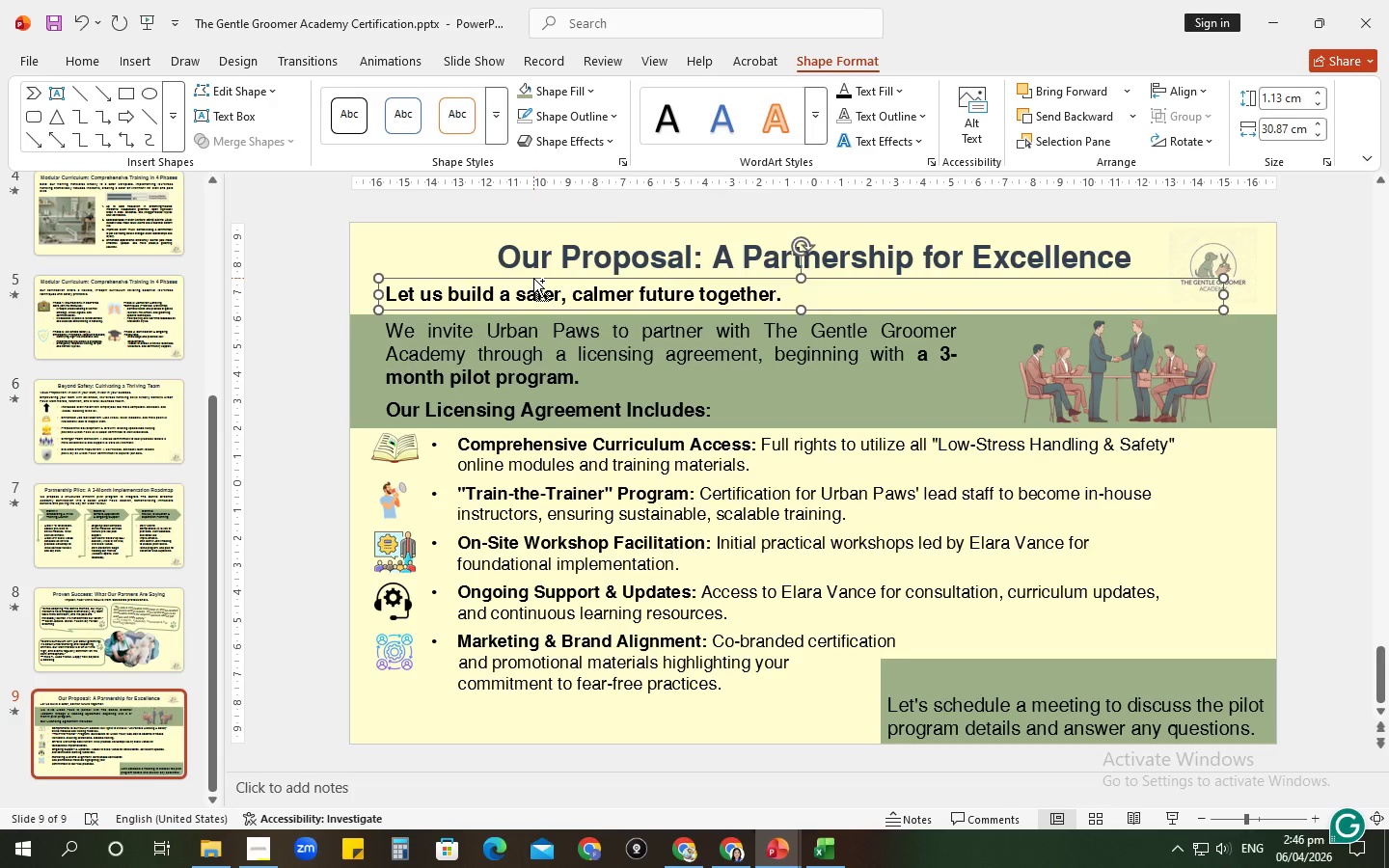 
left_click([555, 314])
 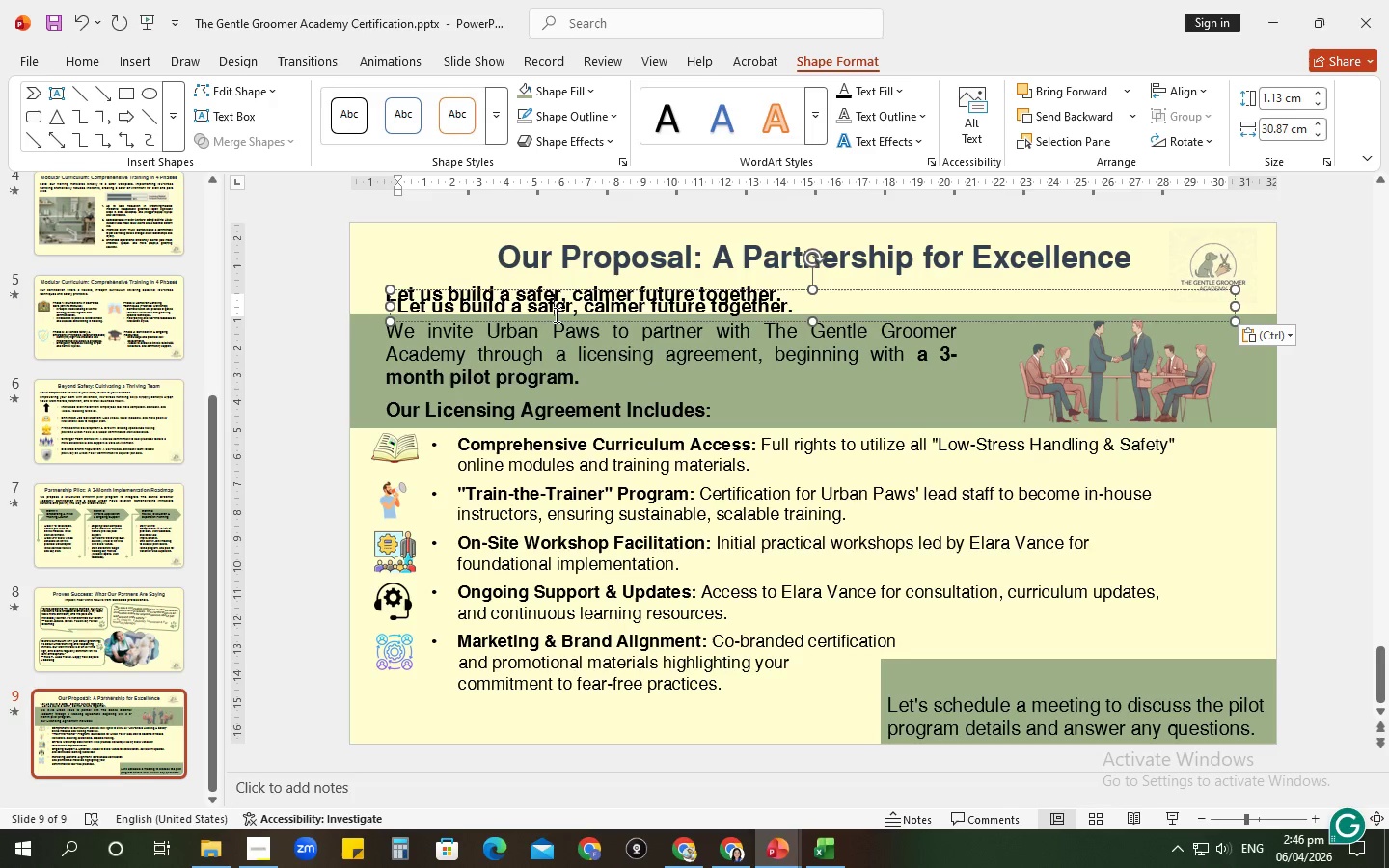 
key(Control+A)
 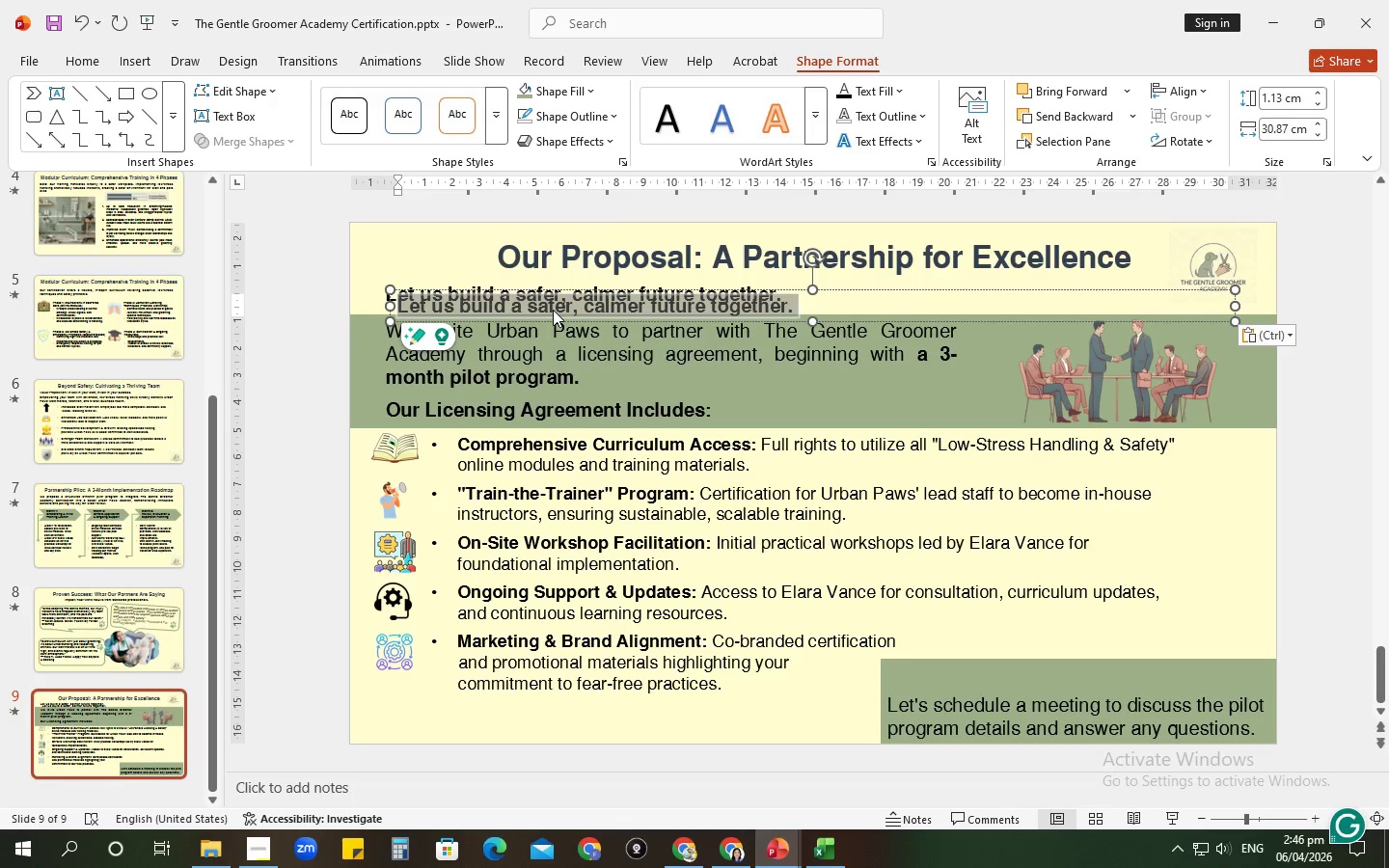 
key(Control+Shift+ShiftRight)
 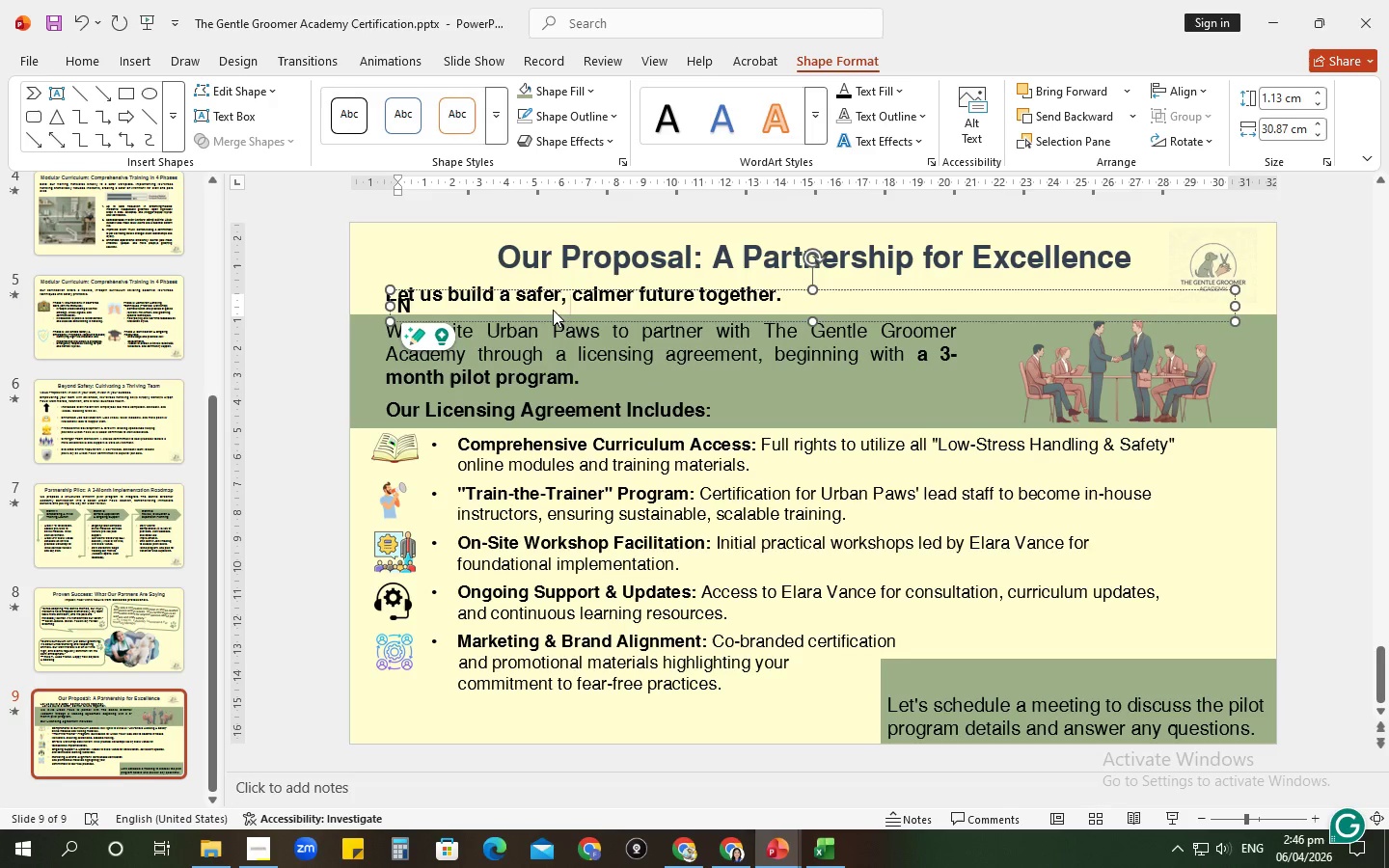 
key(Control+Shift+N)
 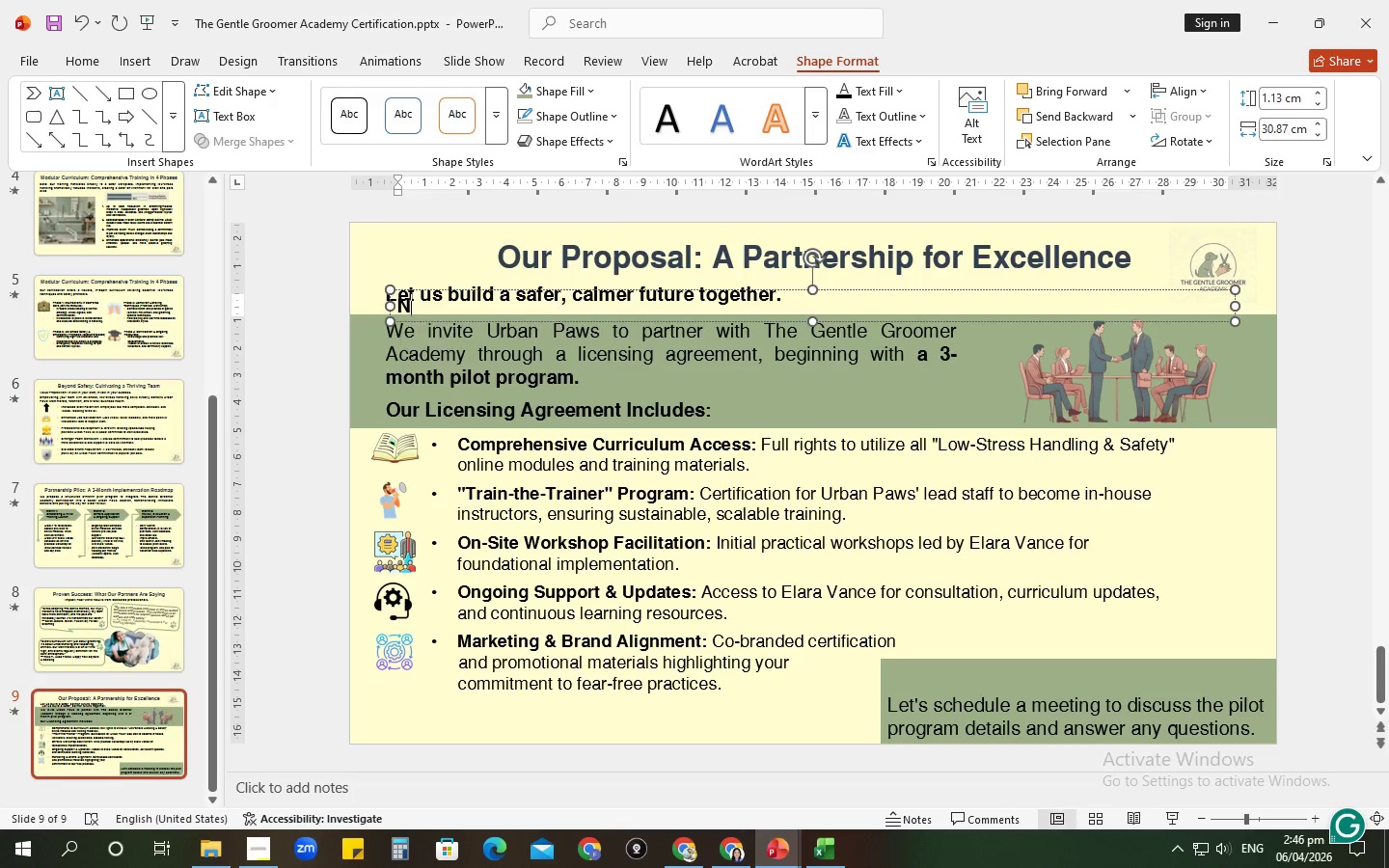 
type(ext Step)
 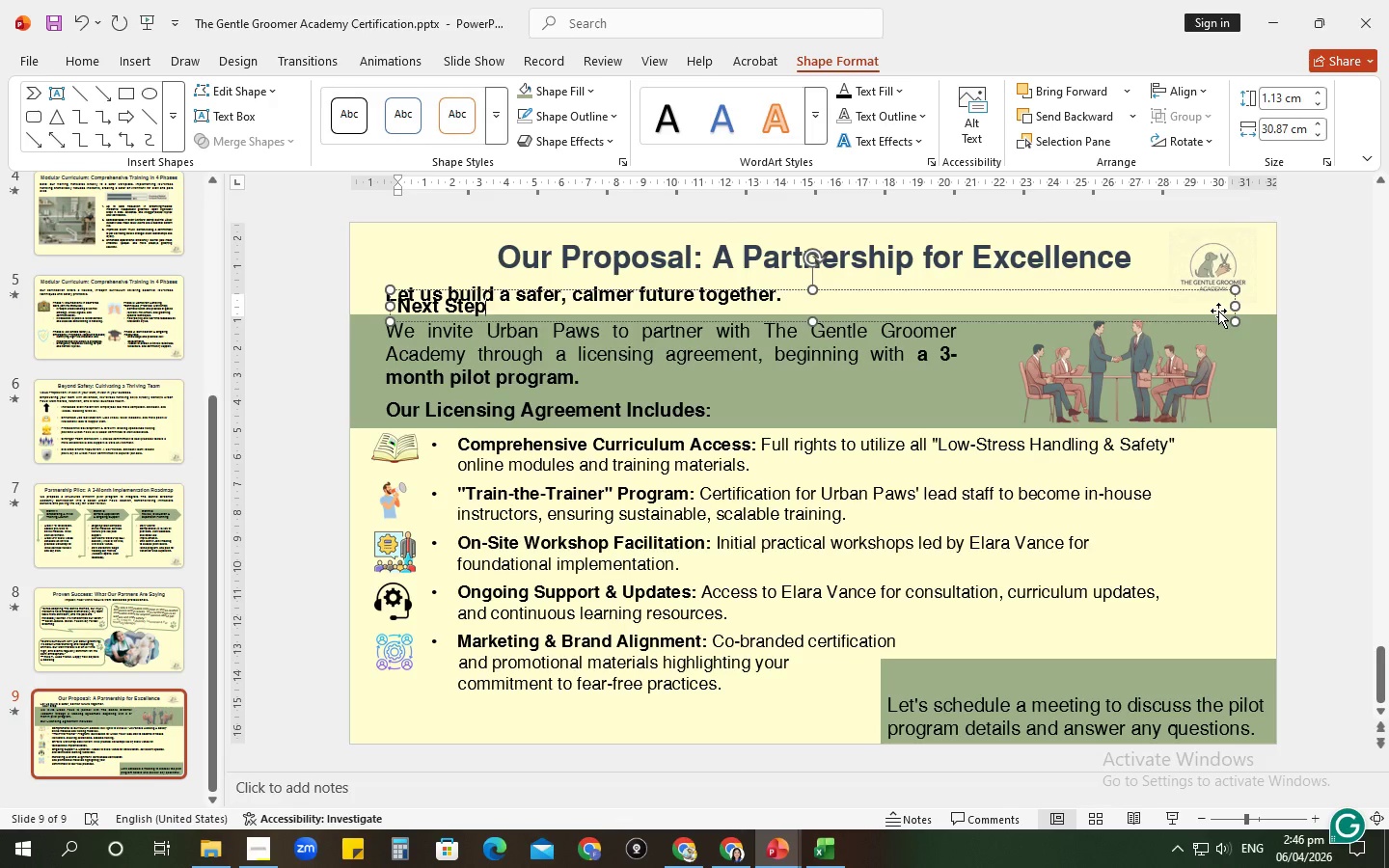 
left_click_drag(start_coordinate=[1232, 307], to_coordinate=[498, 307])
 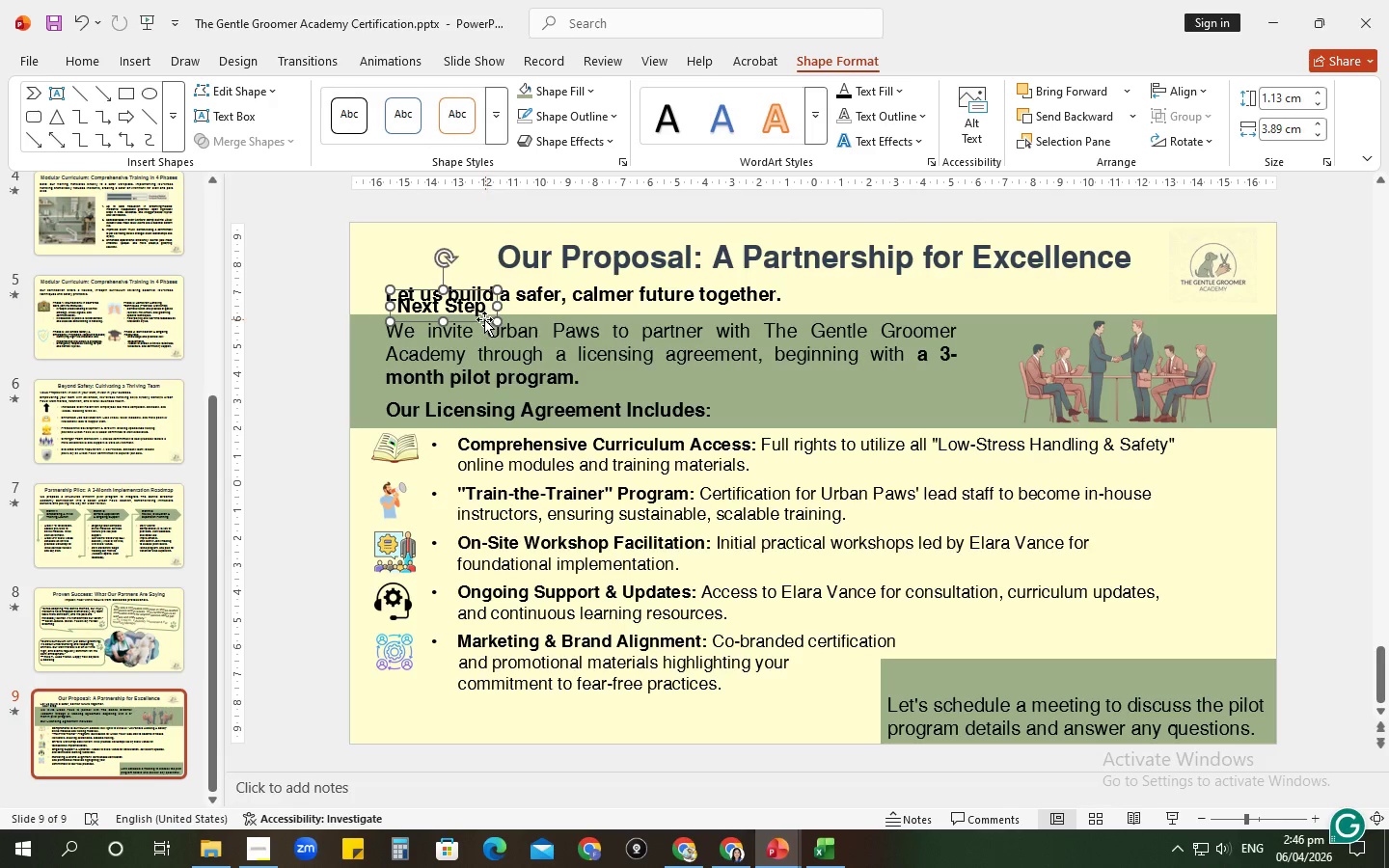 
left_click_drag(start_coordinate=[474, 319], to_coordinate=[969, 690])
 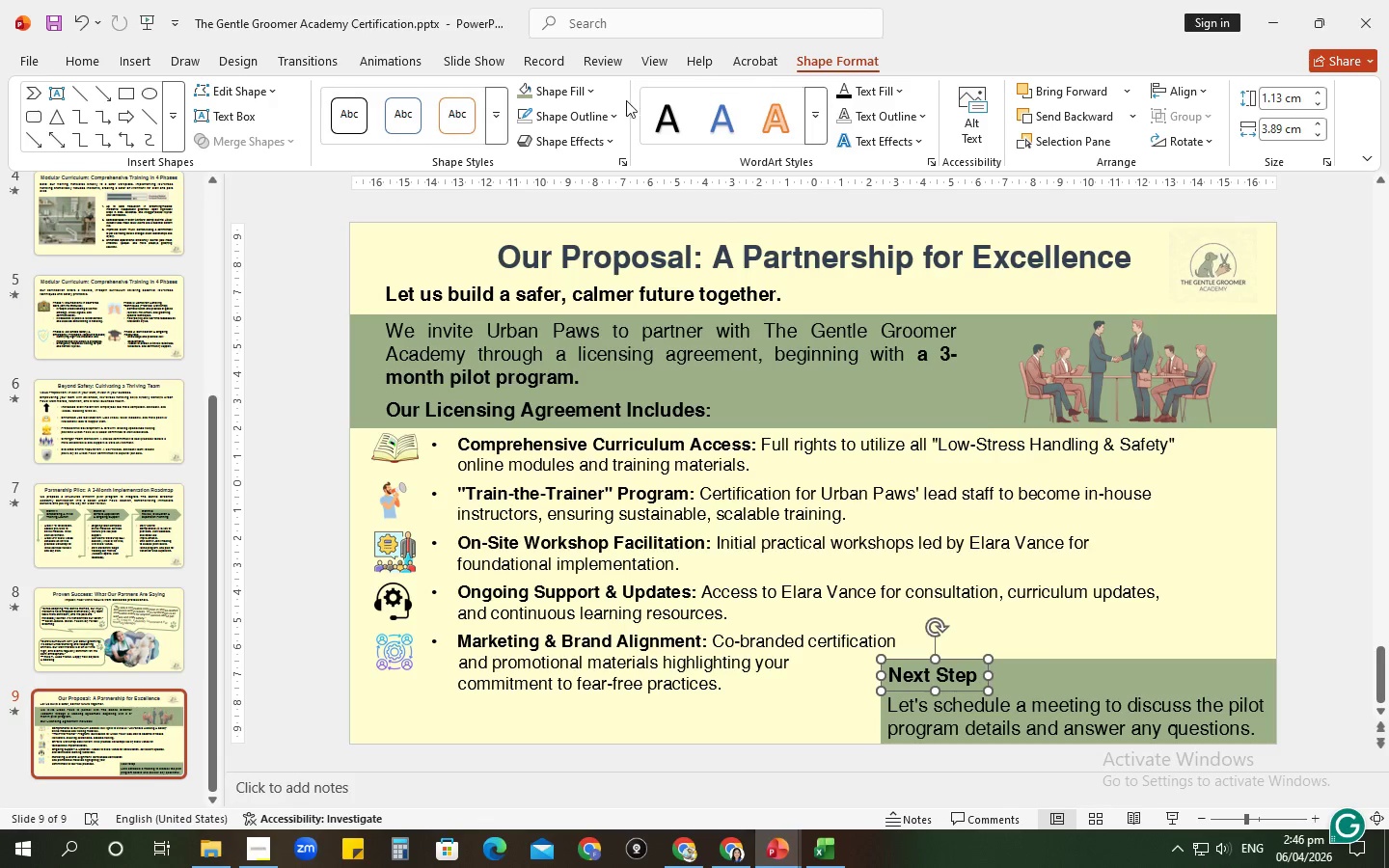 
left_click([586, 94])
 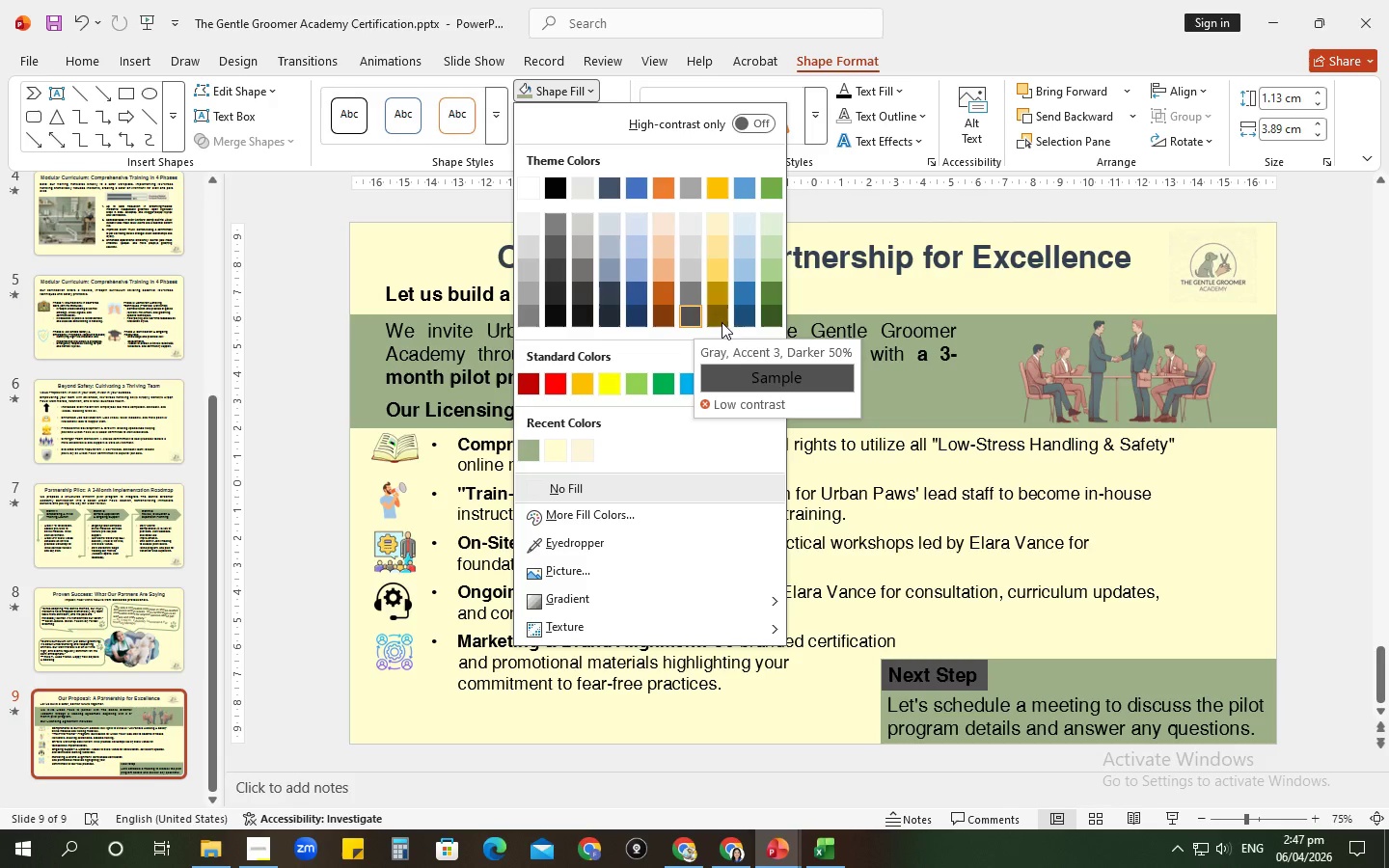 
wait(14.75)
 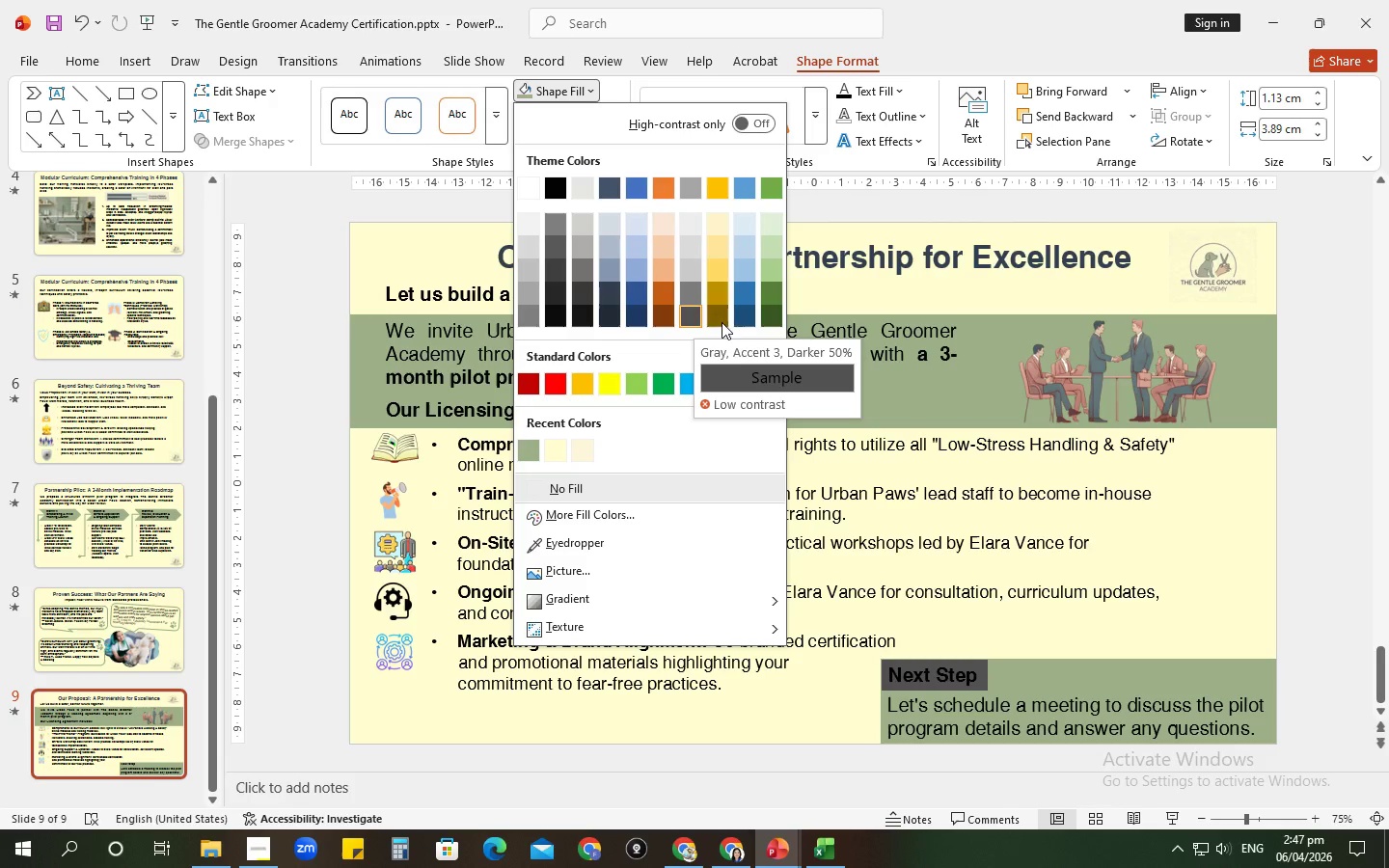 
left_click([521, 450])
 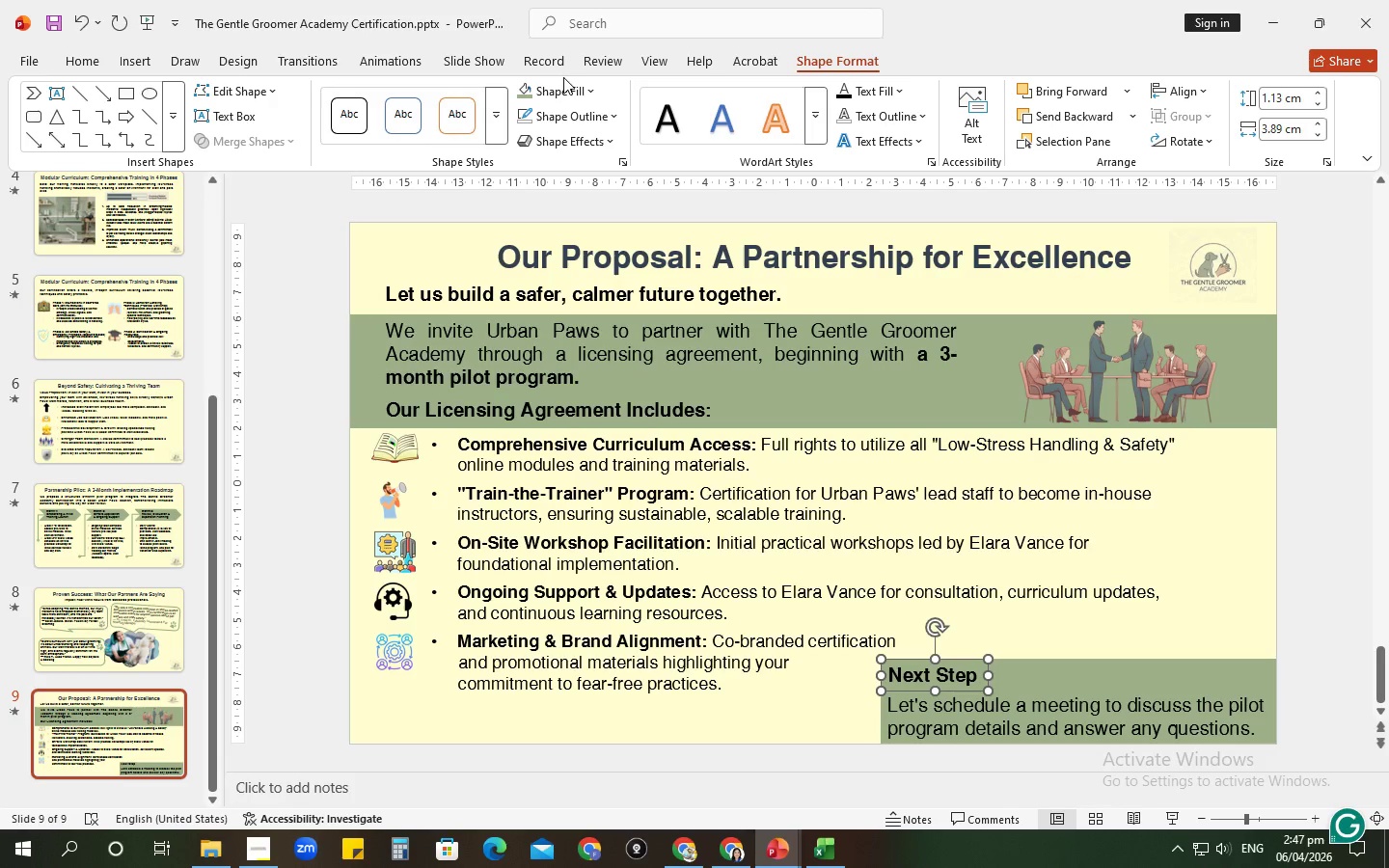 
double_click([566, 86])
 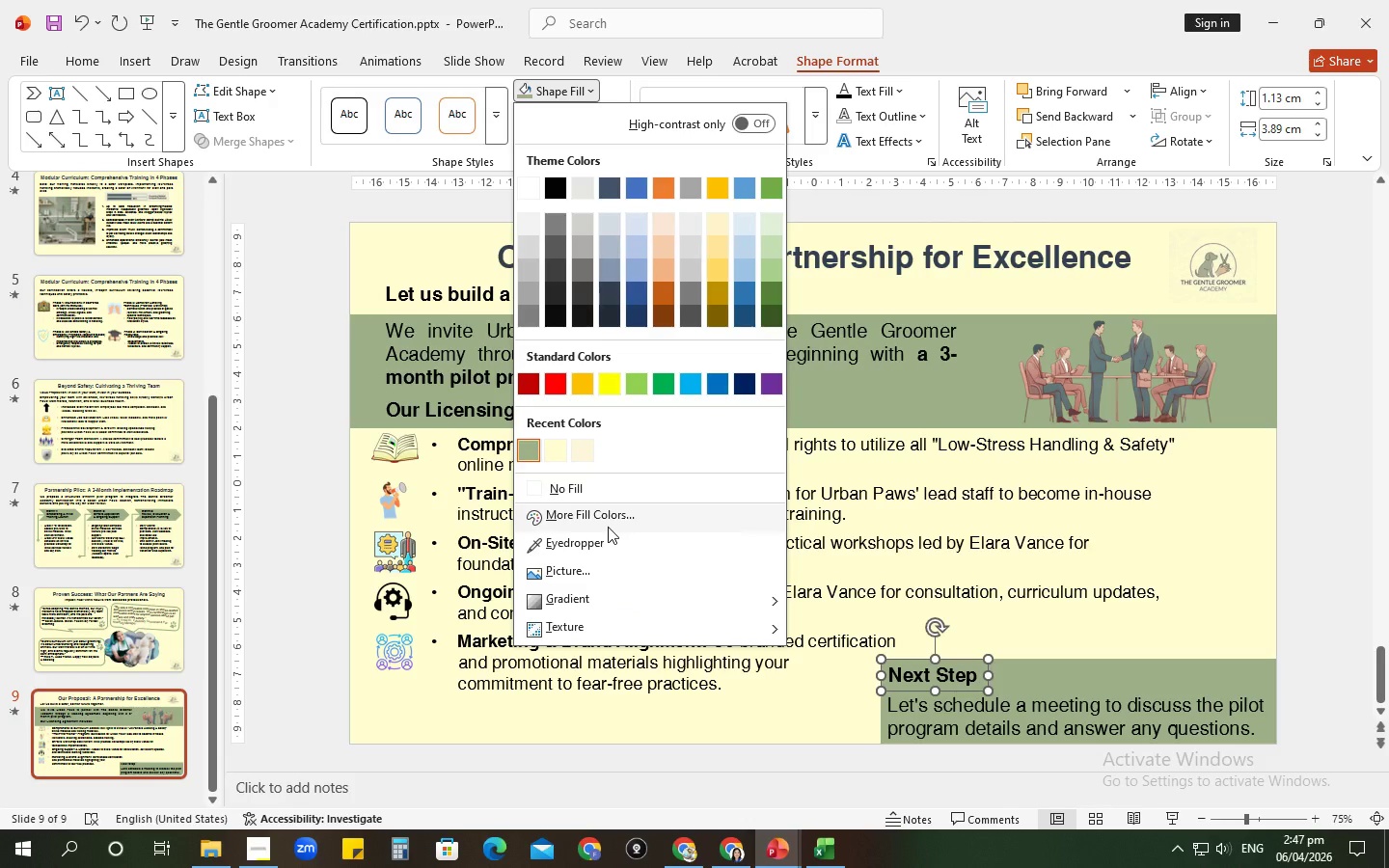 
left_click([602, 521])
 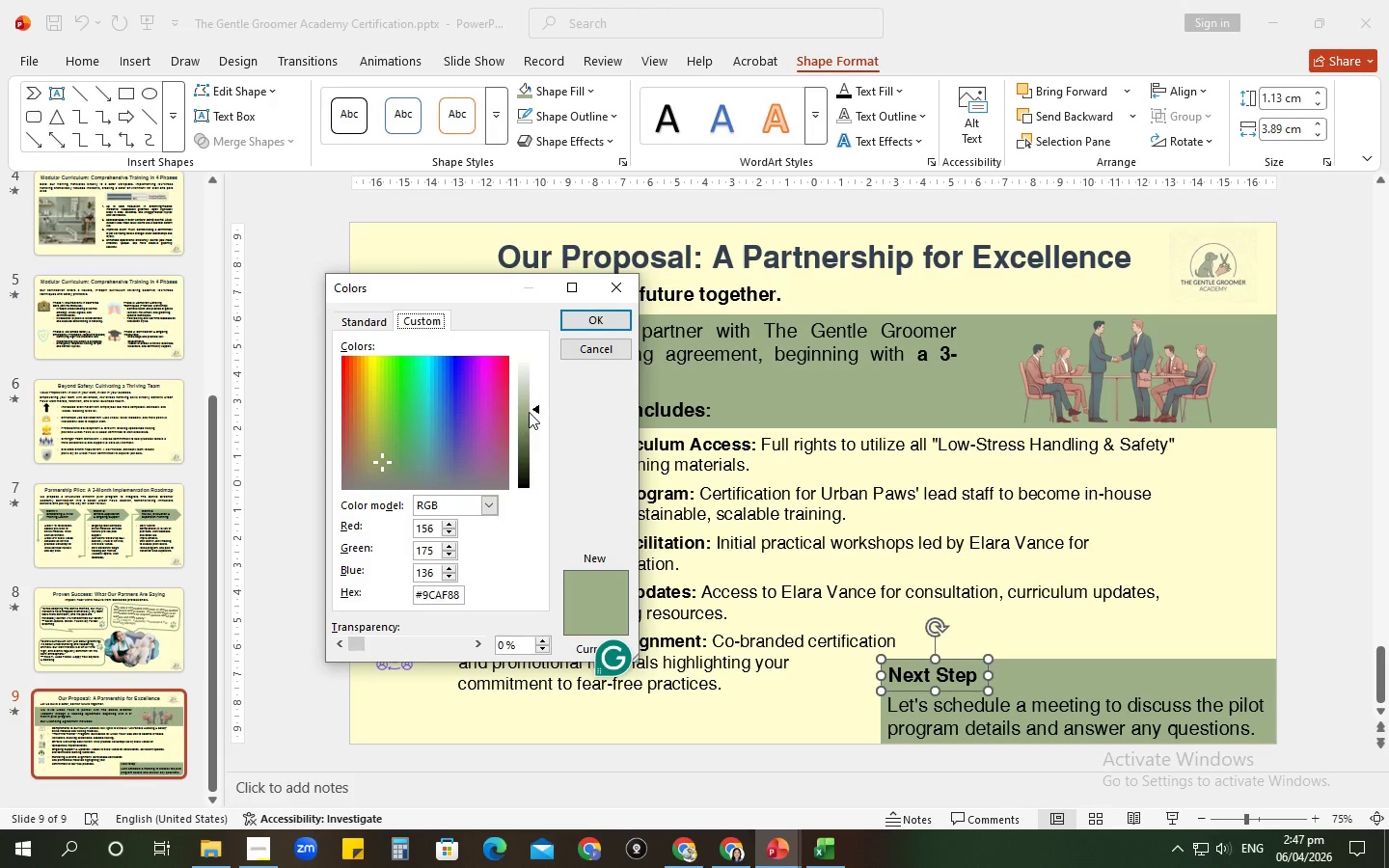 
left_click_drag(start_coordinate=[533, 410], to_coordinate=[536, 445])
 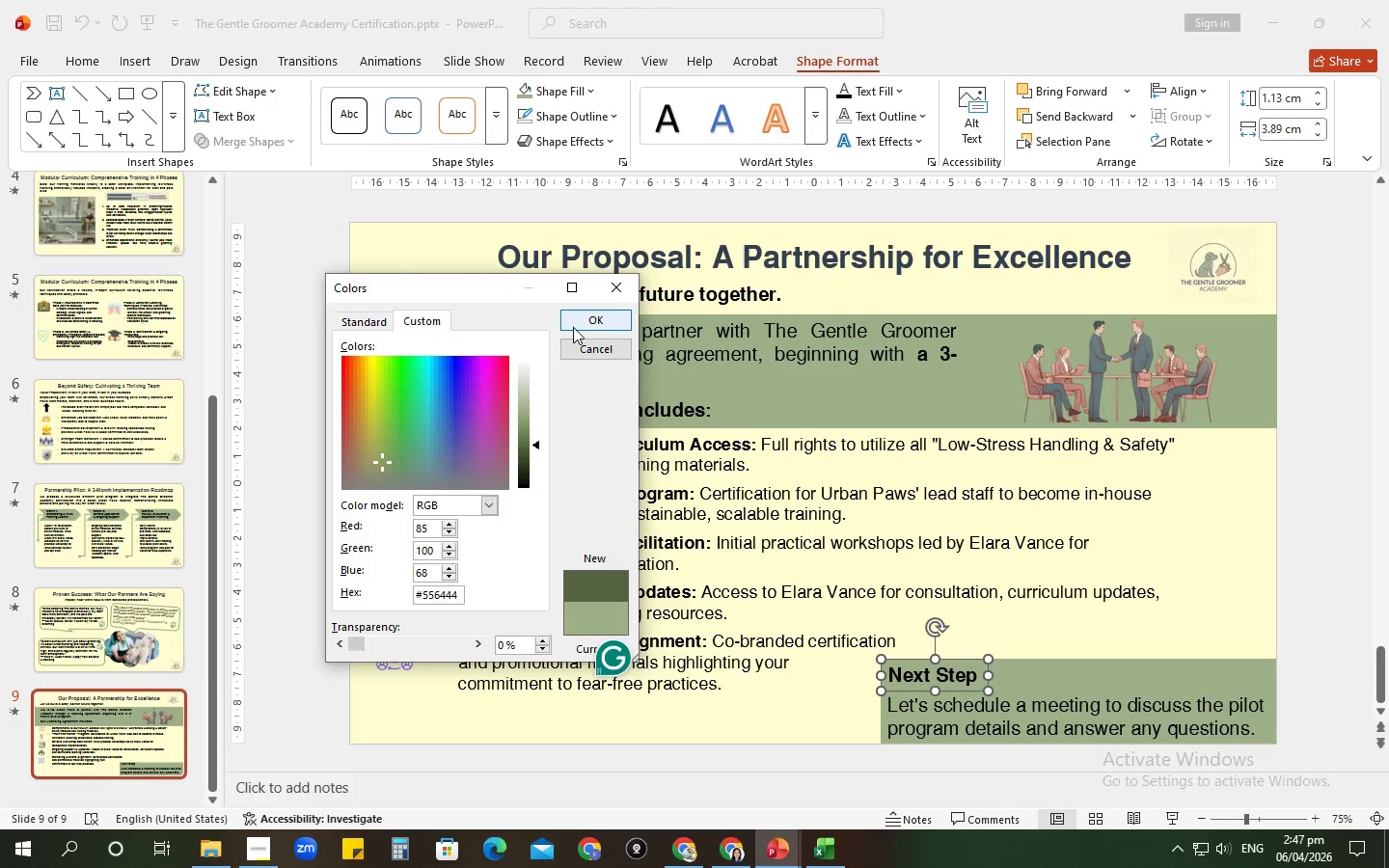 
left_click([573, 327])
 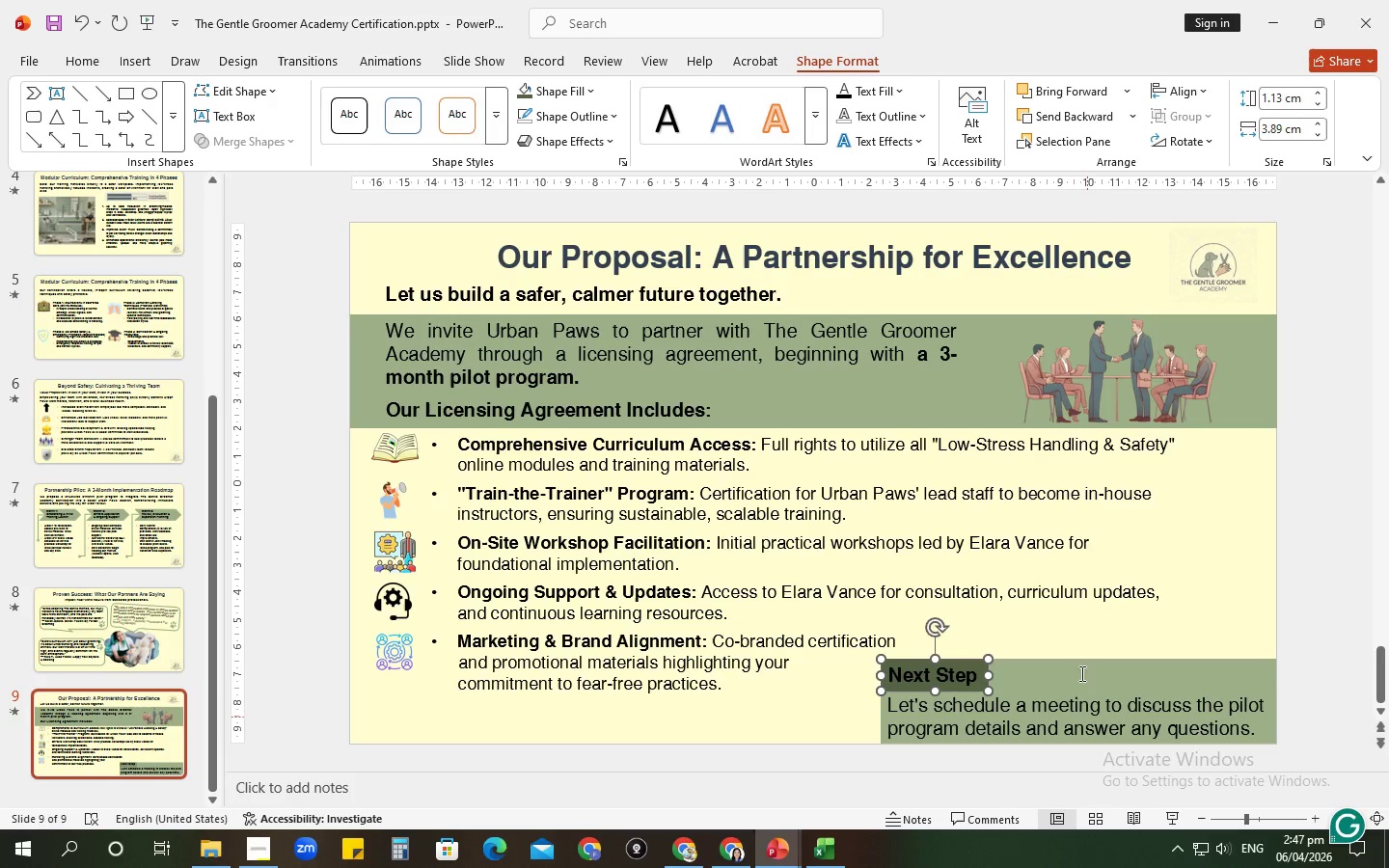 
left_click([1047, 613])
 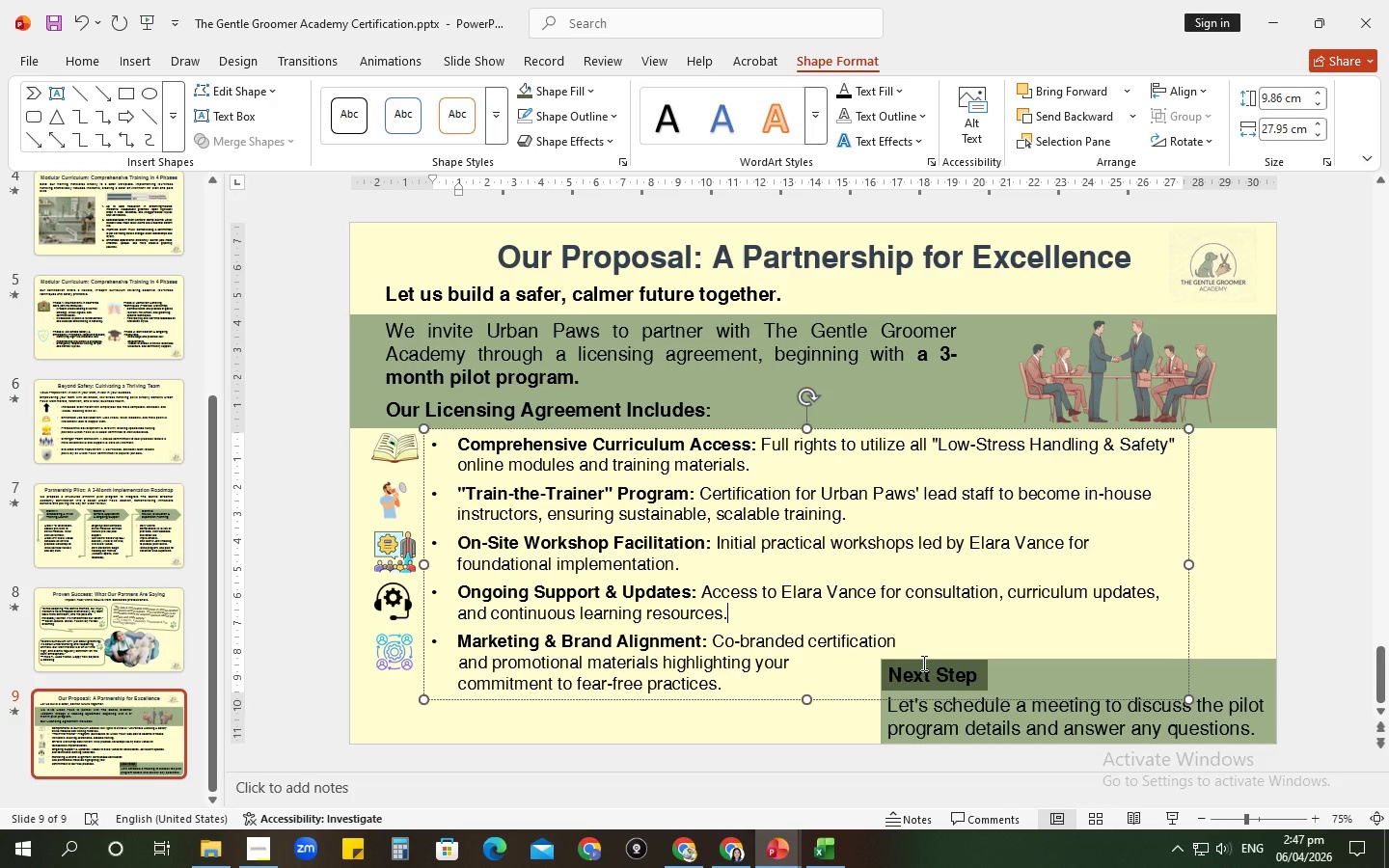 
left_click([922, 663])
 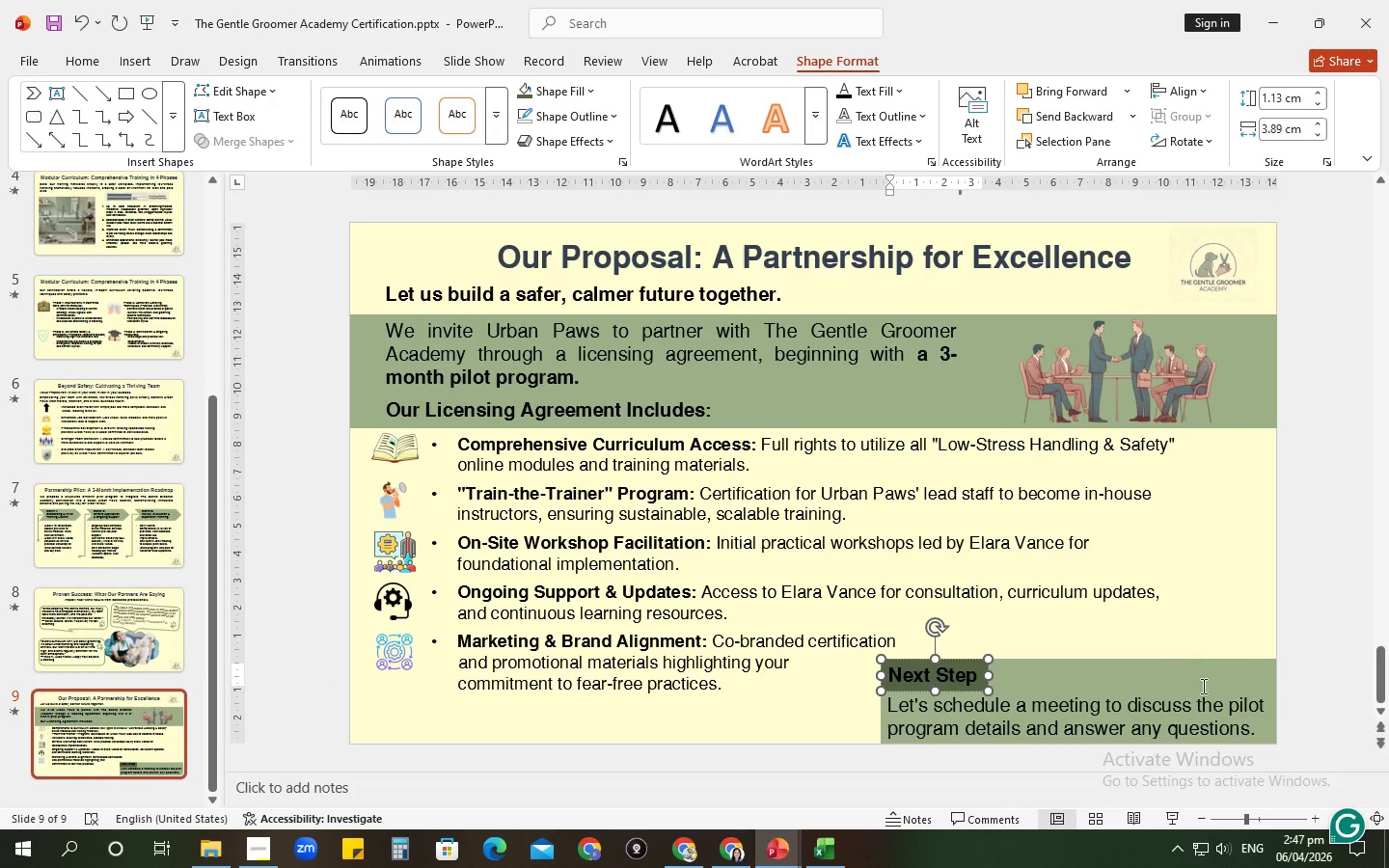 
left_click([1080, 678])
 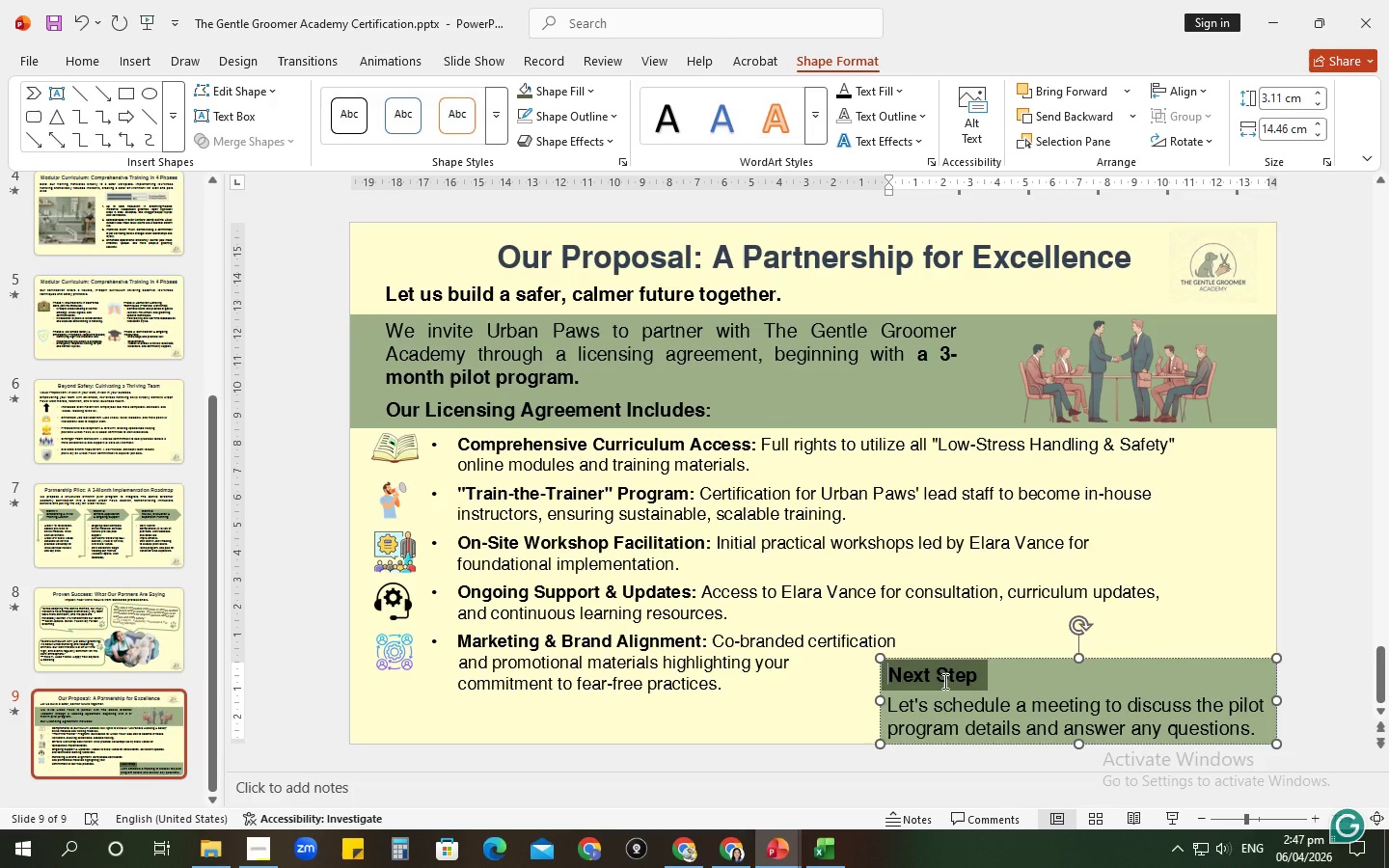 
left_click([943, 681])
 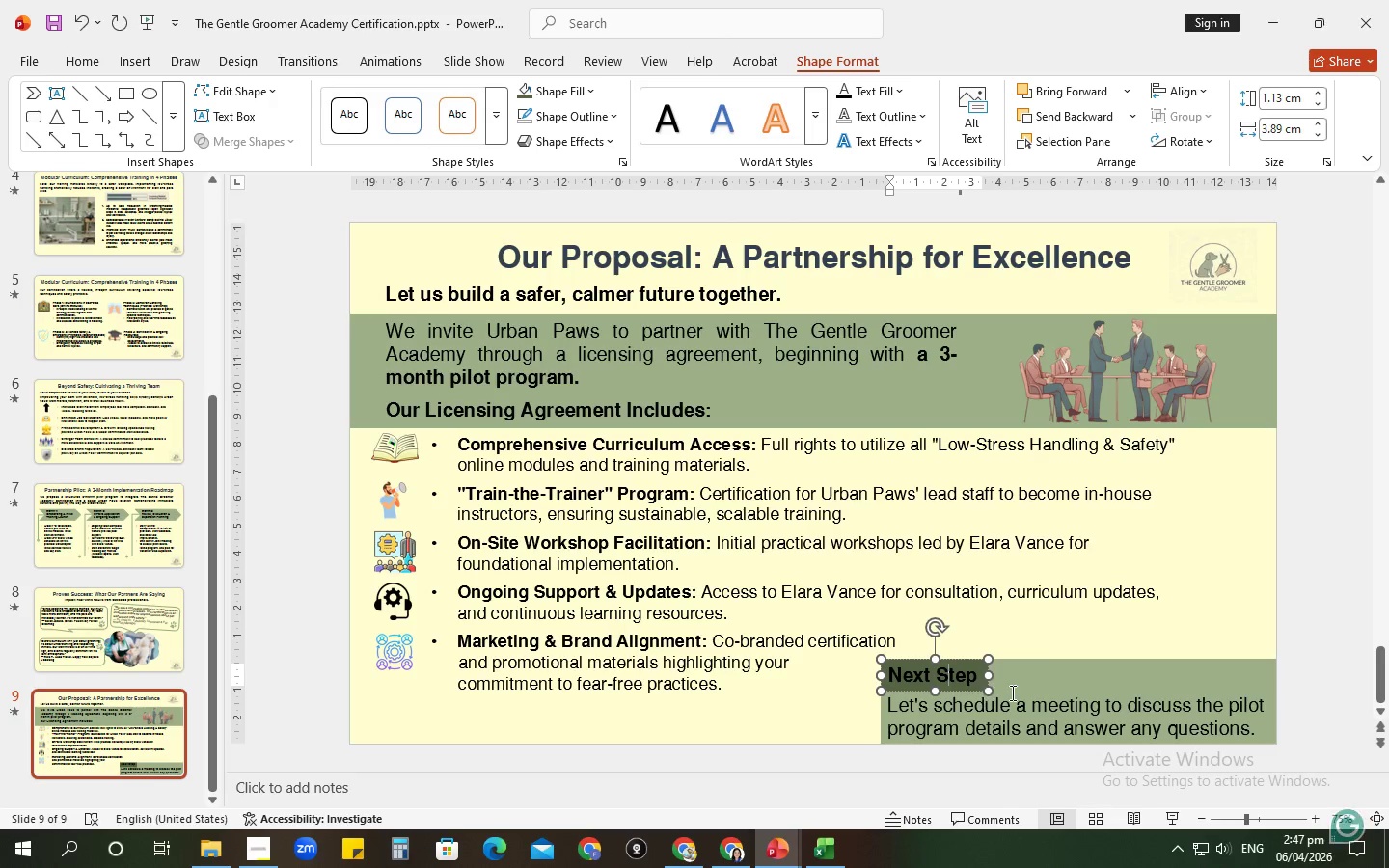 
left_click([1011, 692])
 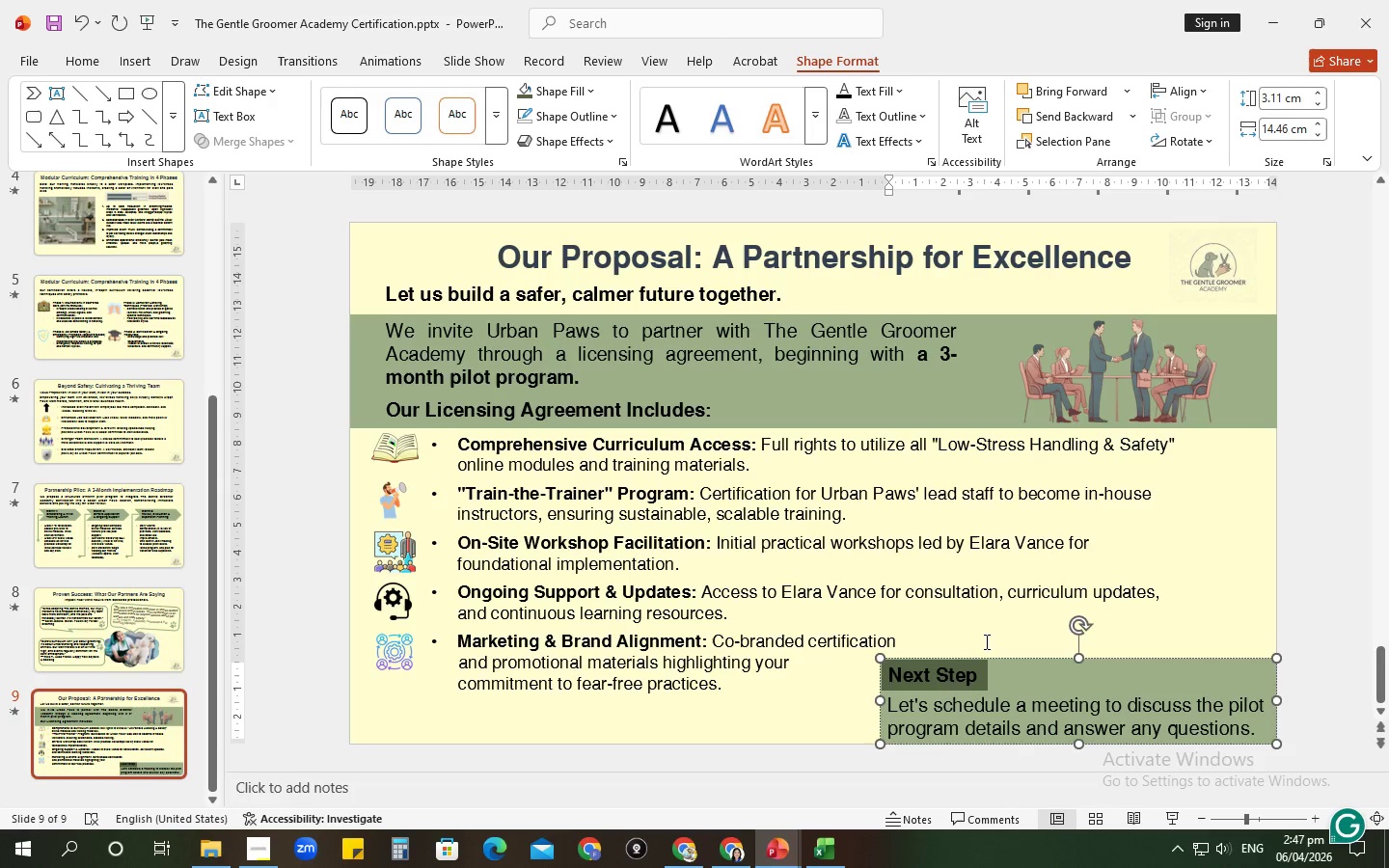 
wait(11.7)
 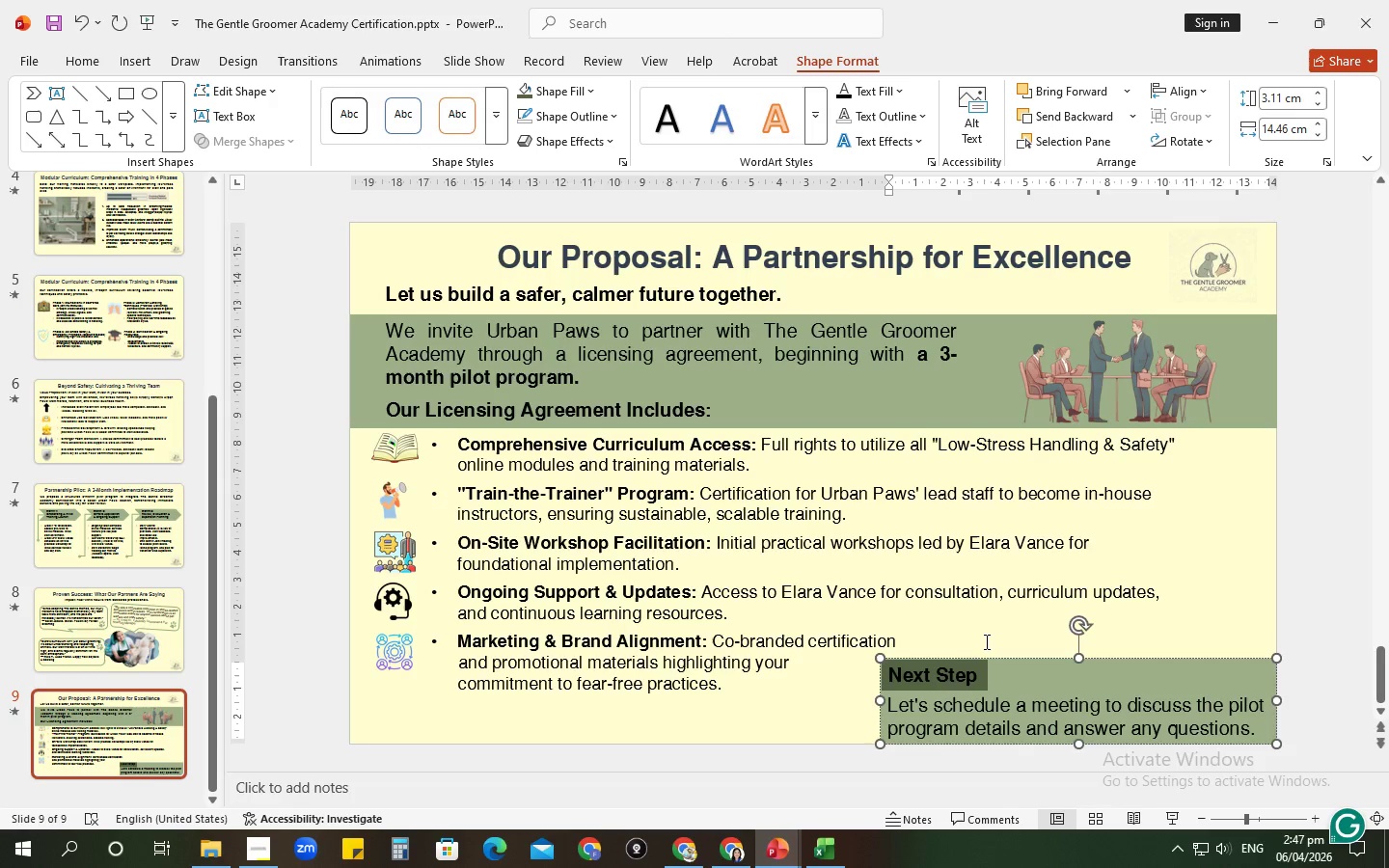 
left_click([980, 671])
 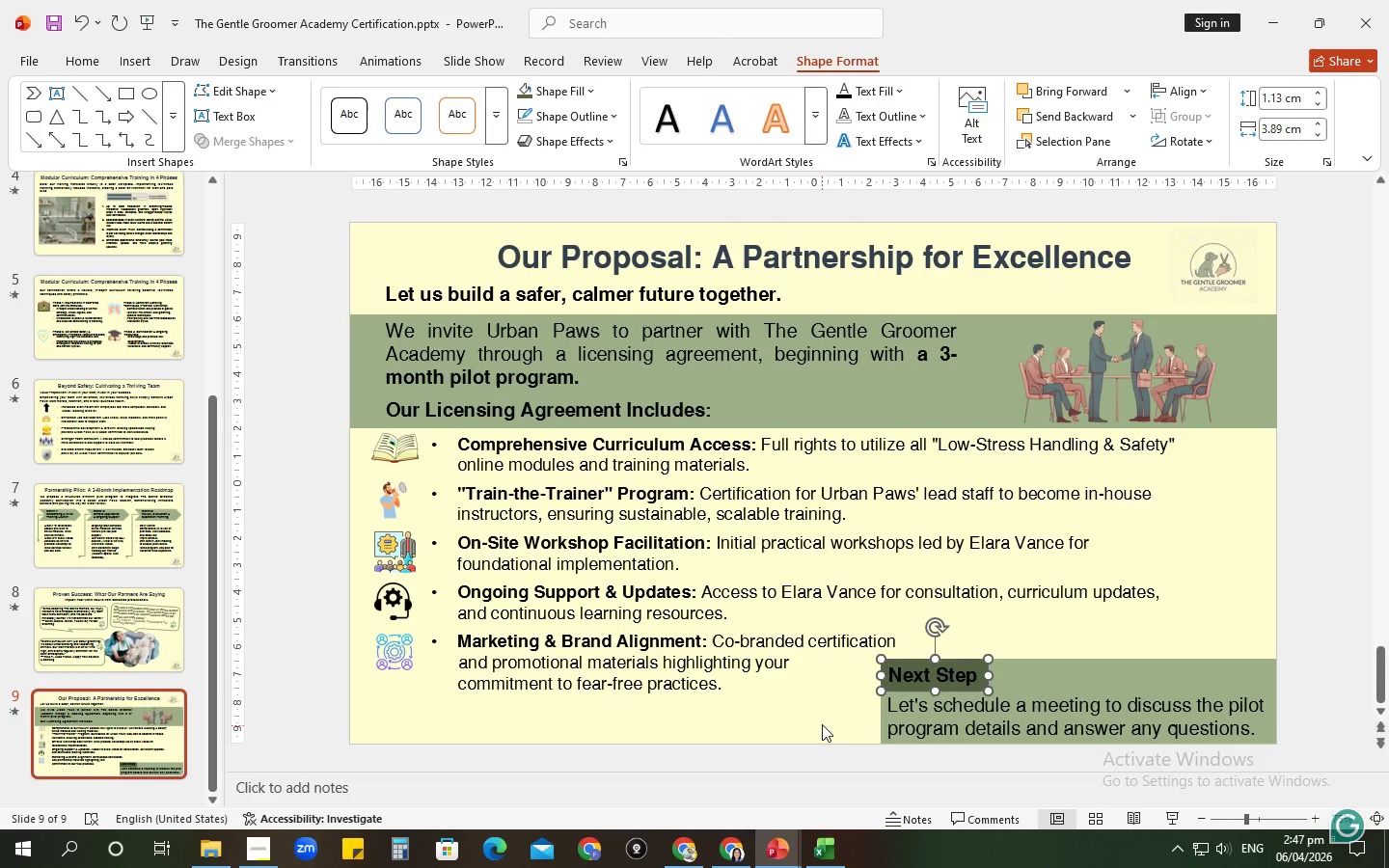 
left_click([822, 724])
 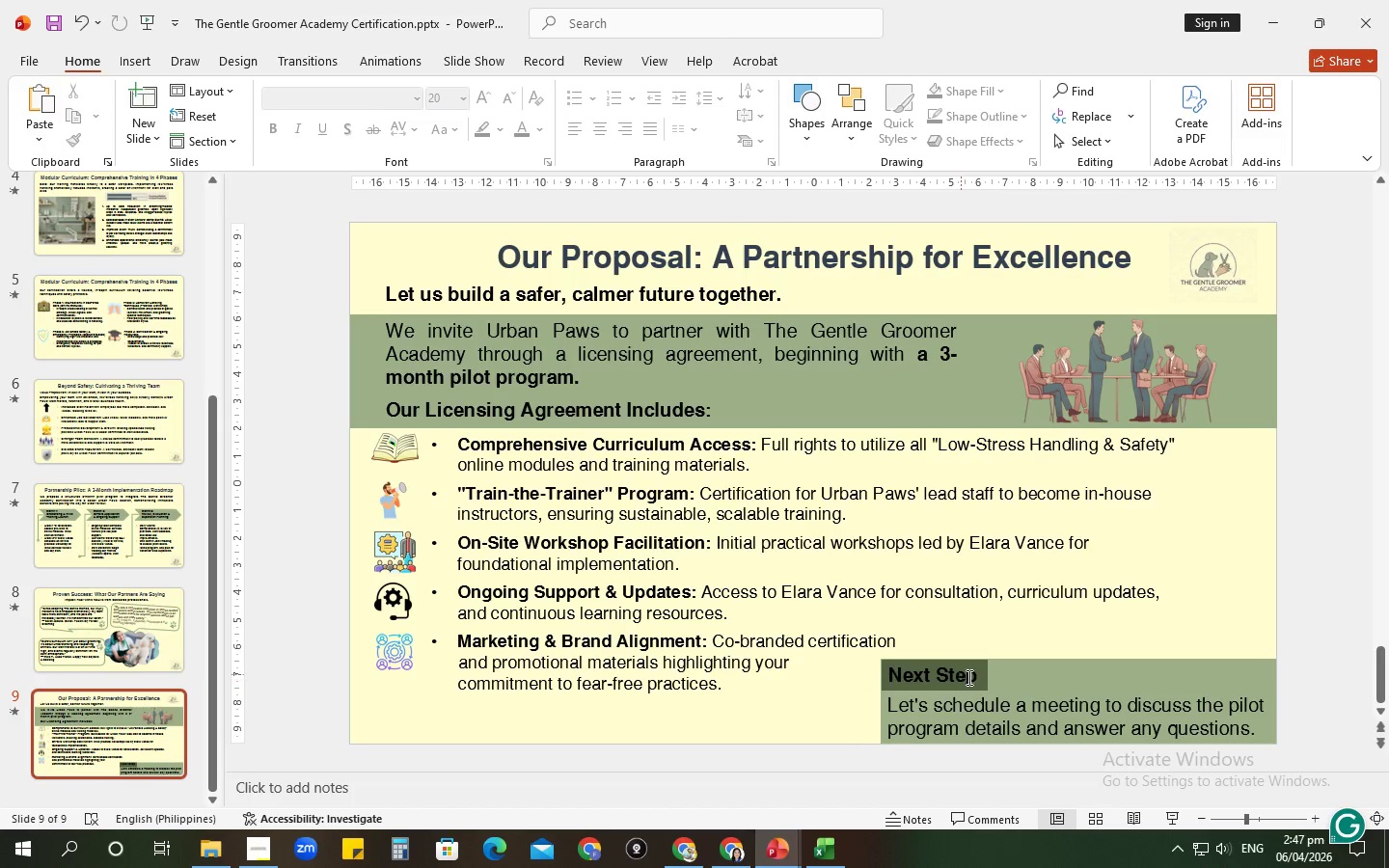 
left_click([1083, 691])
 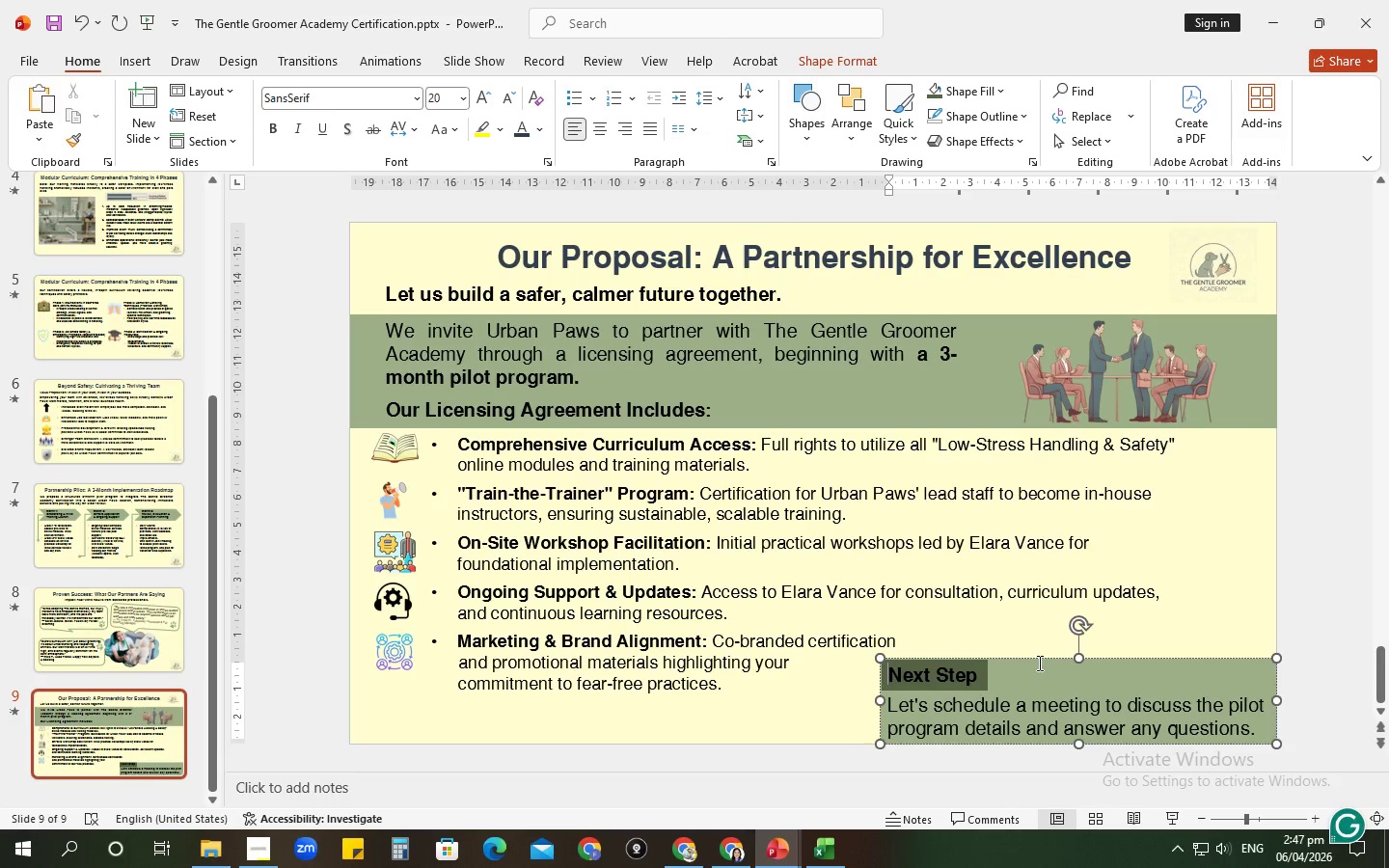 
left_click([1031, 657])
 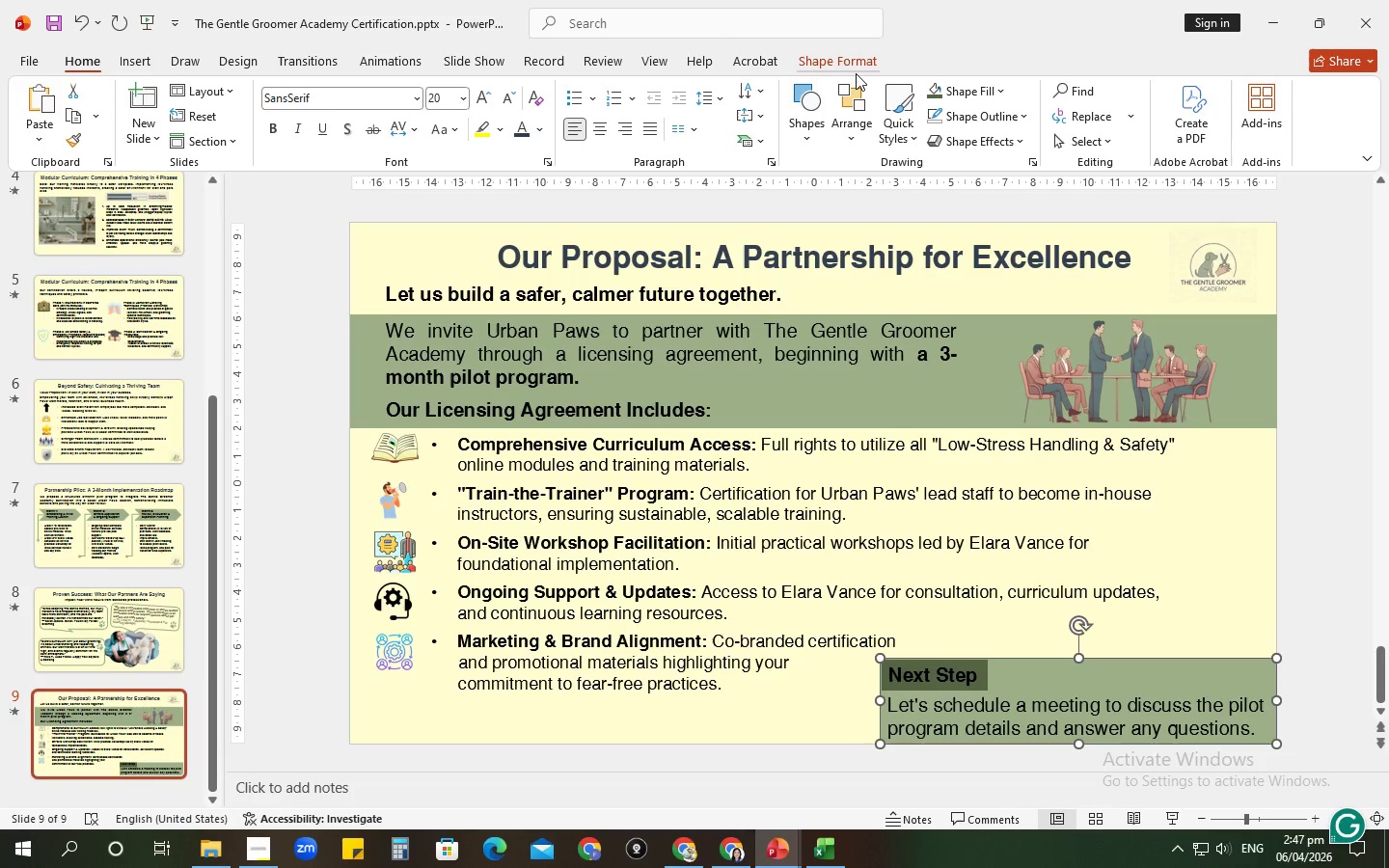 
left_click([855, 63])
 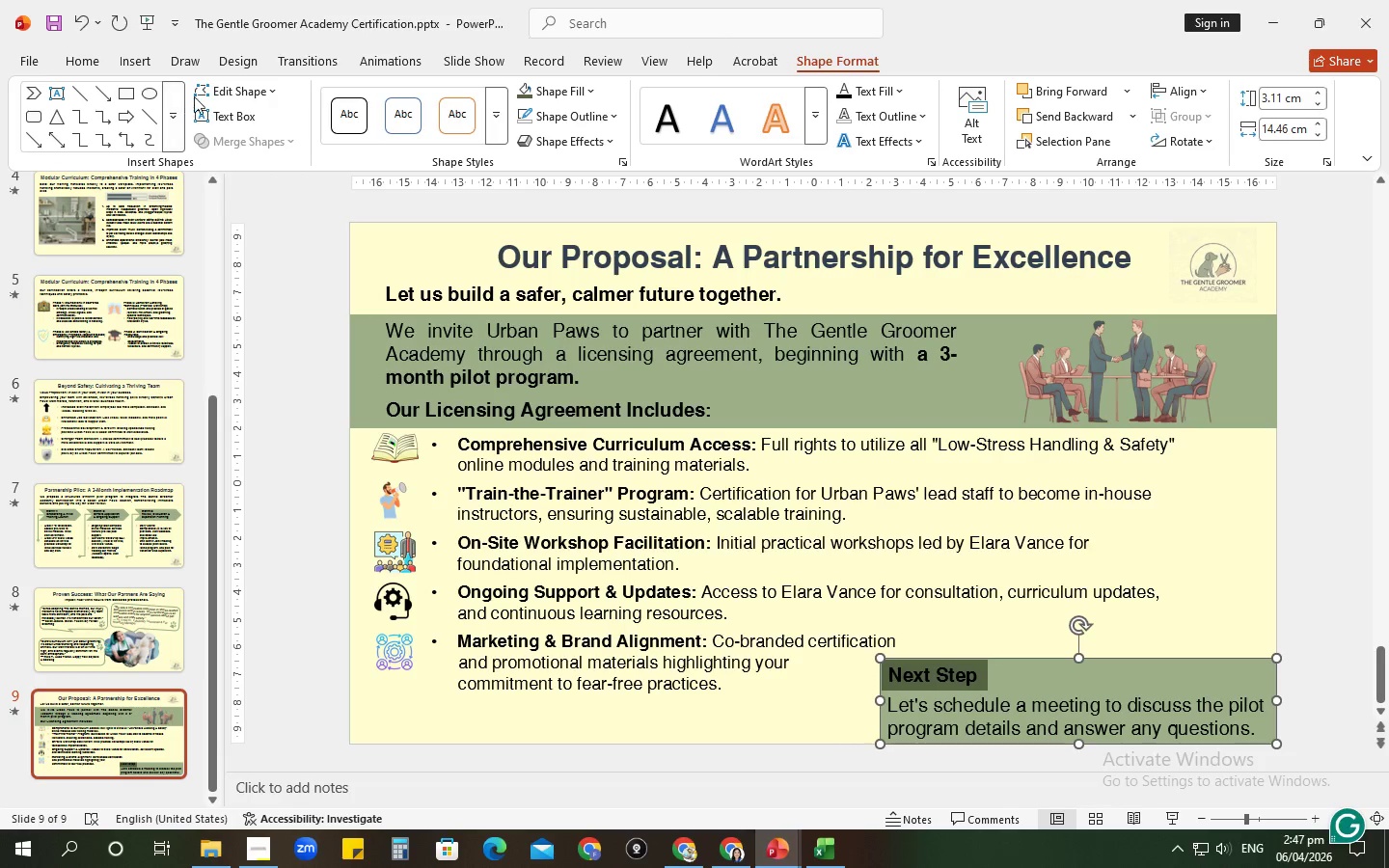 
left_click([224, 90])
 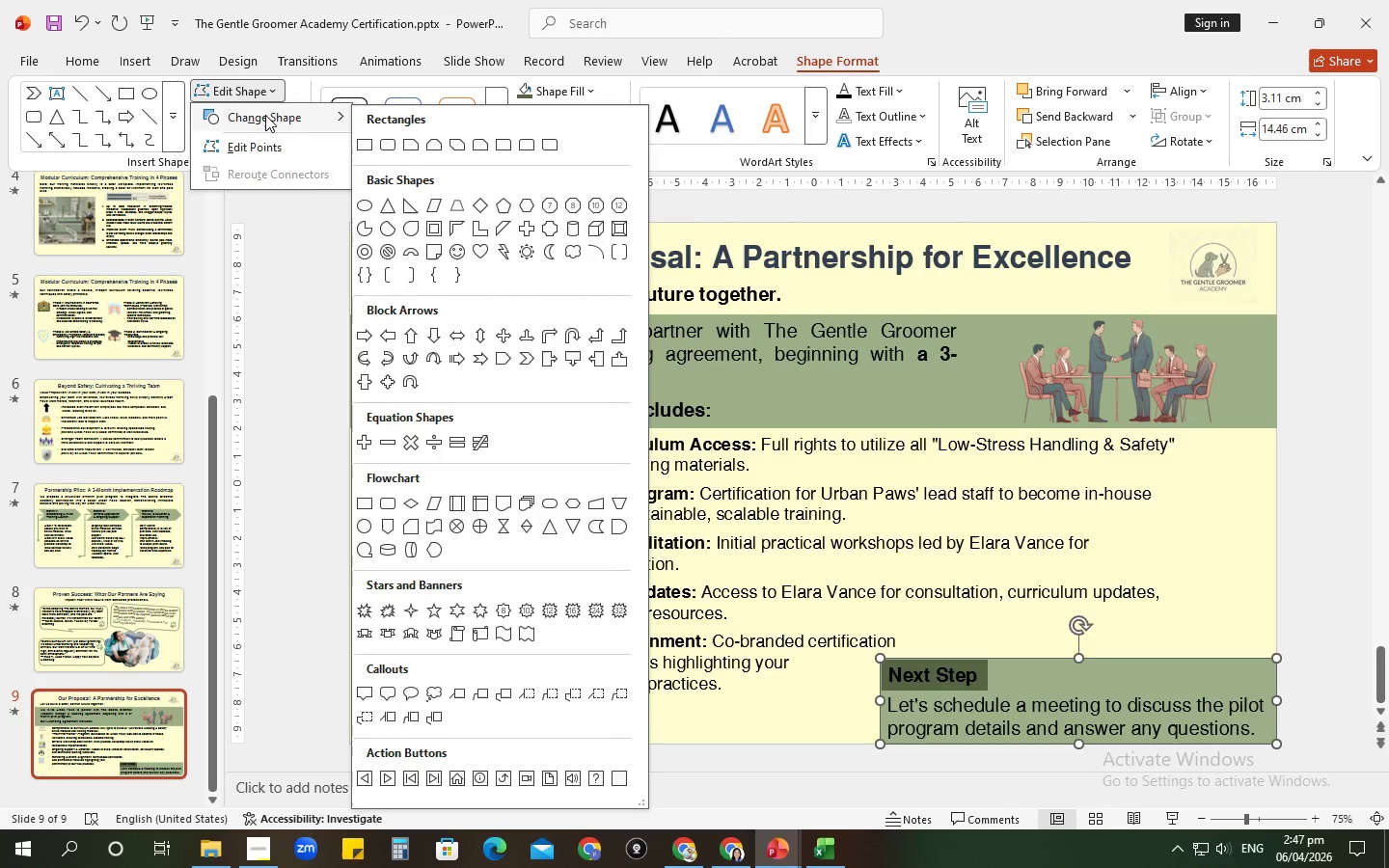 
left_click([271, 149])
 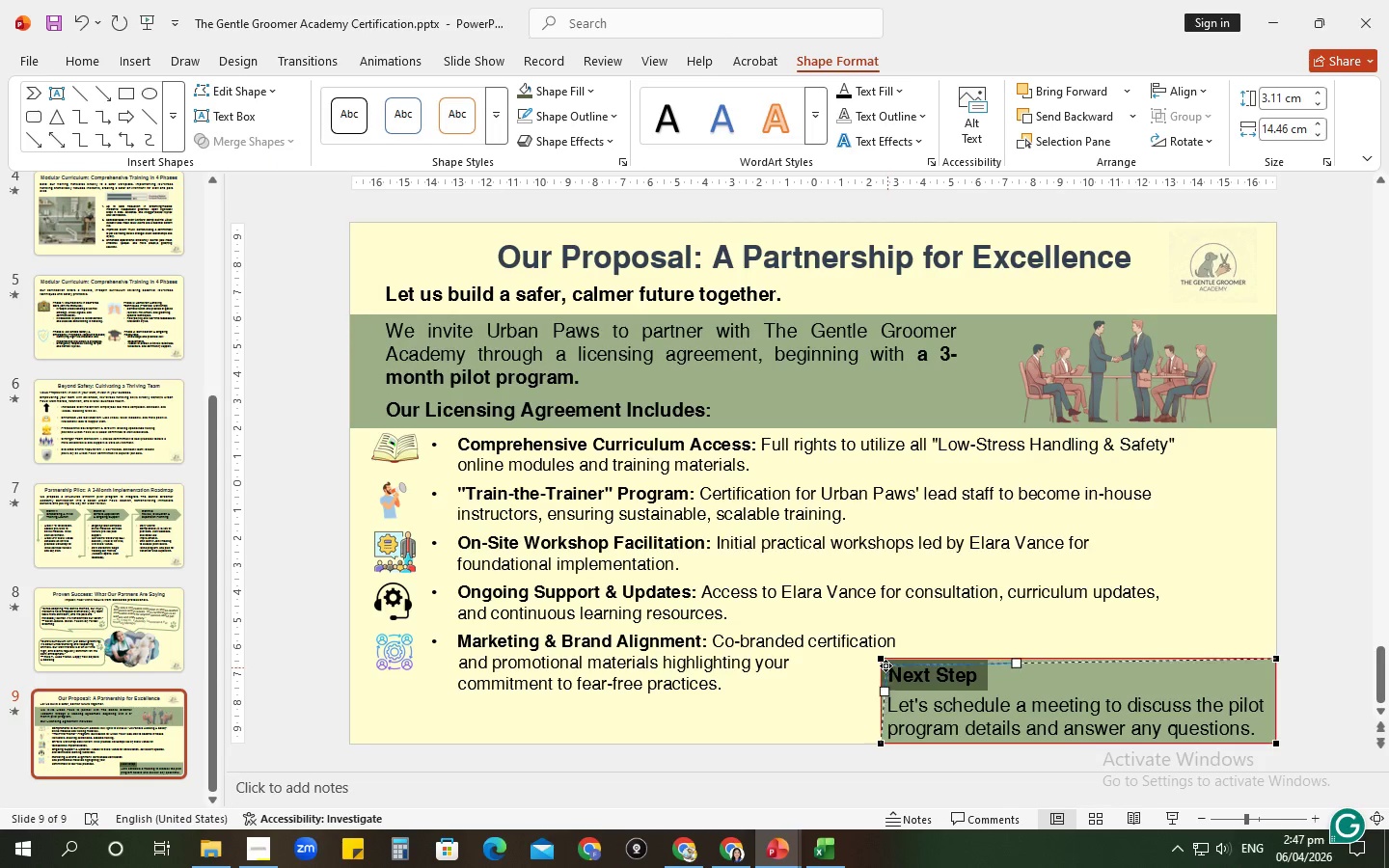 
wait(11.95)
 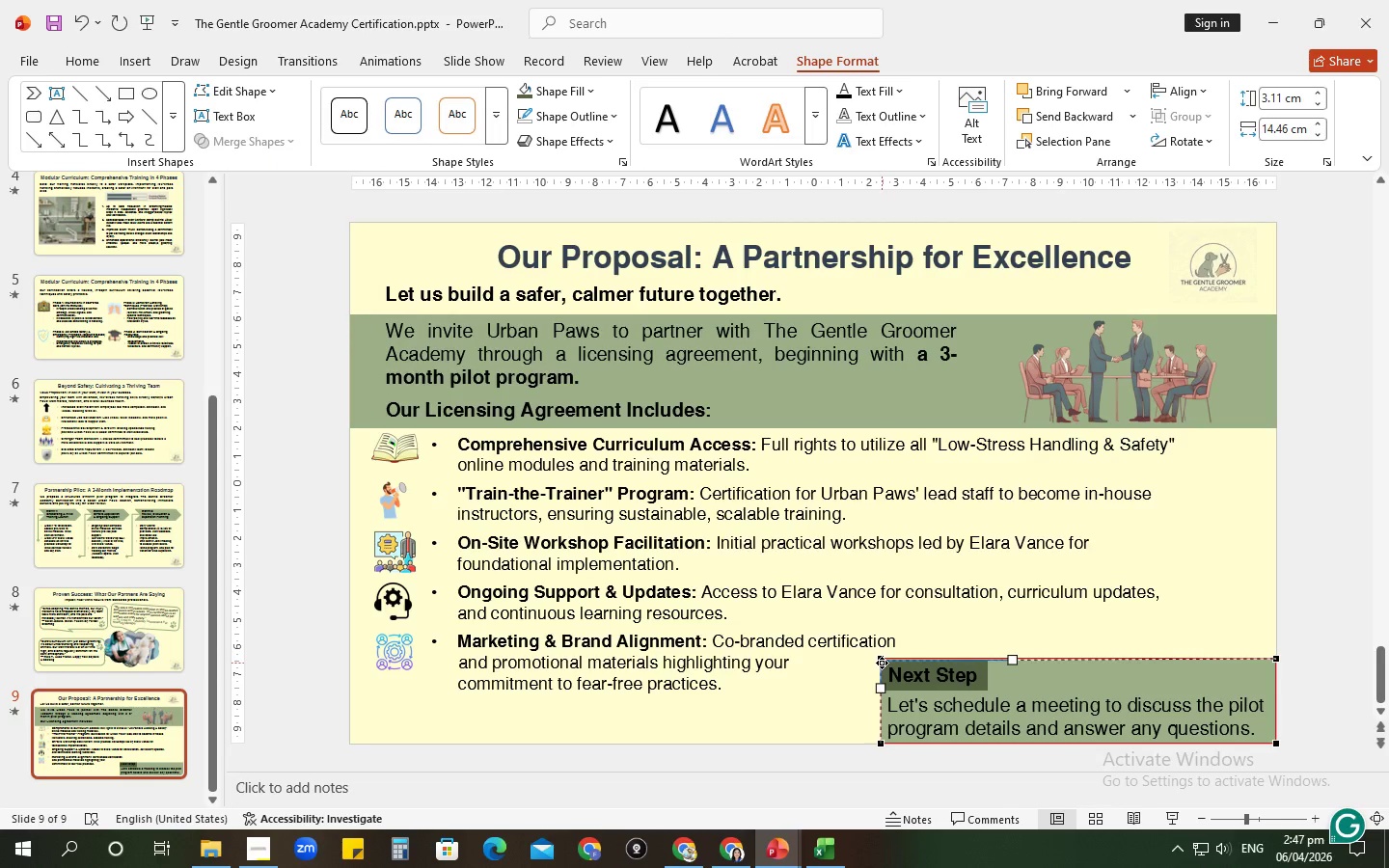 
key(Control+Z)
 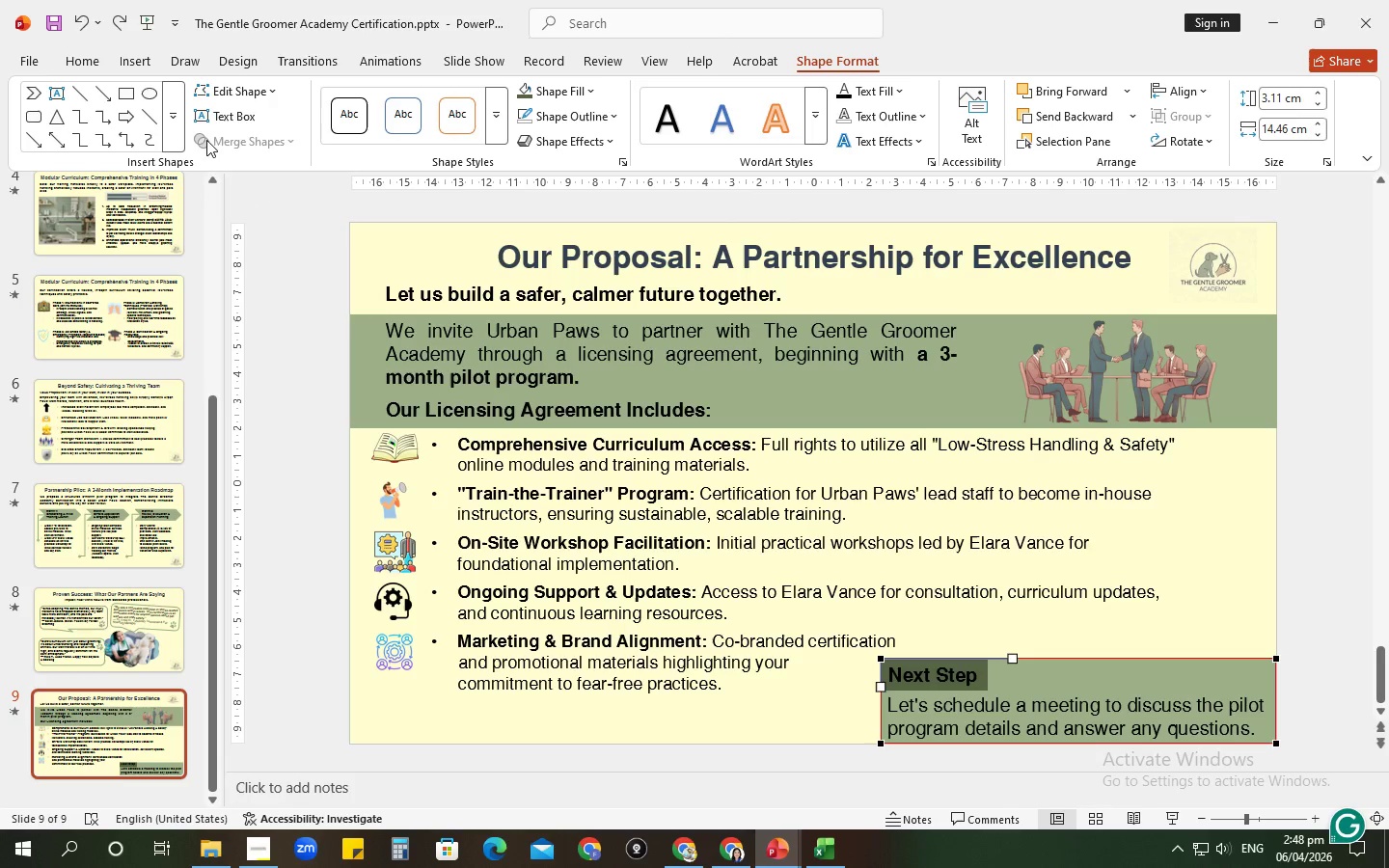 
left_click([234, 91])
 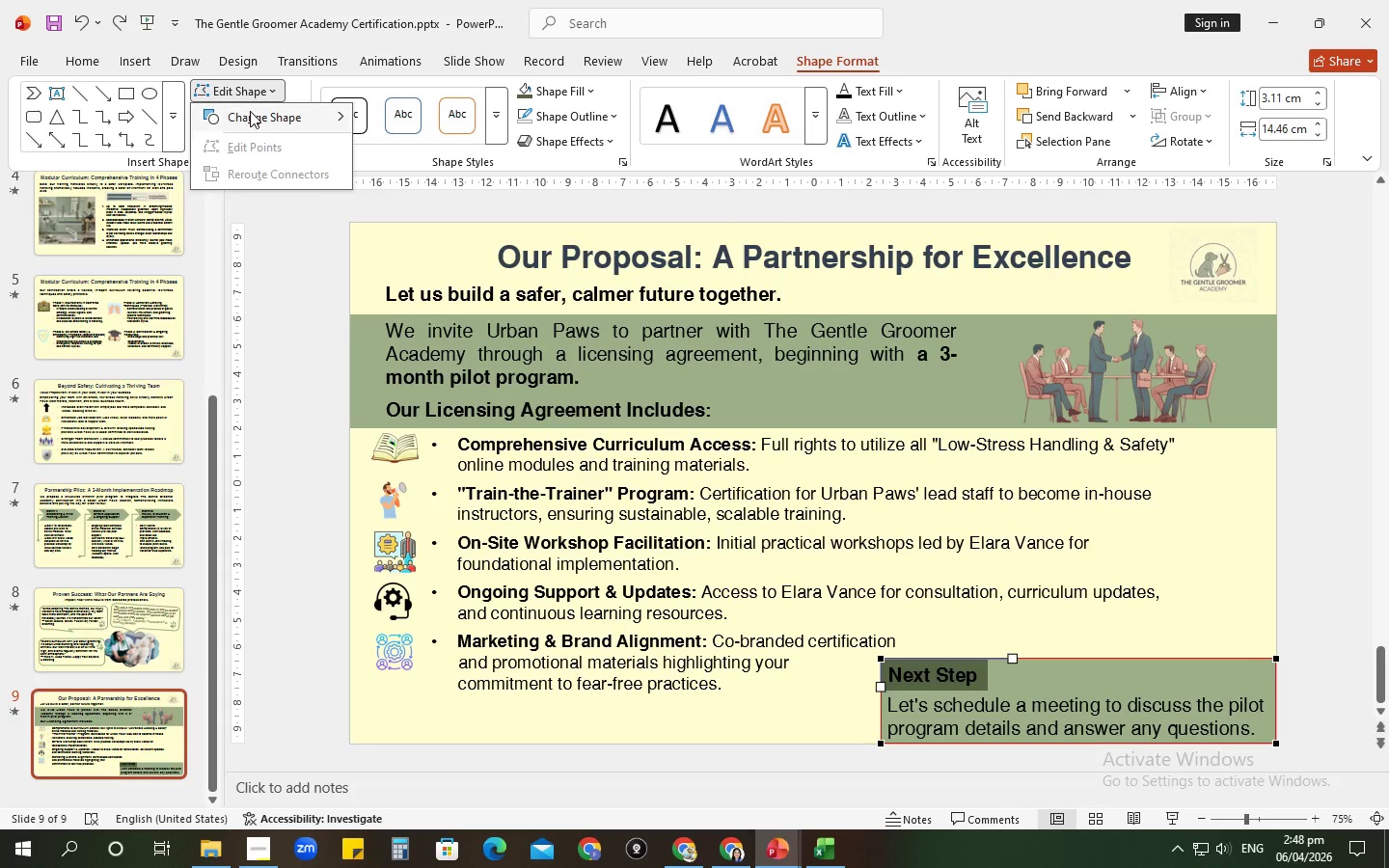 
left_click([250, 111])
 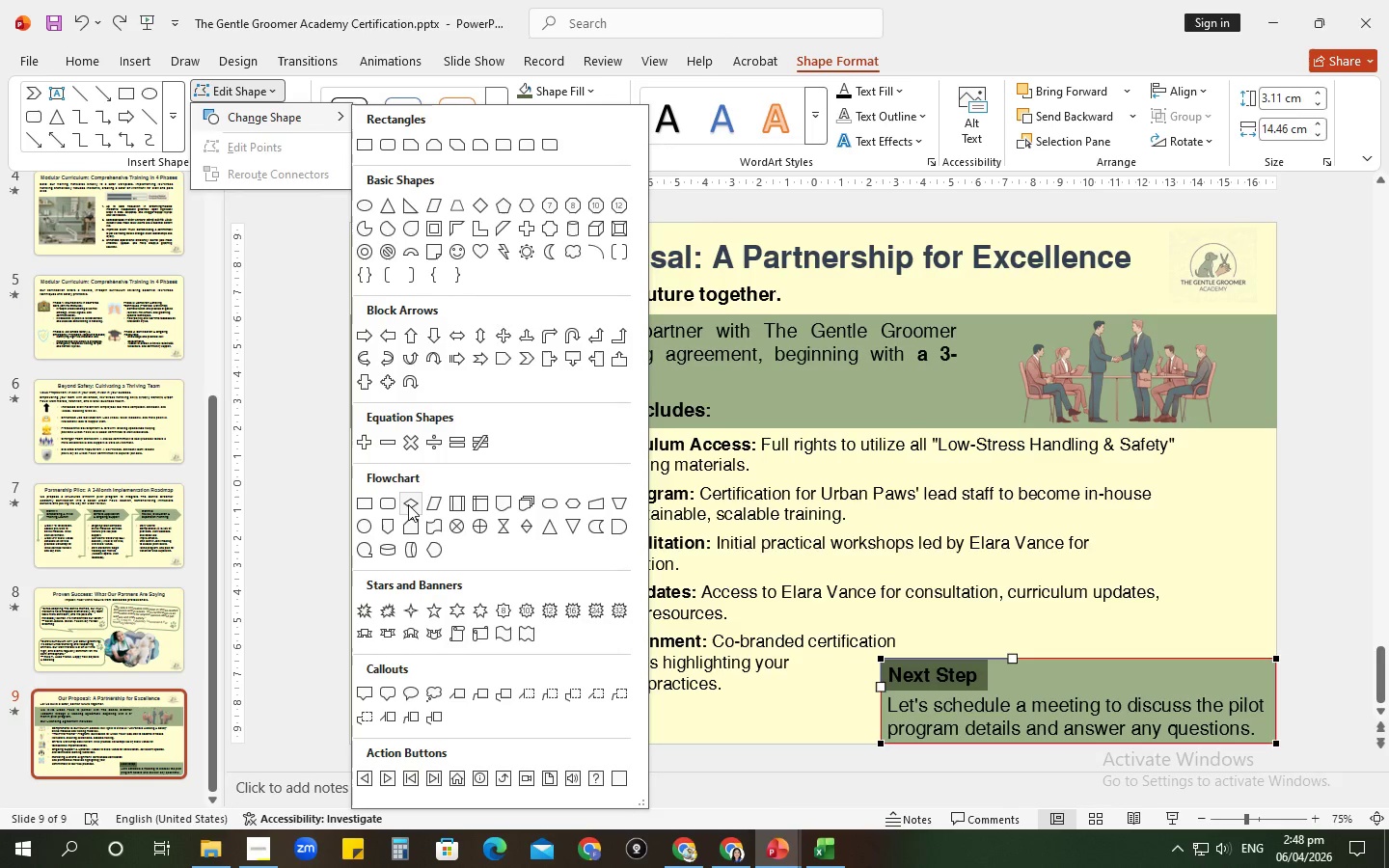 
left_click([395, 505])
 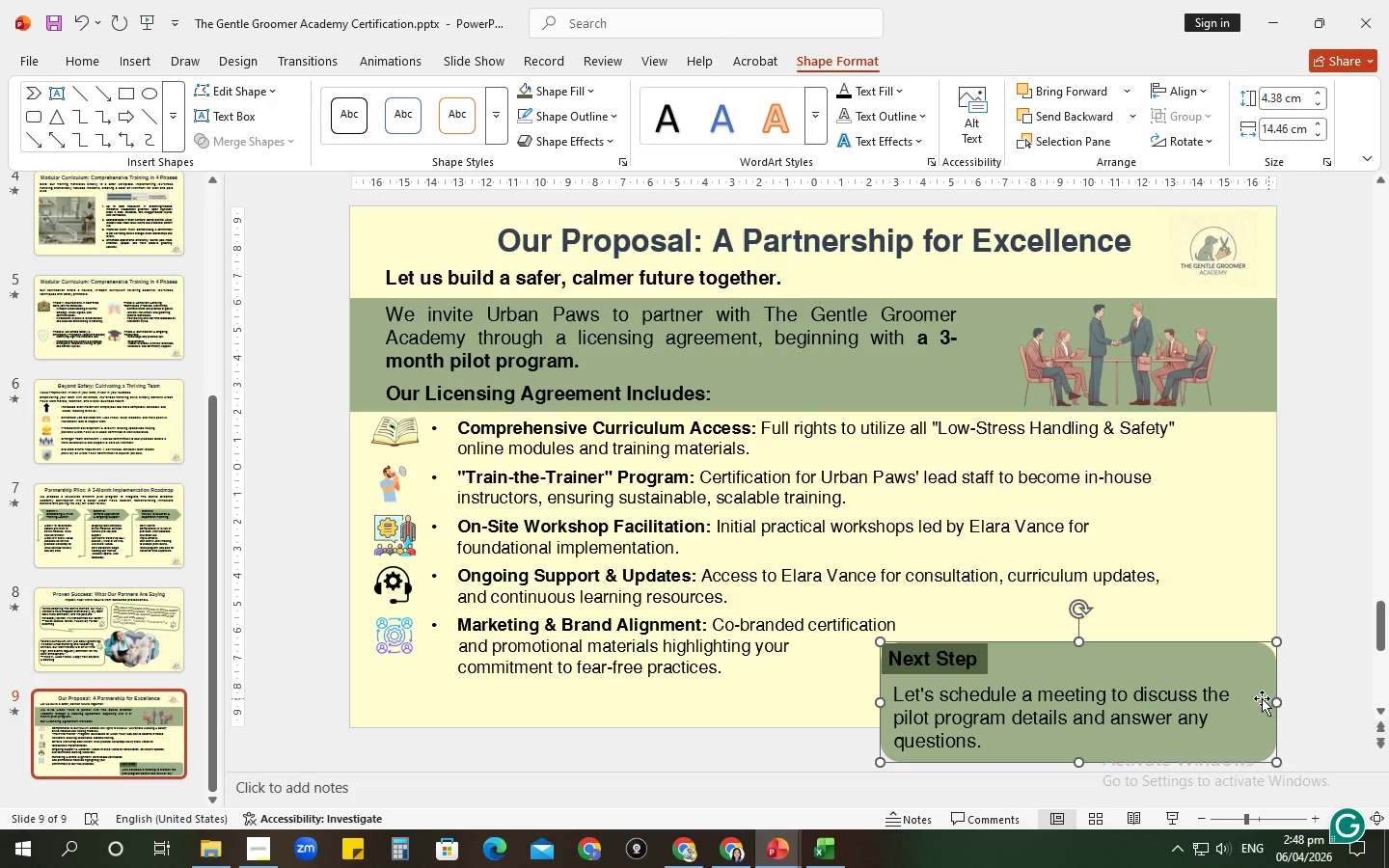 
wait(5.78)
 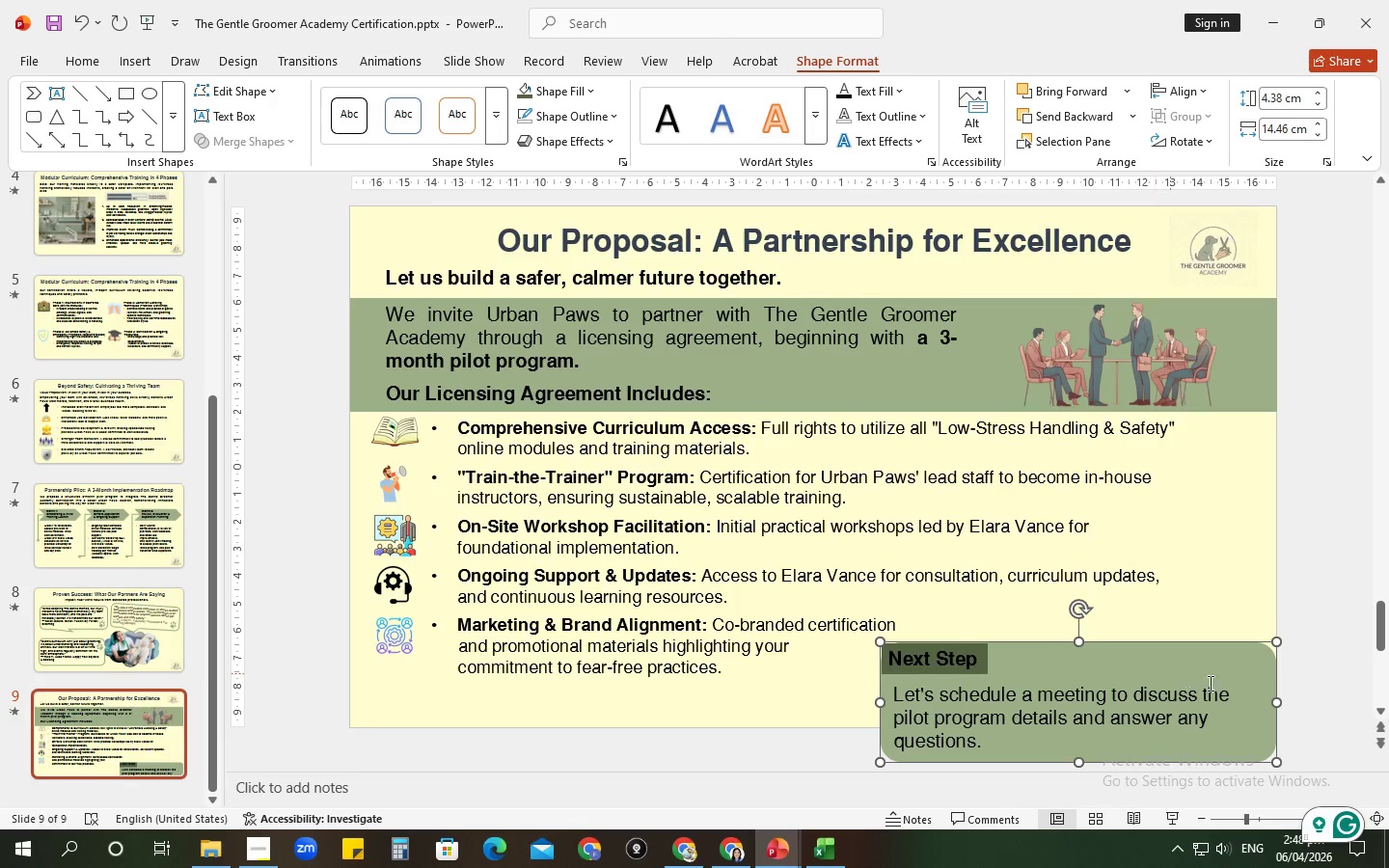 
left_click_drag(start_coordinate=[1277, 705], to_coordinate=[1291, 705])
 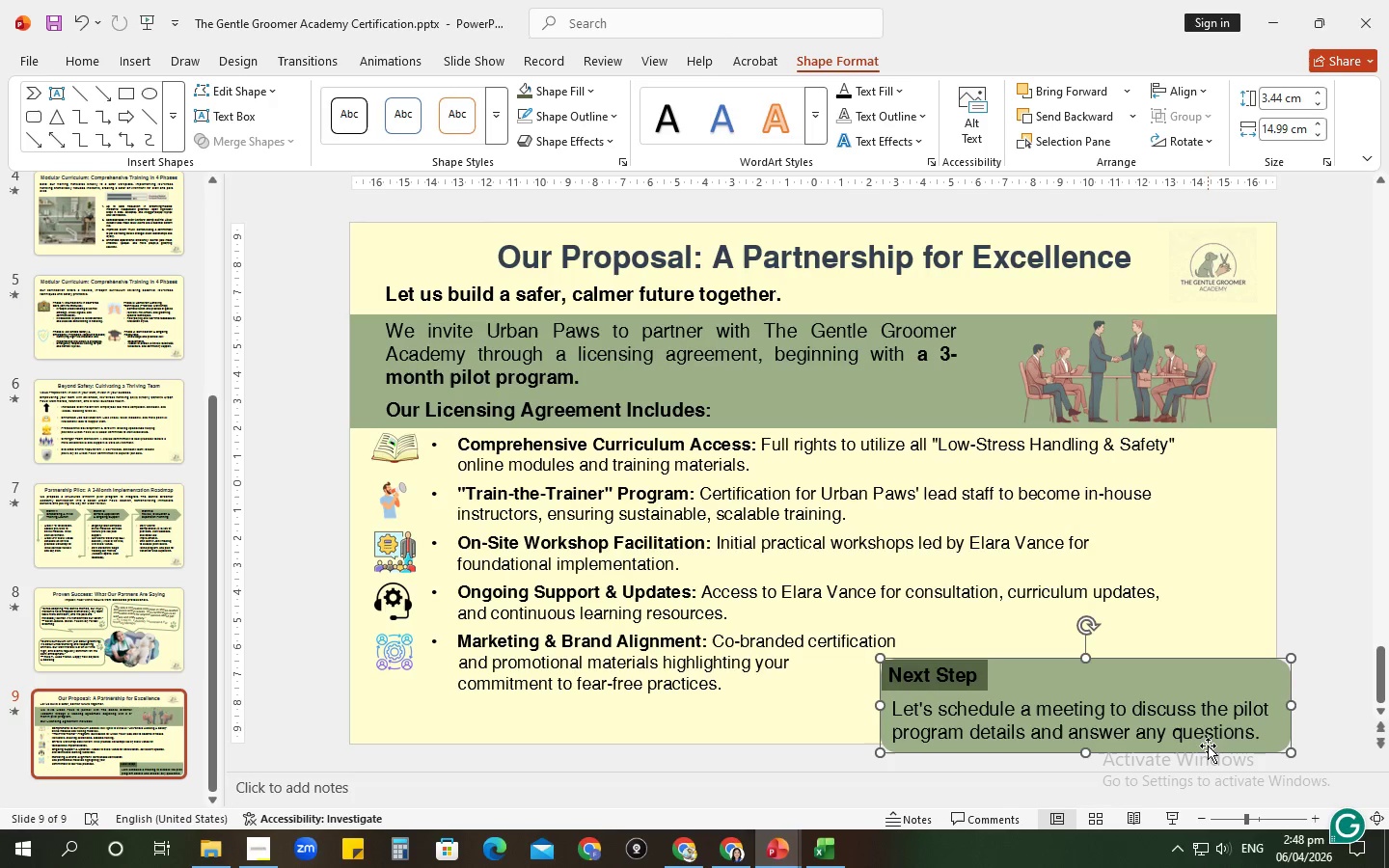 
left_click_drag(start_coordinate=[1205, 749], to_coordinate=[1207, 757])
 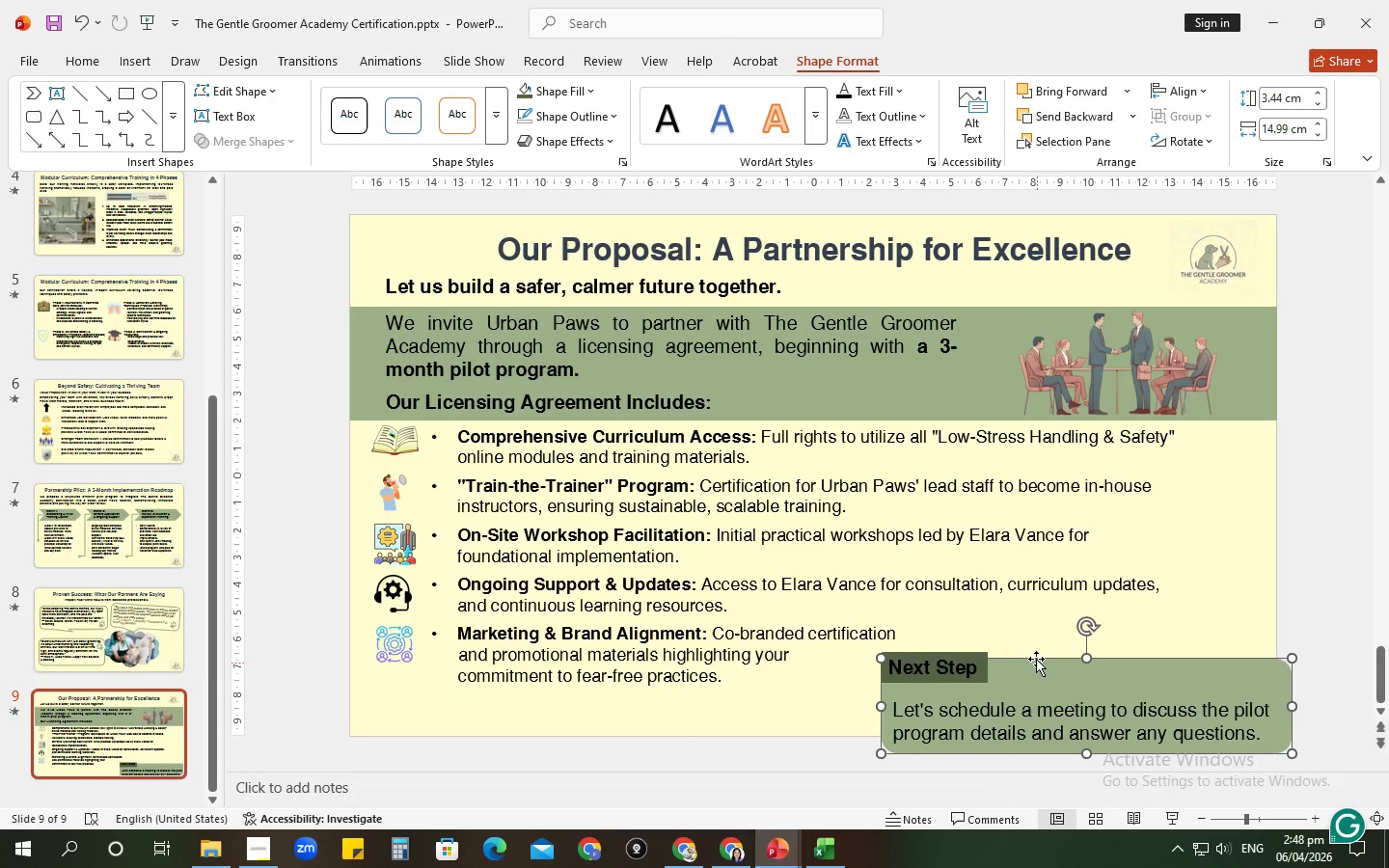 
key(Control+Z)
 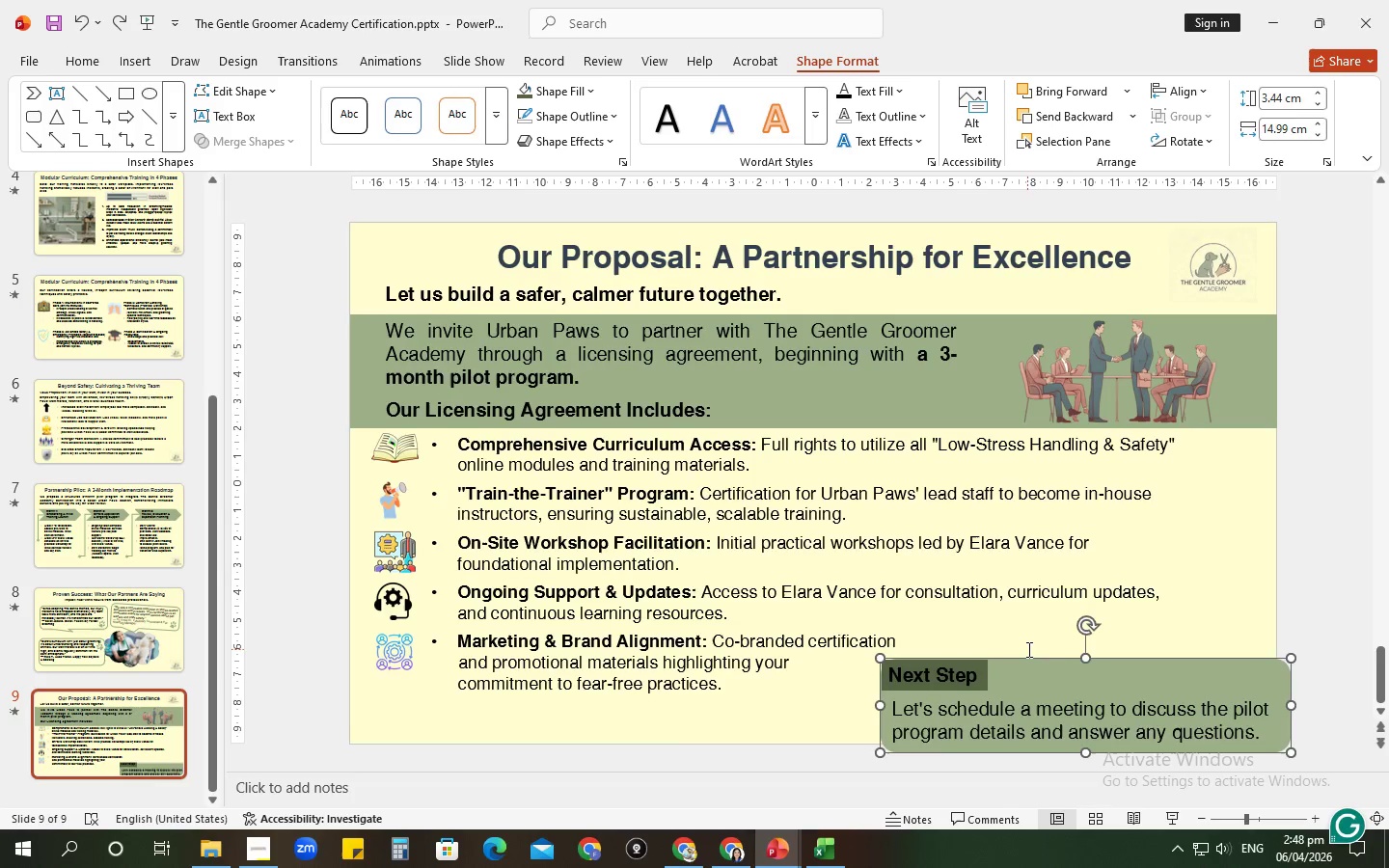 
key(Control+Z)
 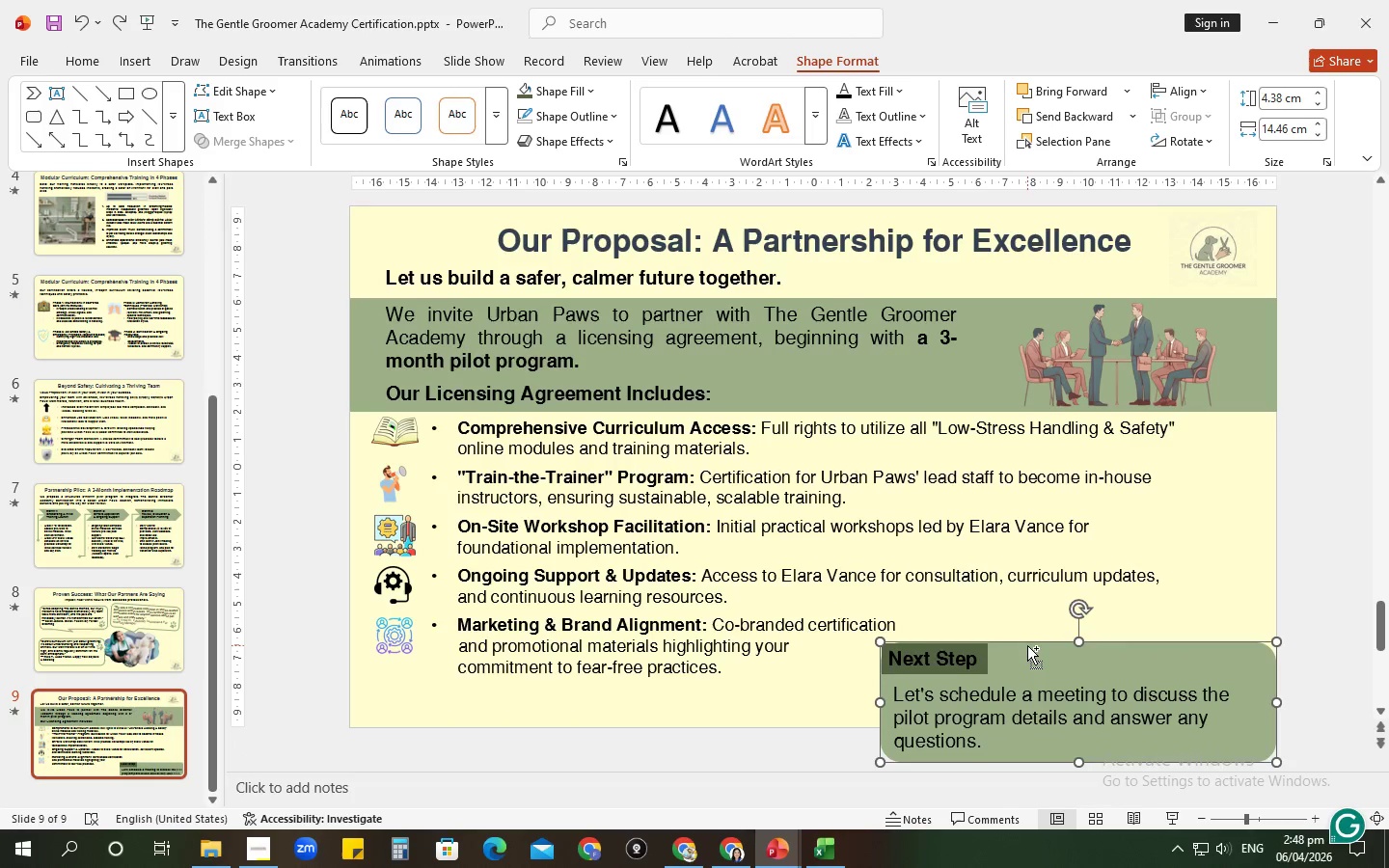 
key(Control+Z)
 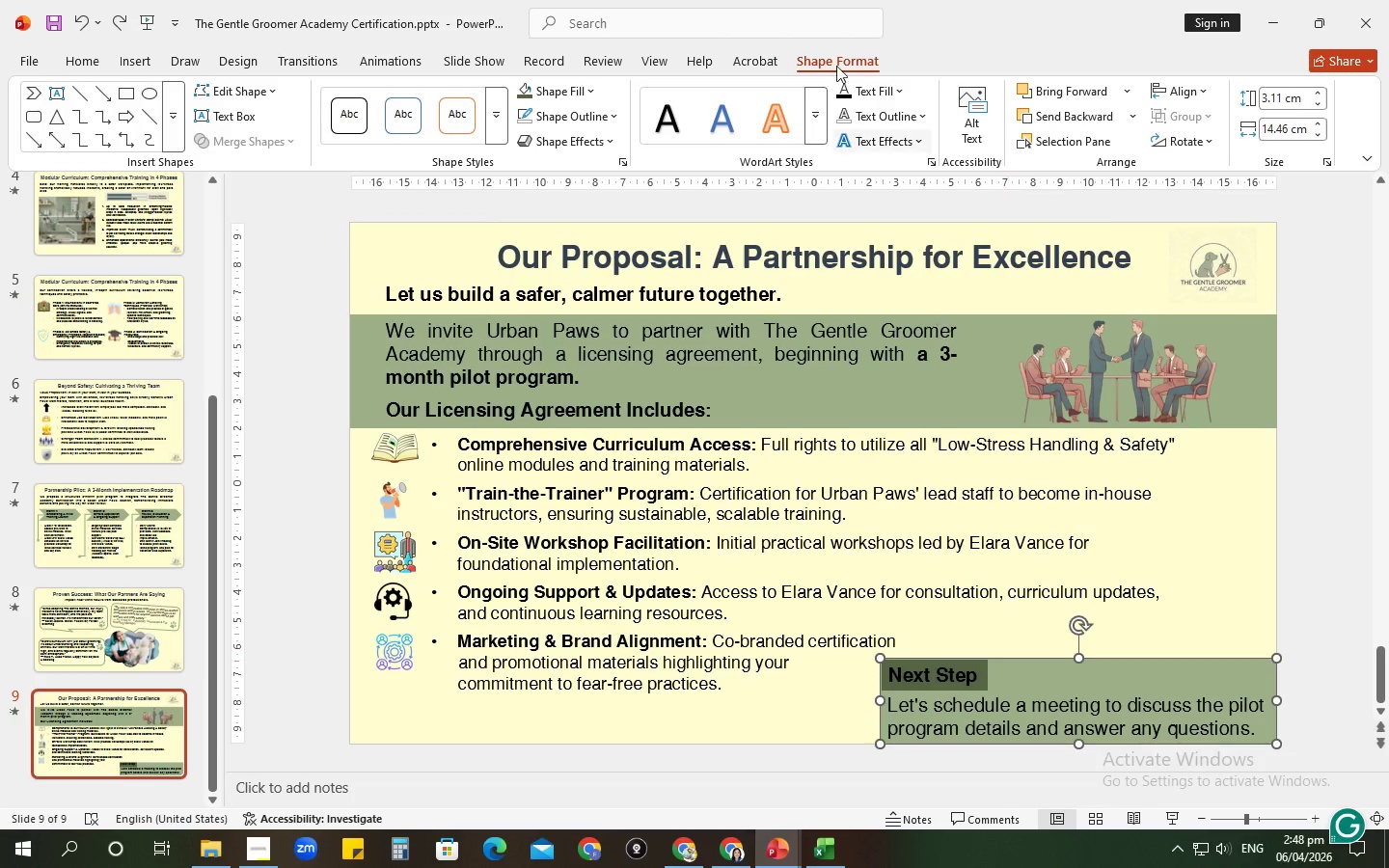 
left_click([569, 94])
 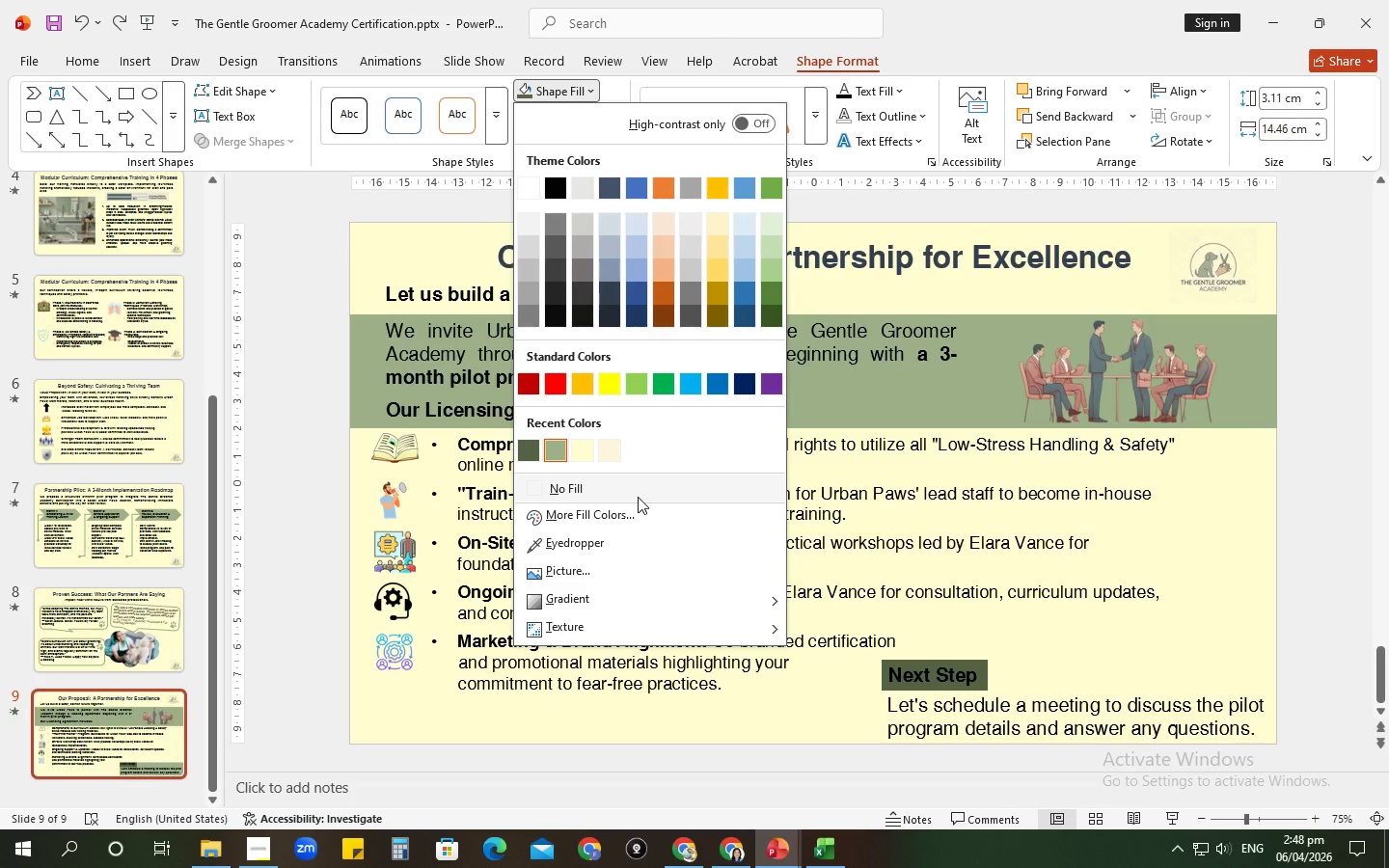 
left_click([638, 497])
 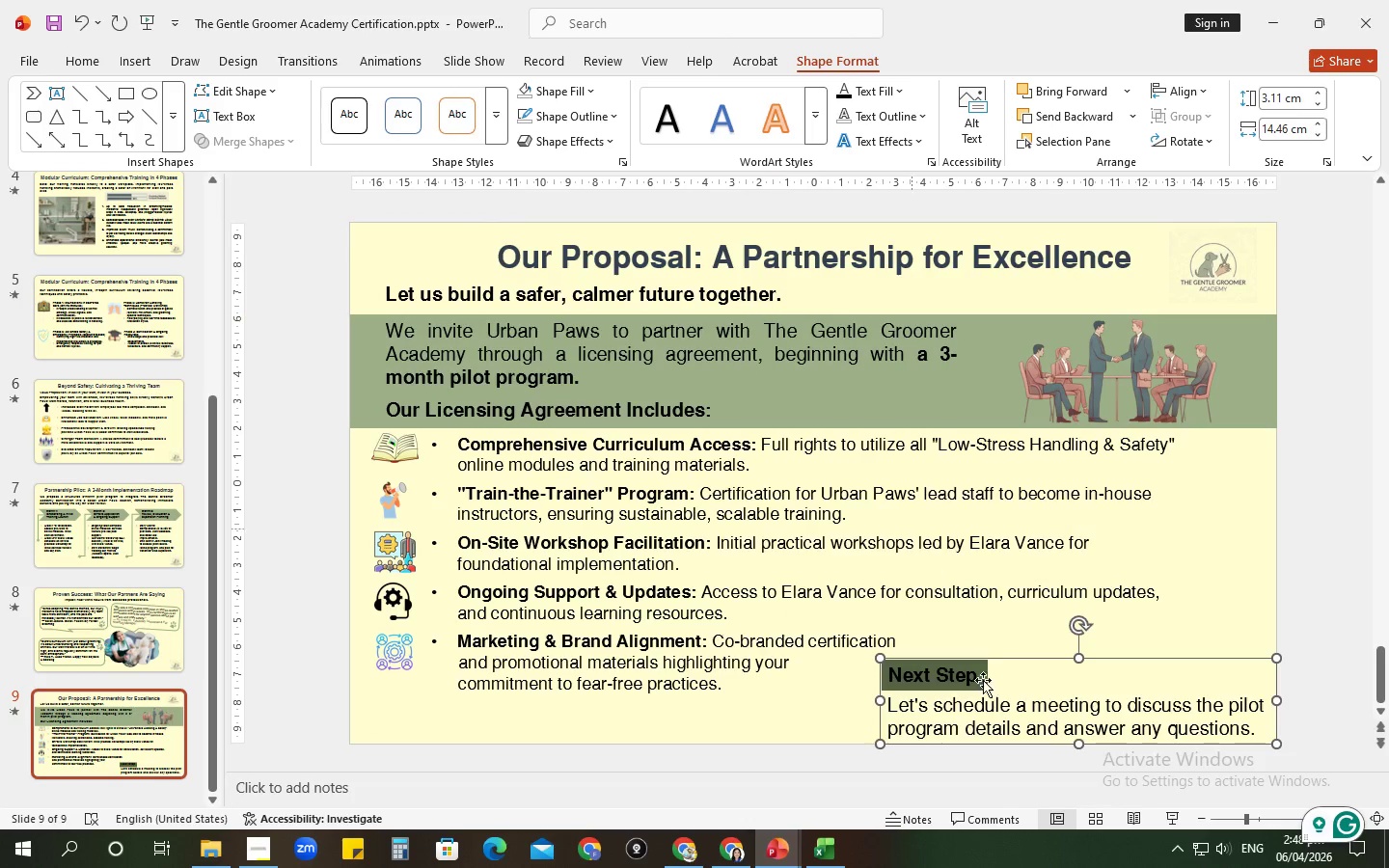 
left_click([979, 686])
 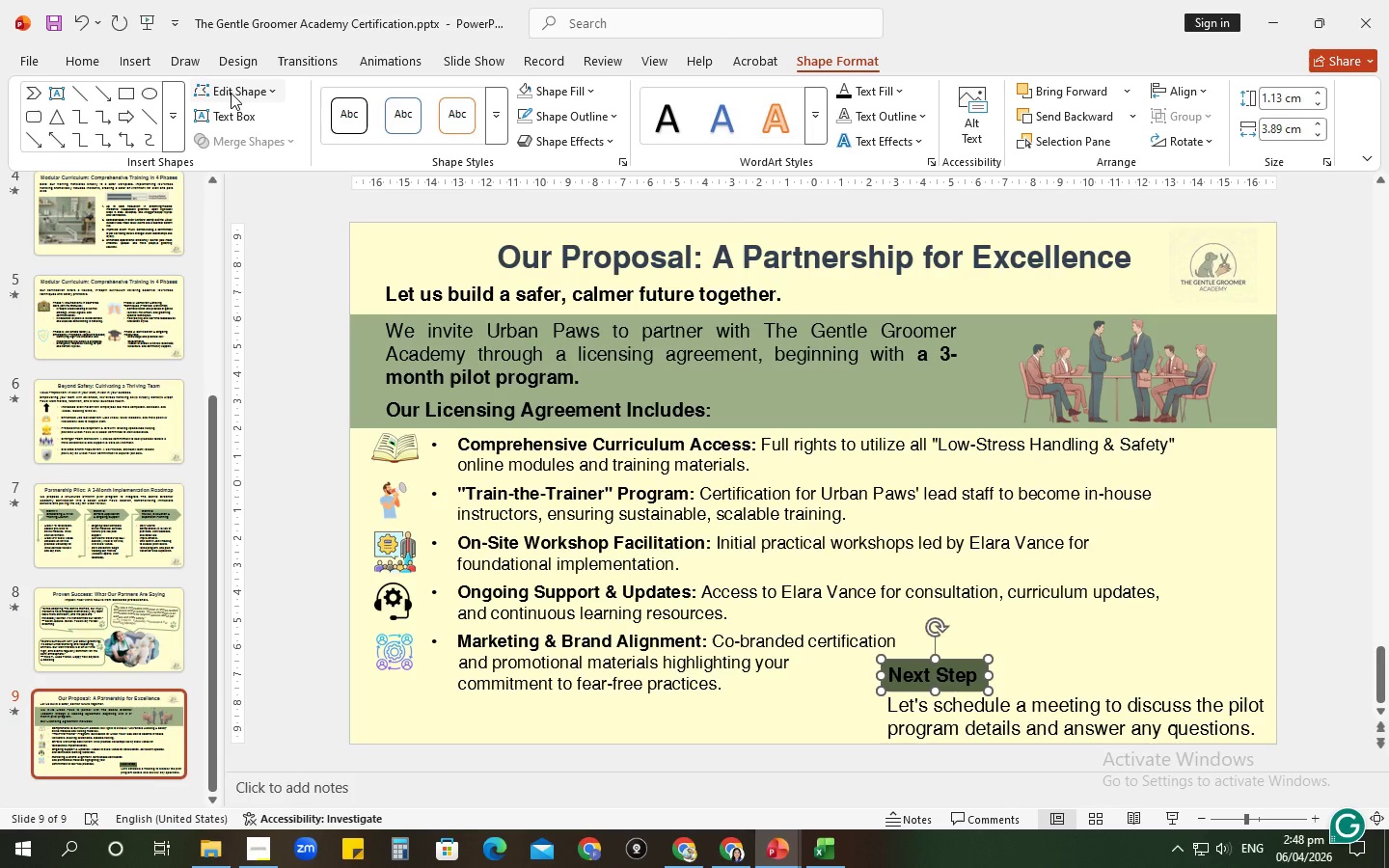 
left_click([231, 96])
 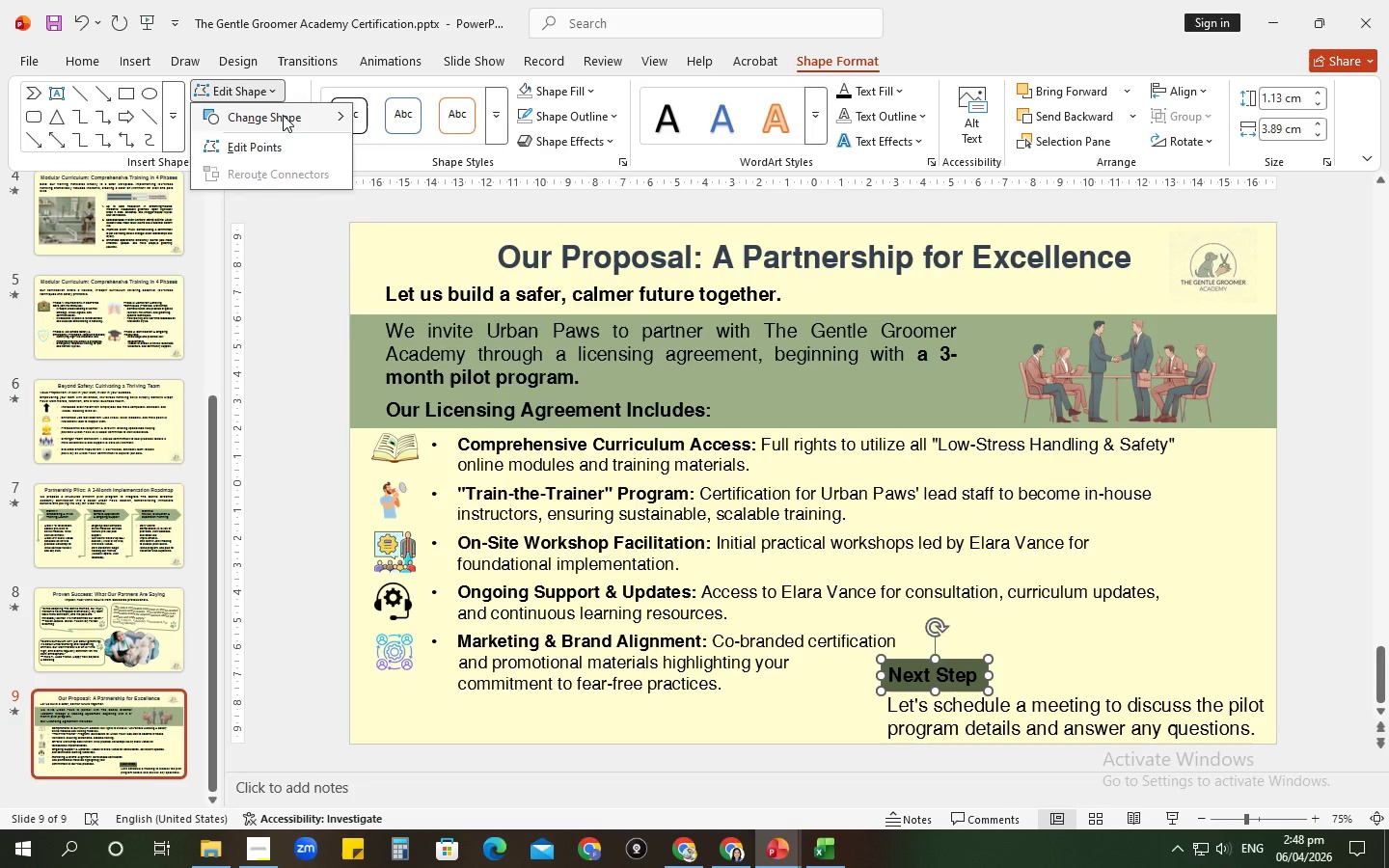 
left_click([283, 115])
 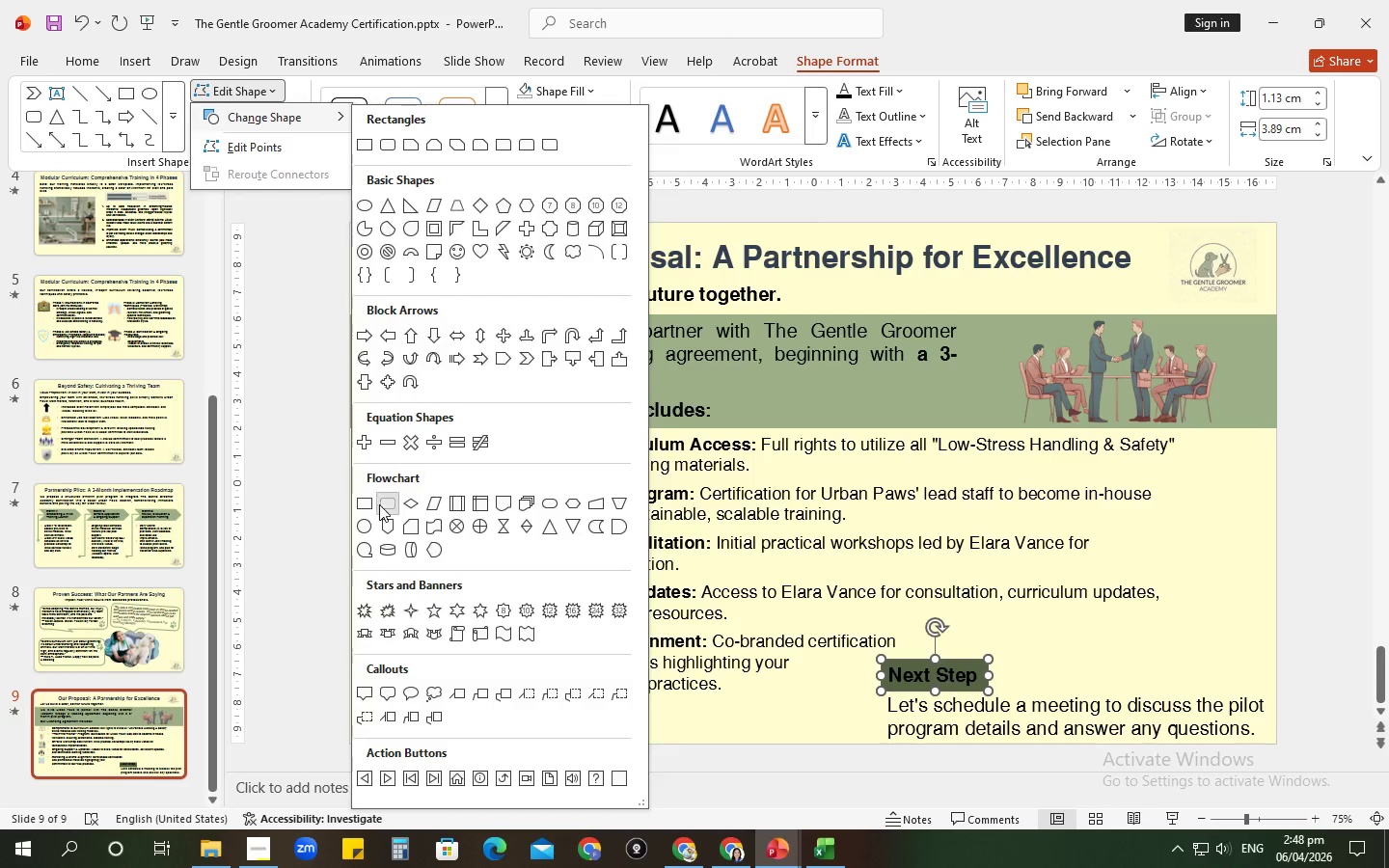 
left_click([1158, 633])
 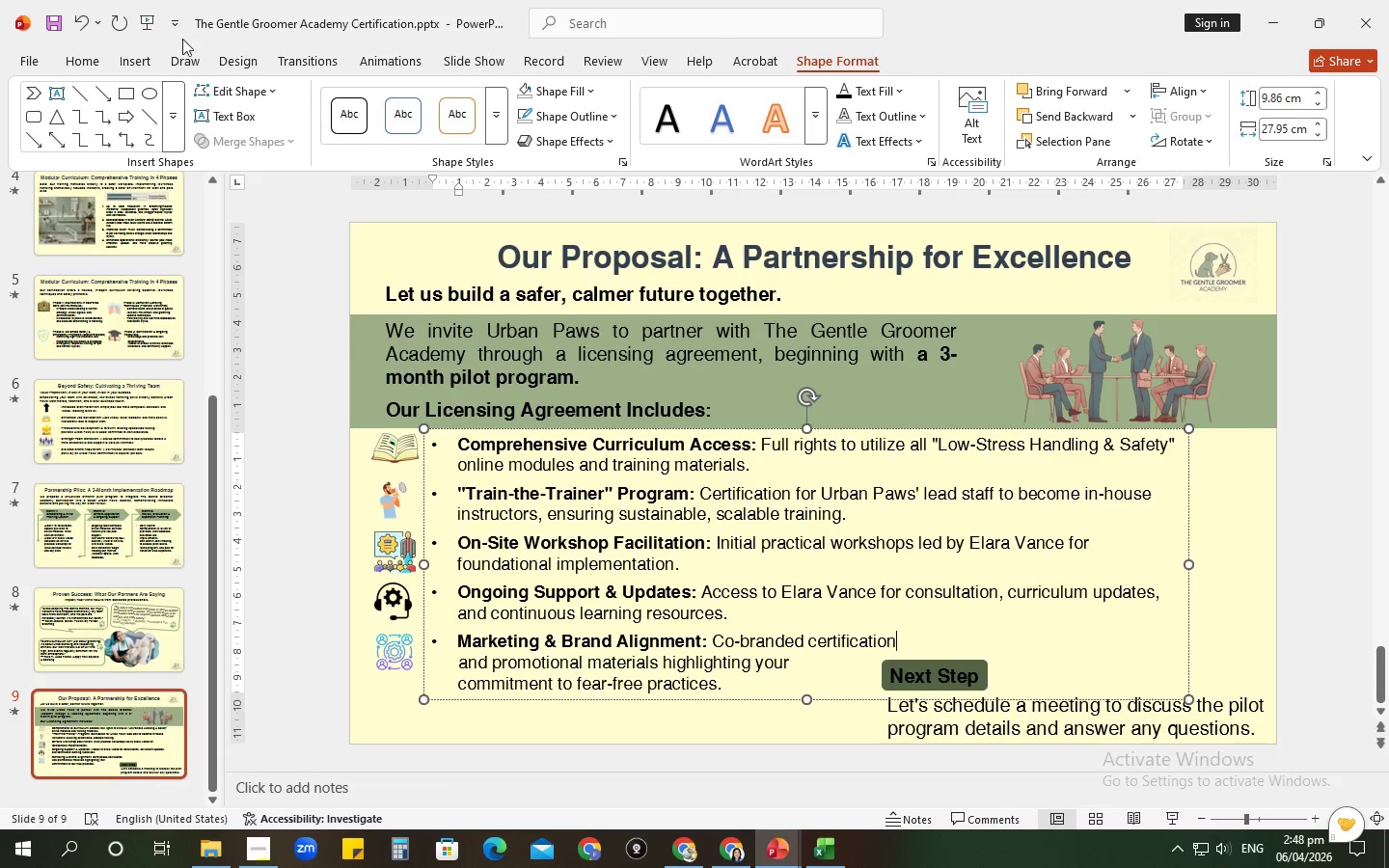 
left_click([121, 59])
 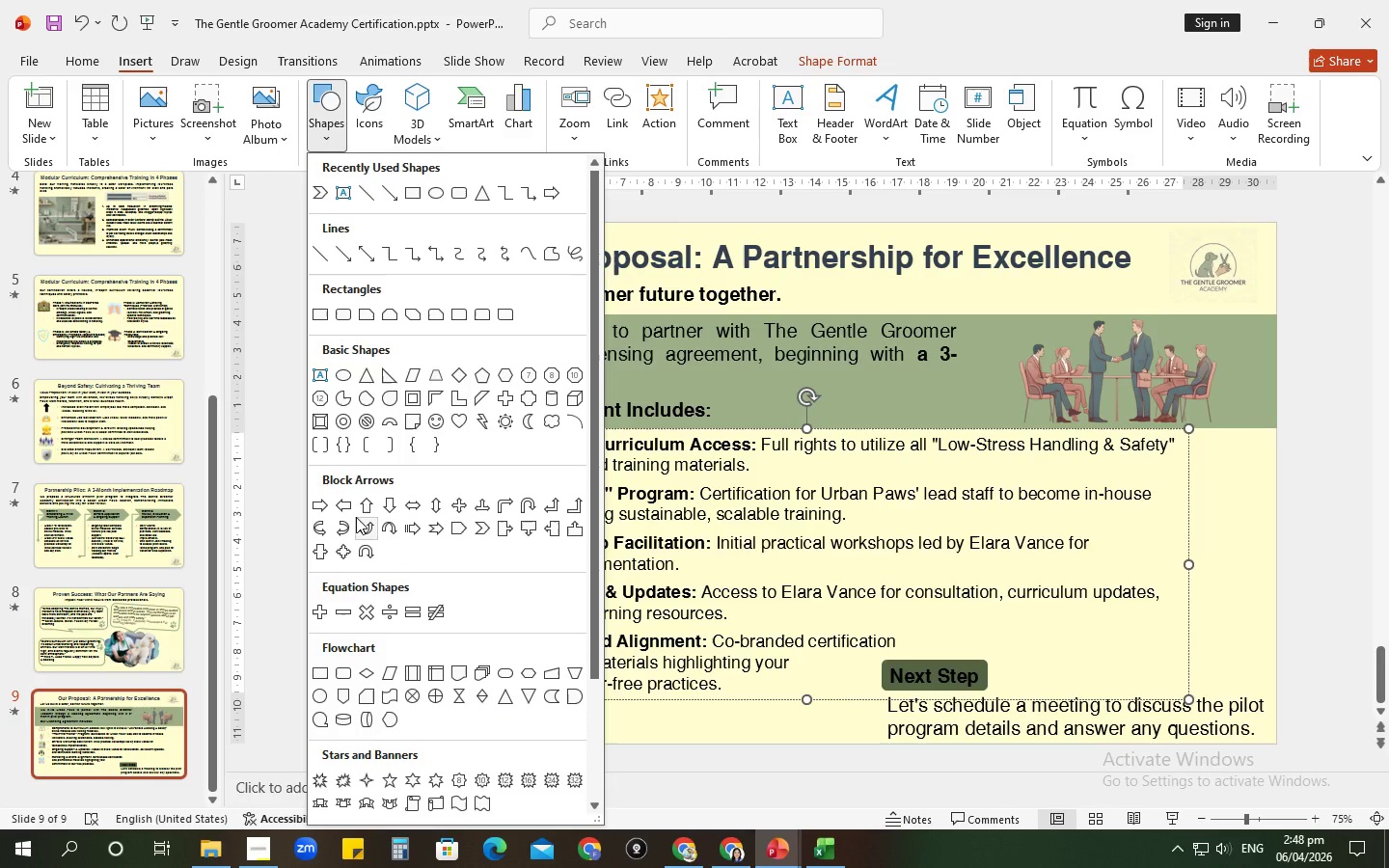 
left_click([352, 675])
 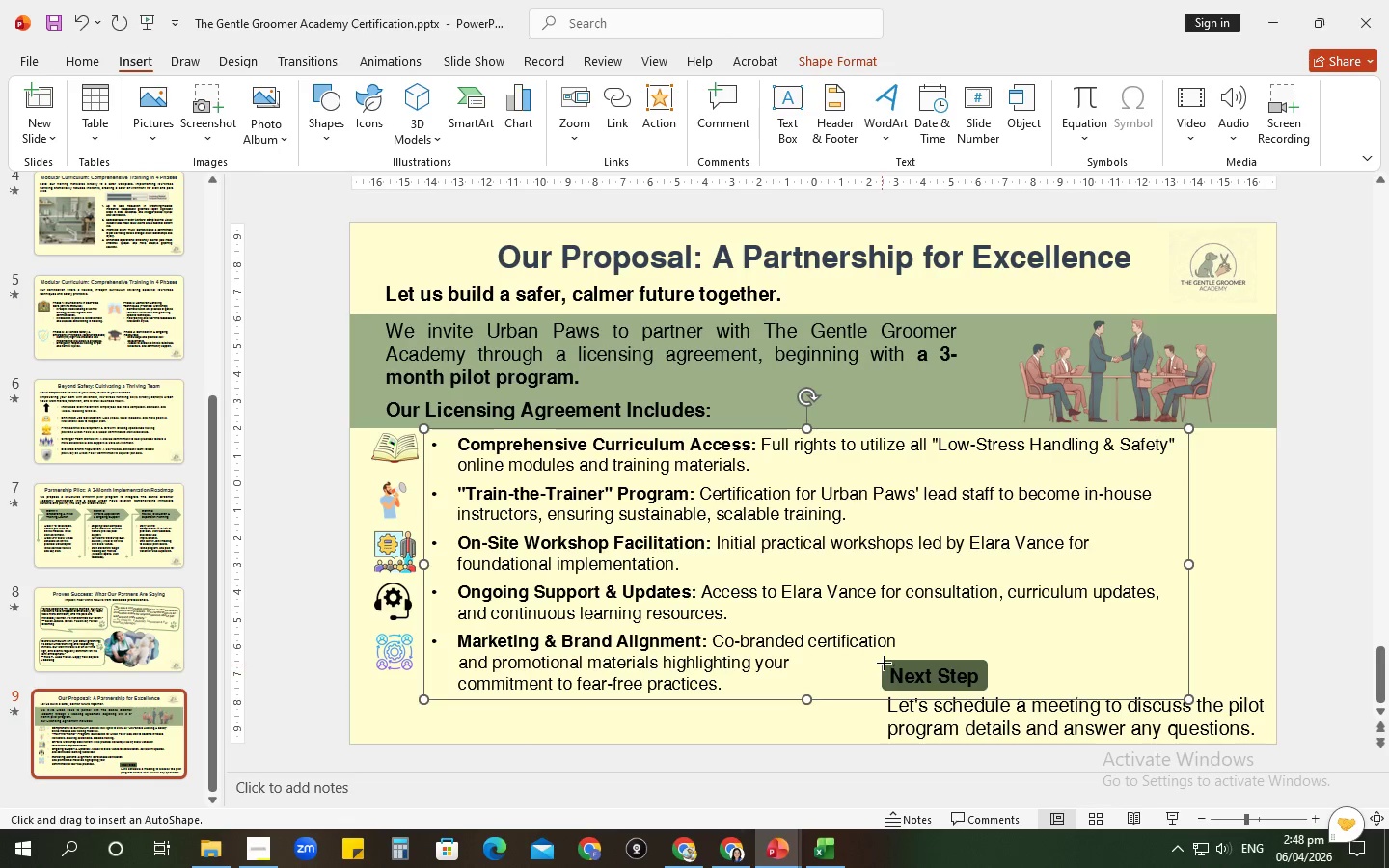 
left_click_drag(start_coordinate=[885, 660], to_coordinate=[1310, 770])
 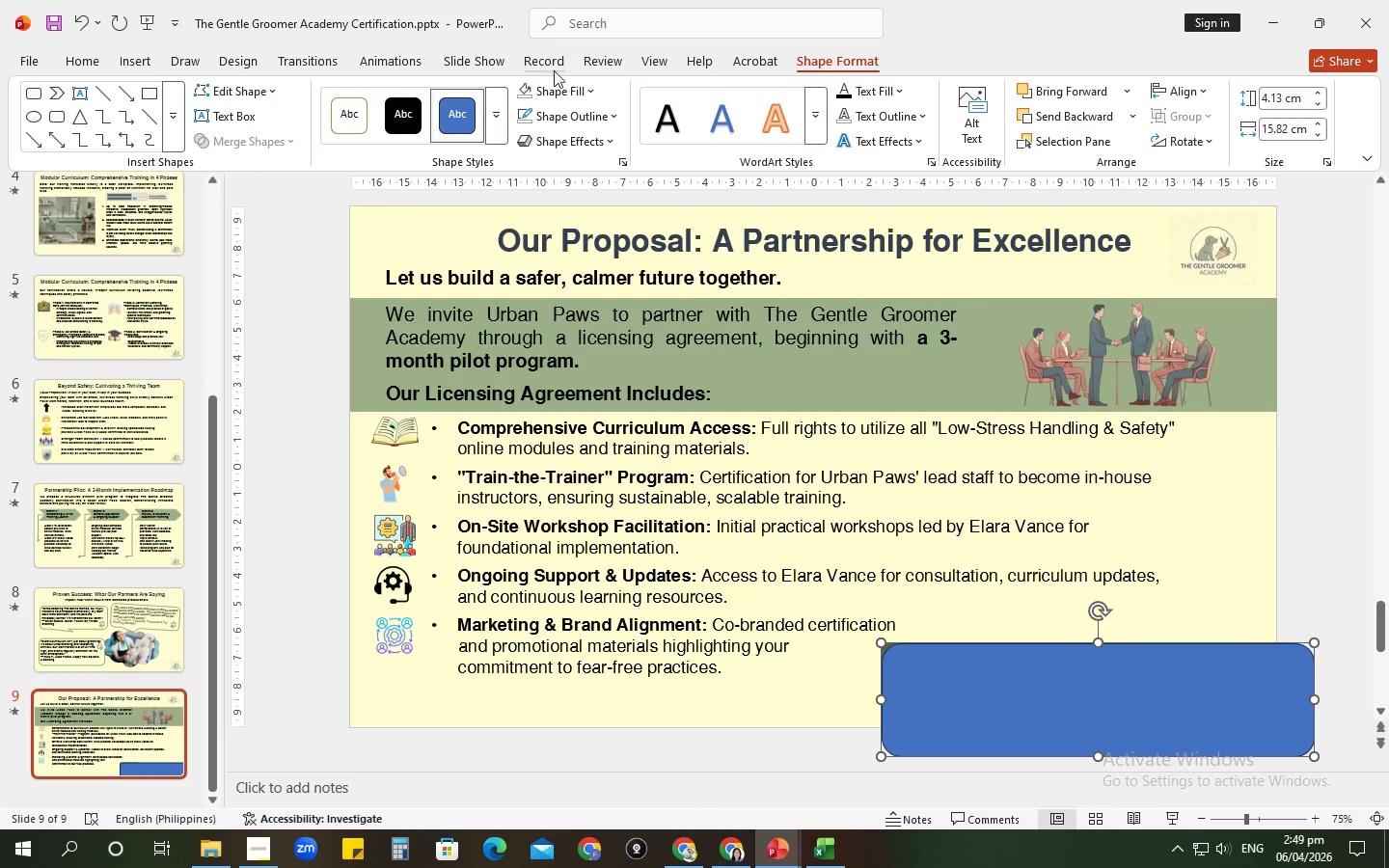 
left_click([555, 85])
 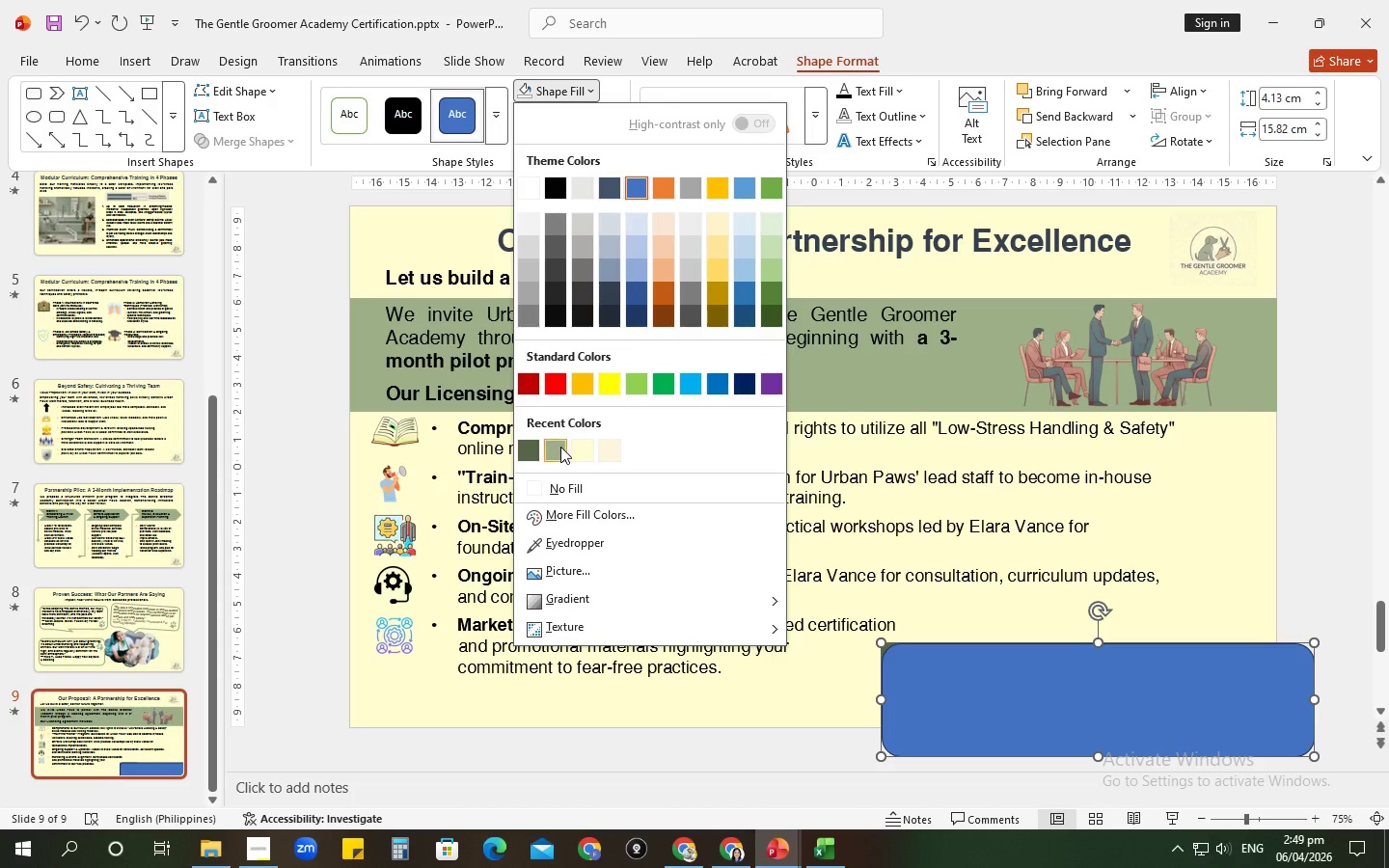 
left_click([560, 447])
 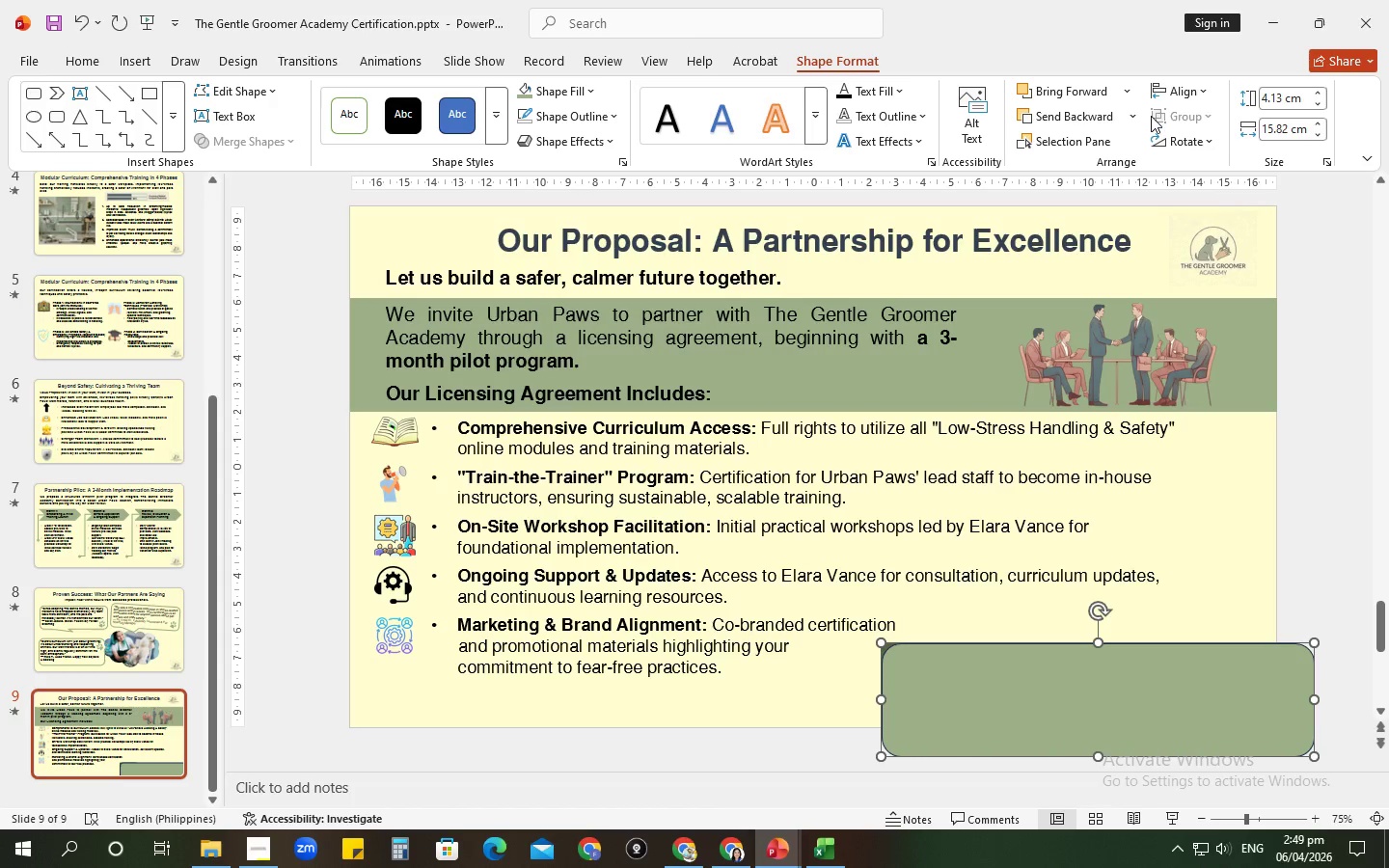 
left_click([1127, 110])
 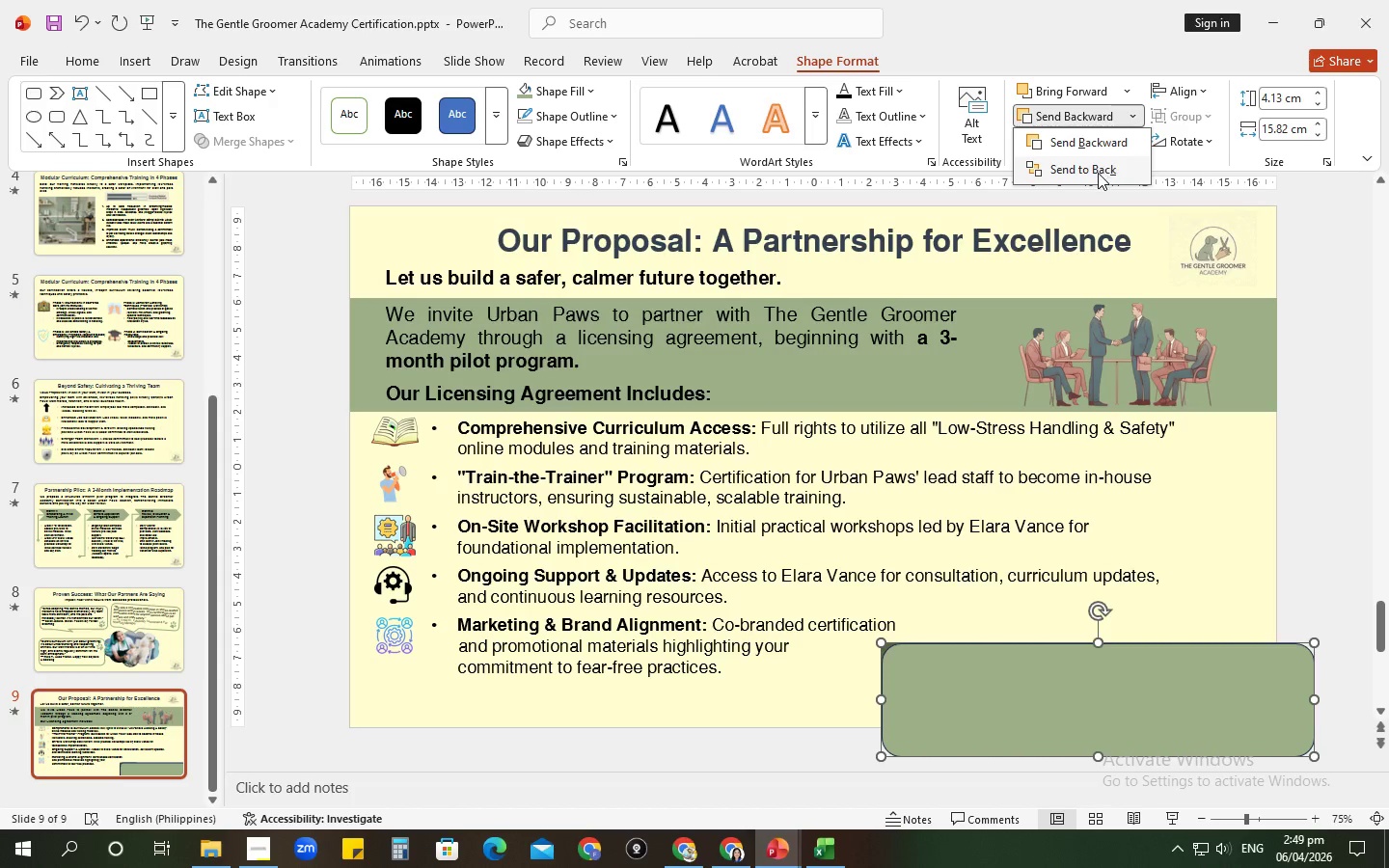 
left_click([1098, 173])
 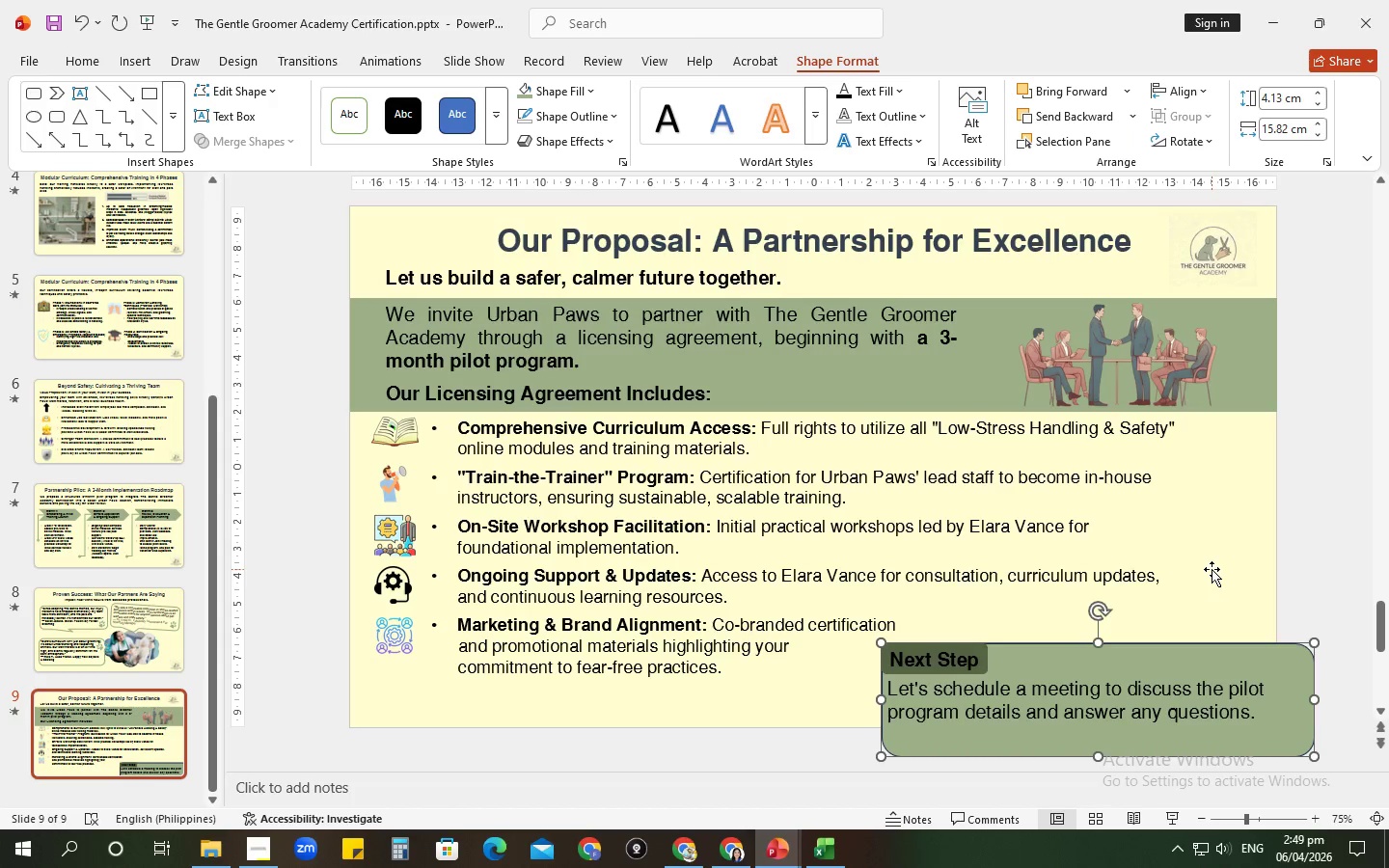 
left_click([1212, 567])
 